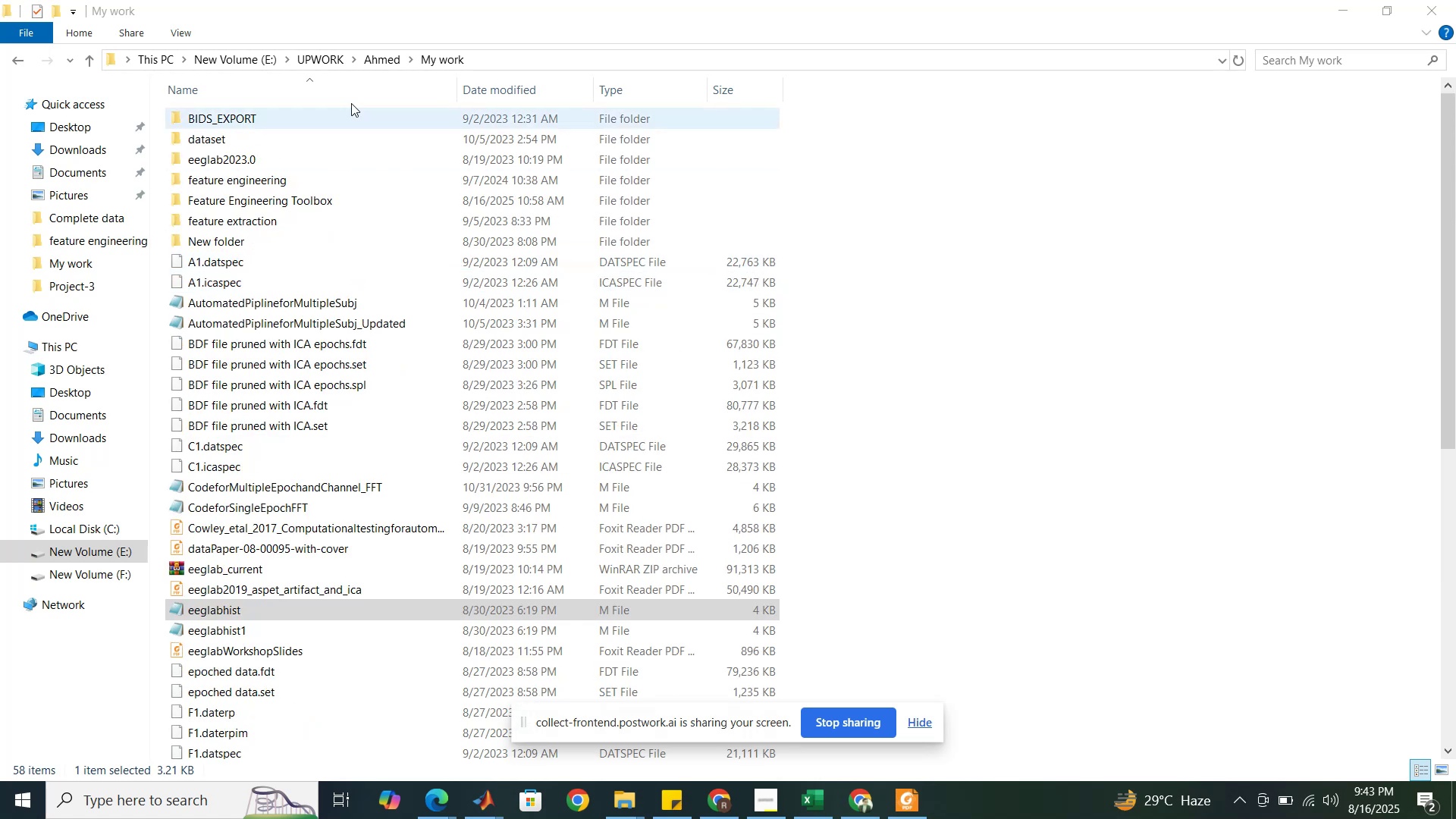 
left_click([378, 49])
 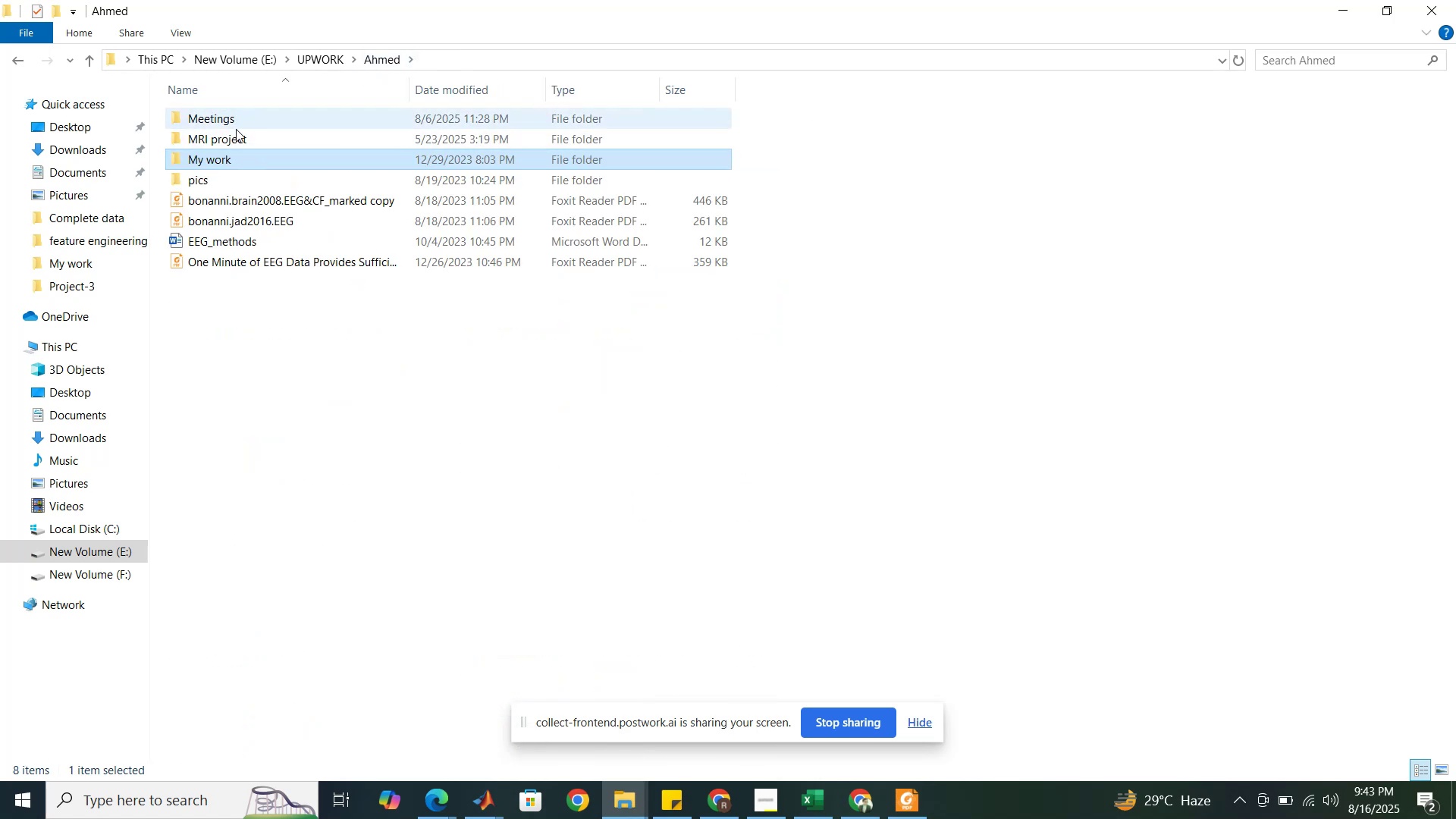 
wait(5.74)
 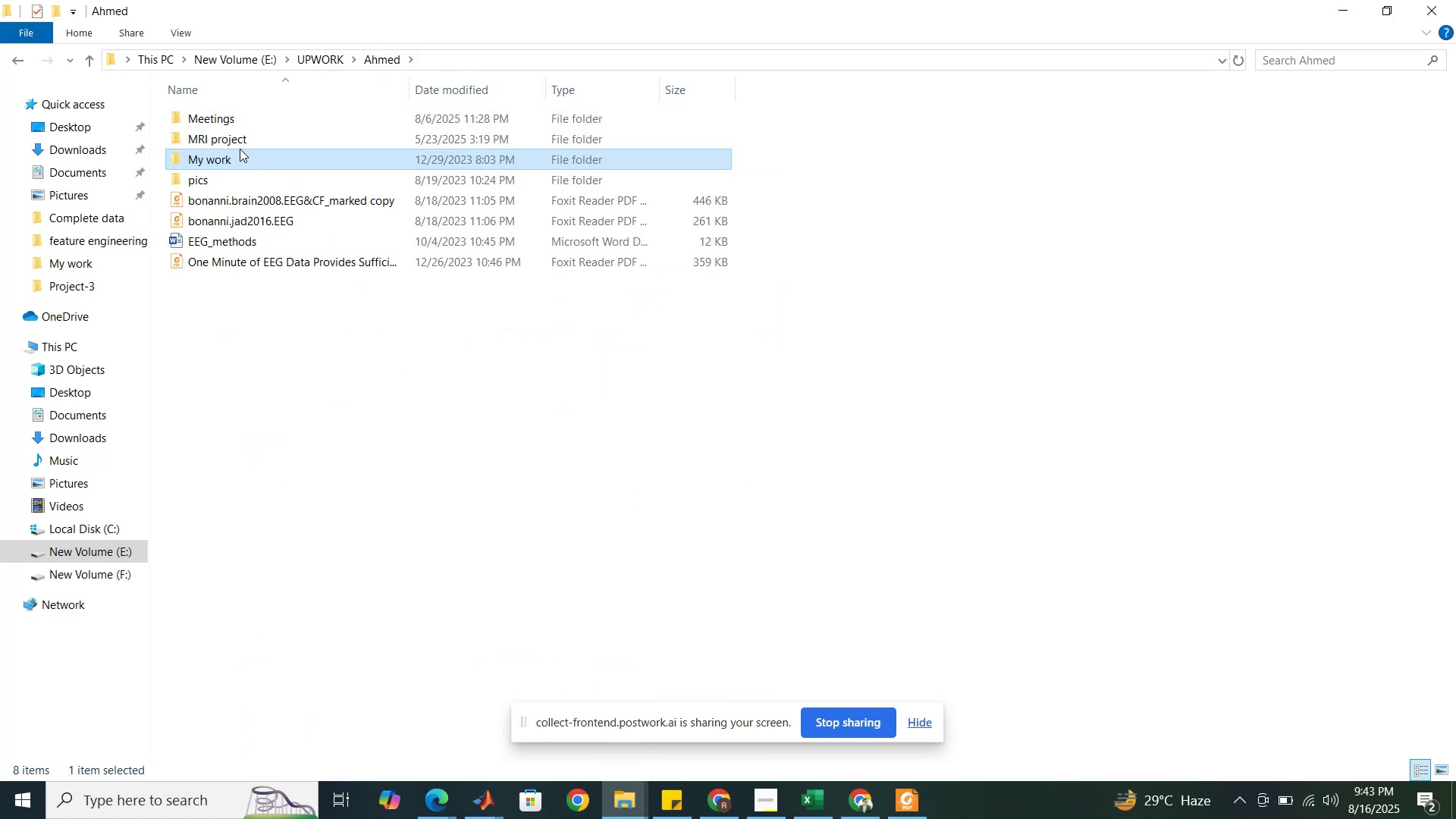 
double_click([232, 145])
 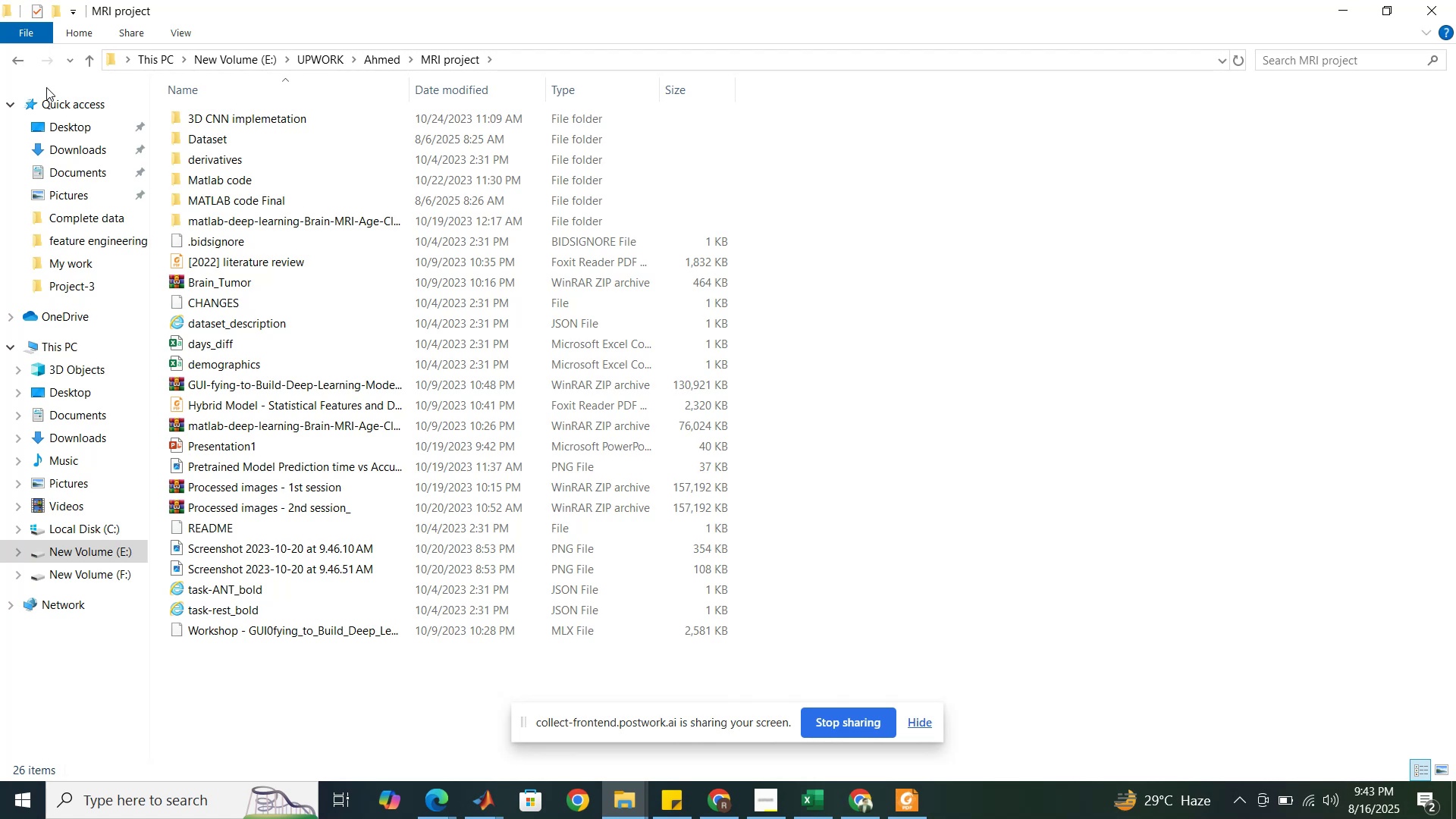 
wait(5.77)
 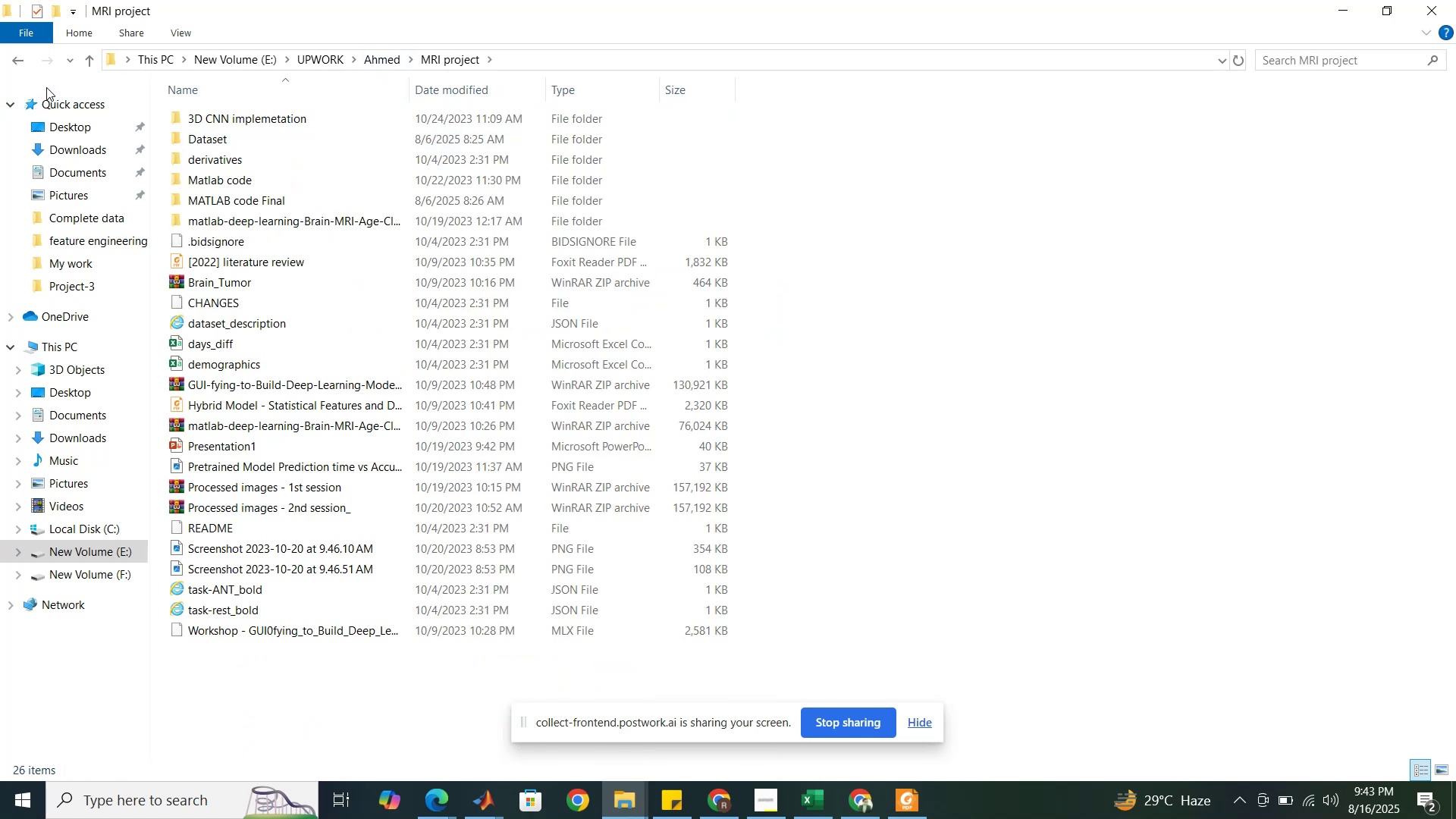 
double_click([256, 194])
 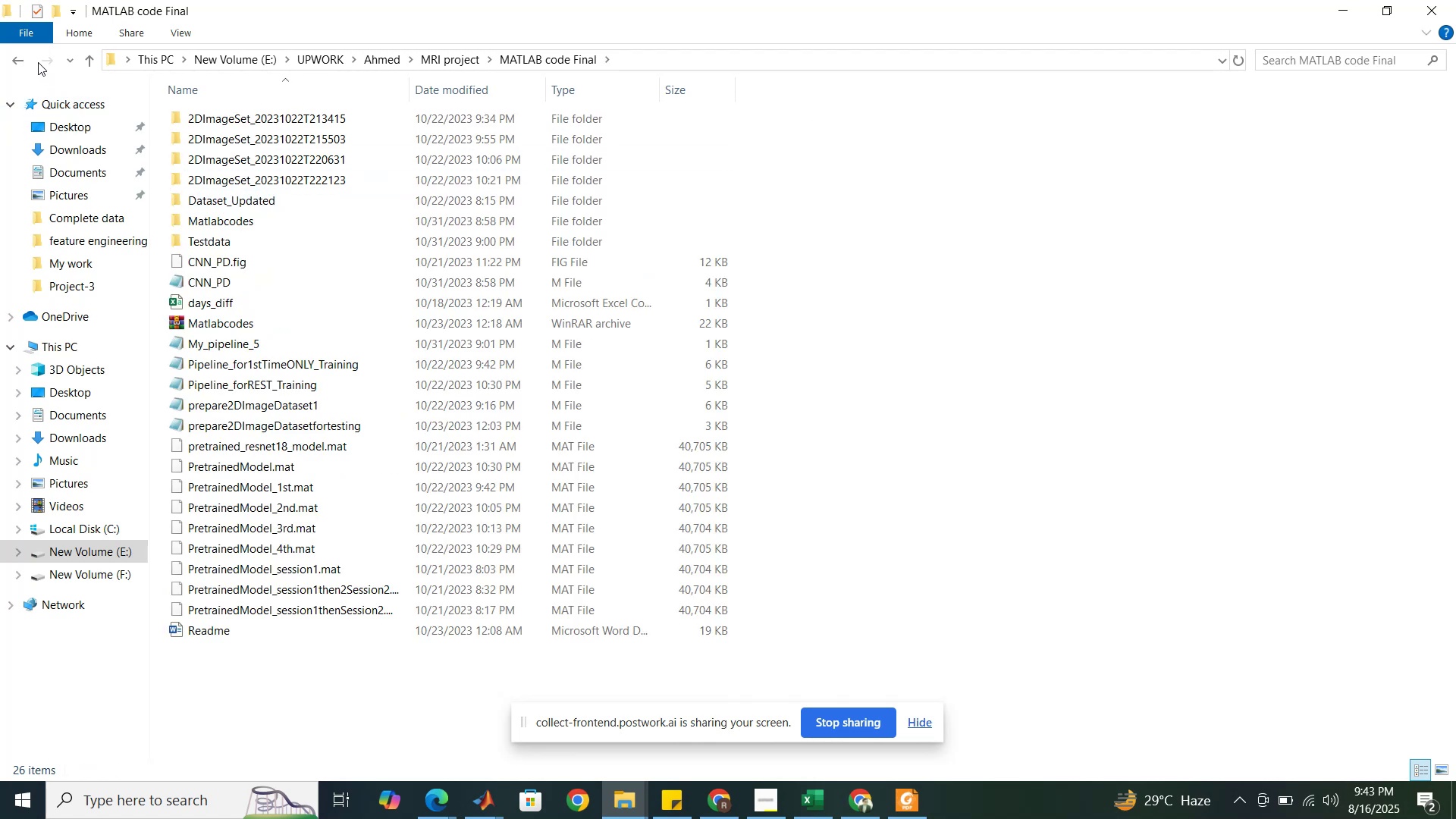 
left_click([12, 58])
 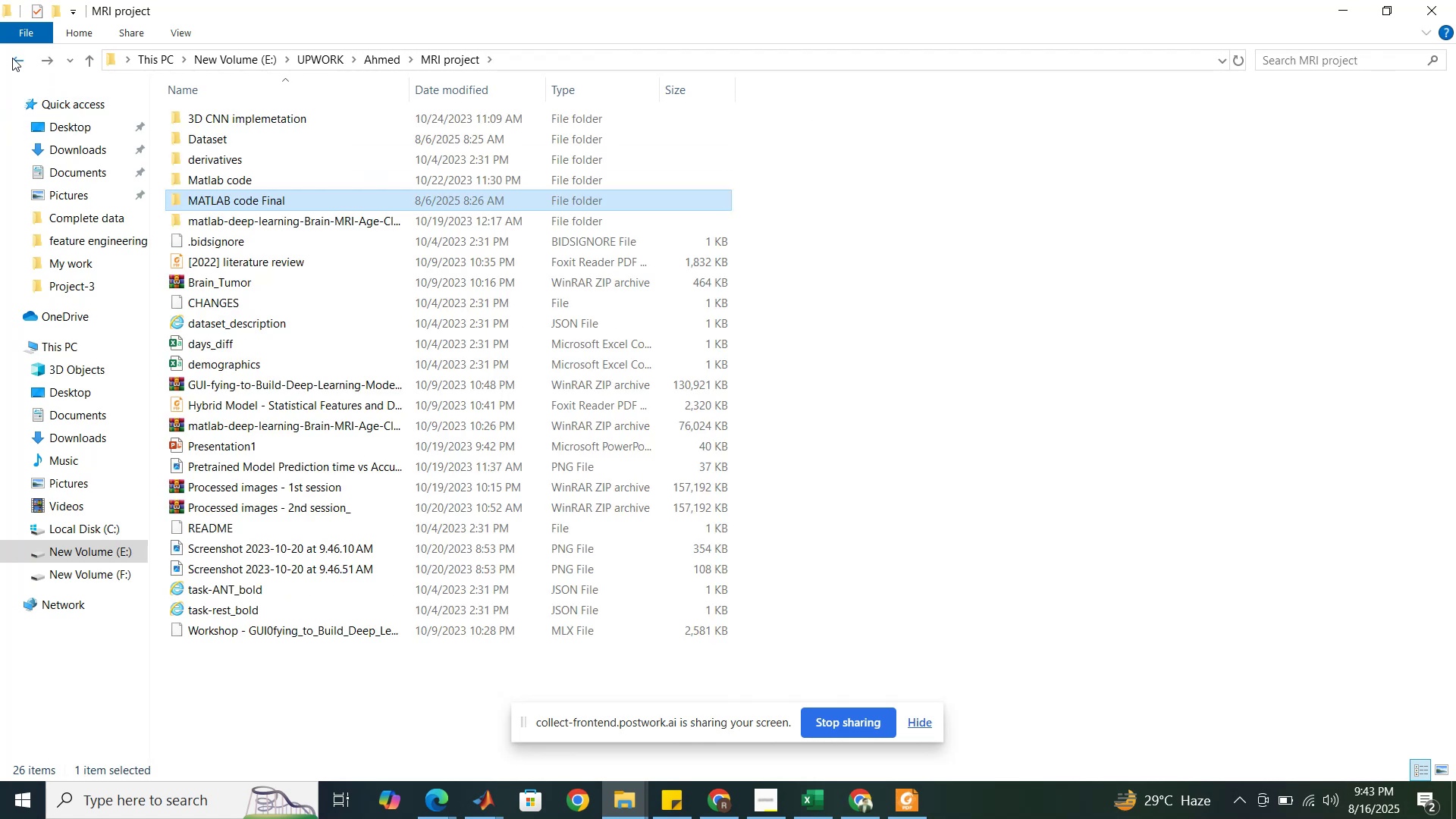 
left_click([12, 58])
 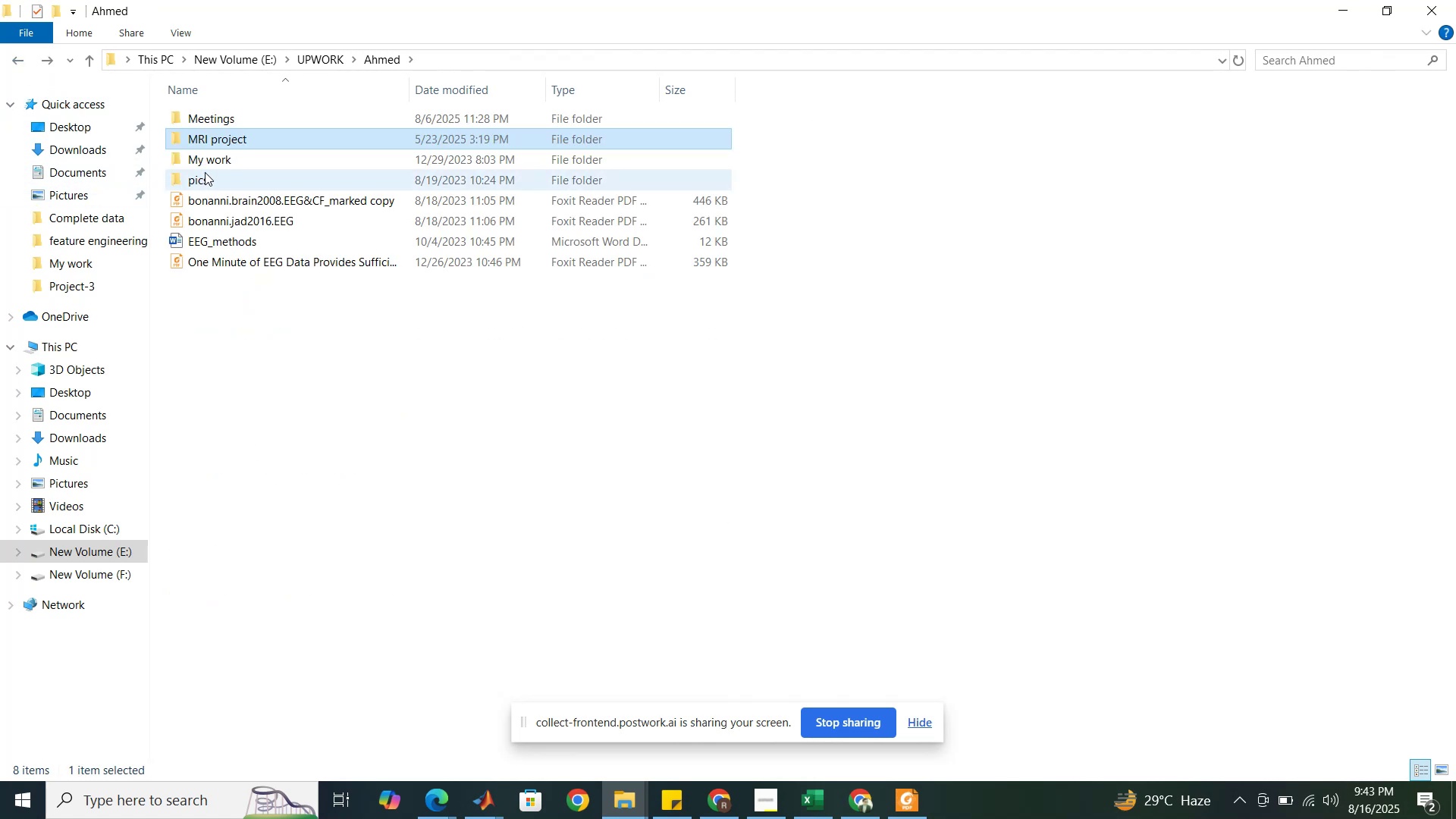 
double_click([232, 156])
 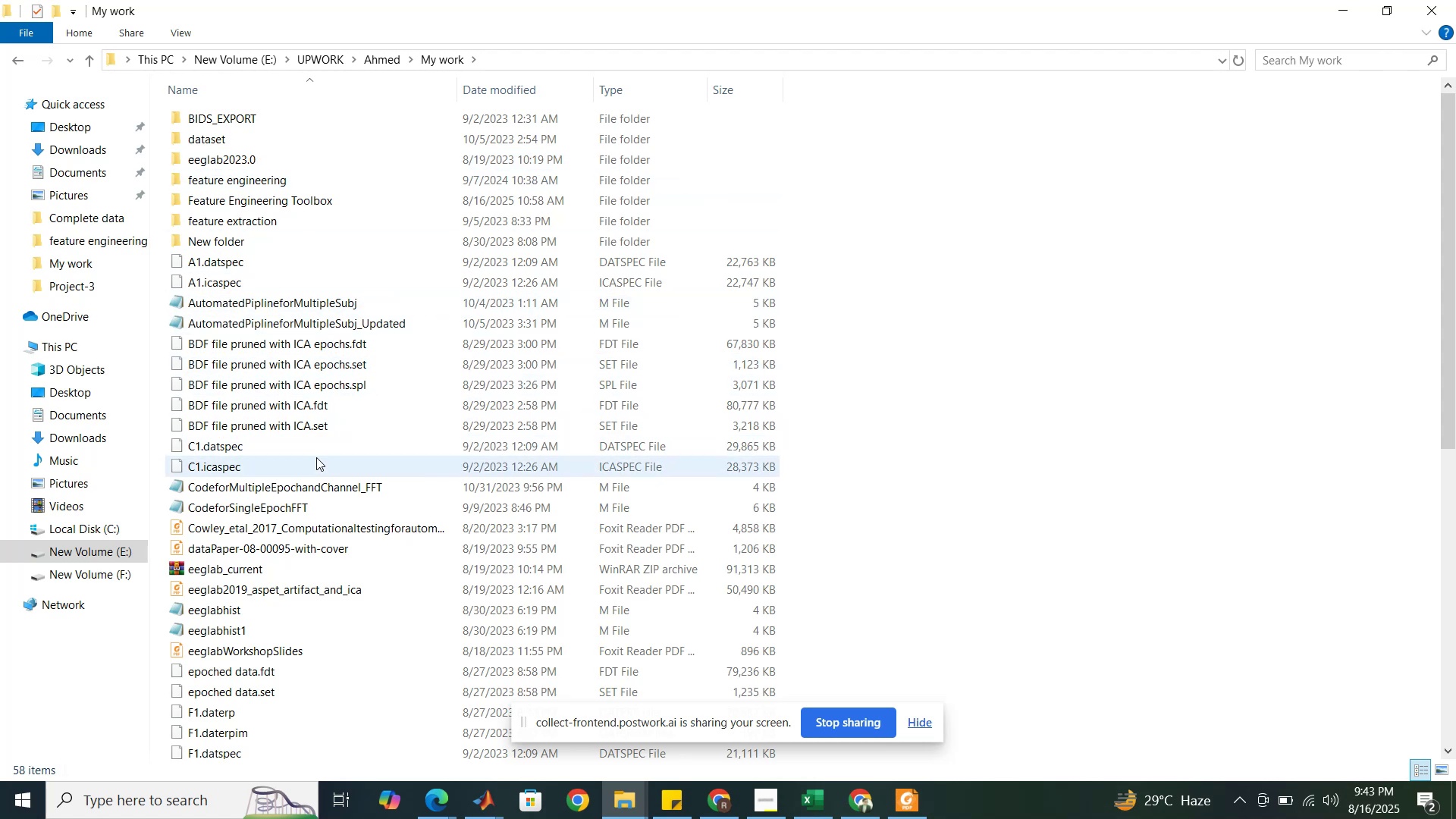 
scroll: coordinate [276, 422], scroll_direction: down, amount: 4.0
 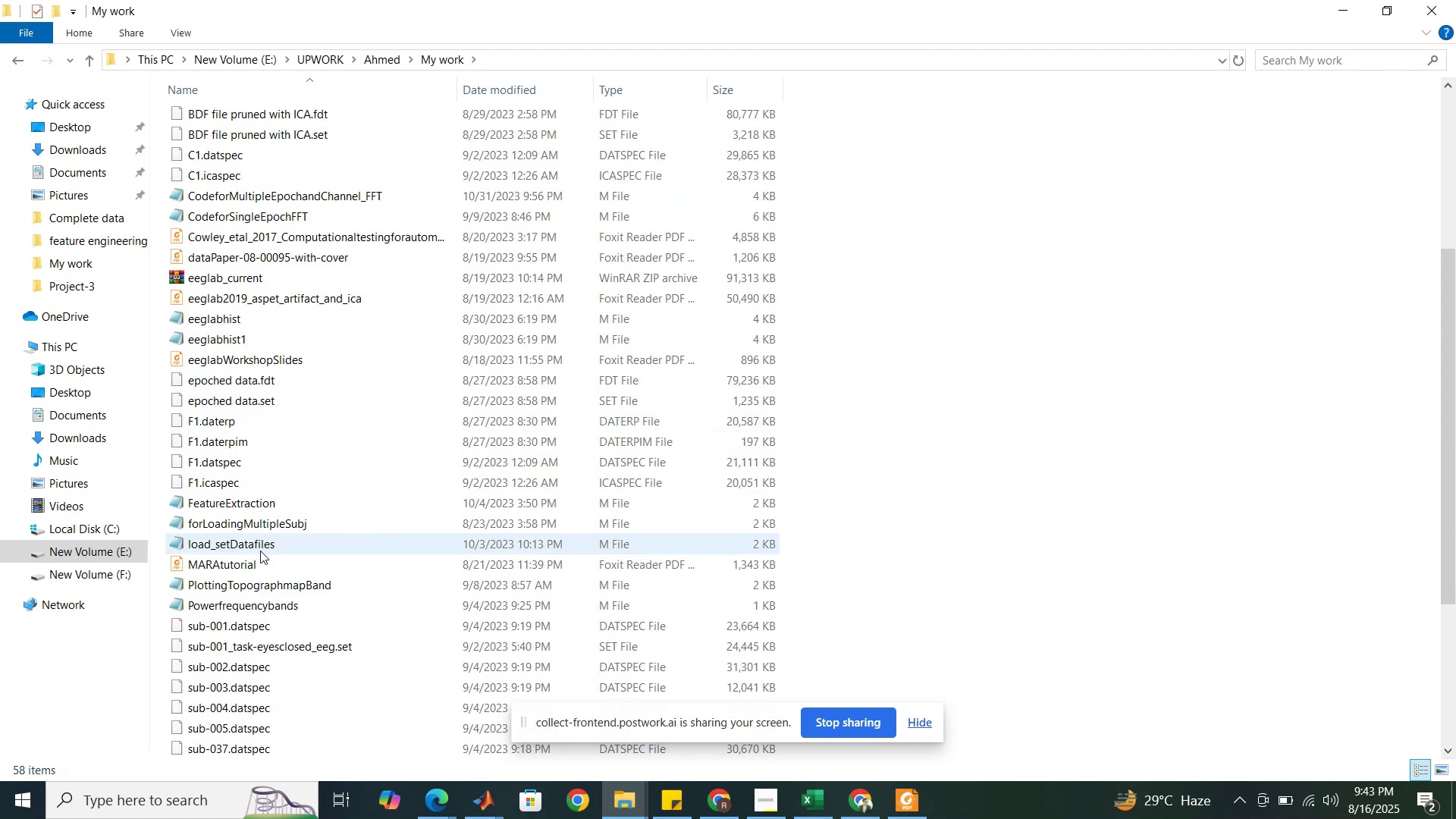 
double_click([260, 551])
 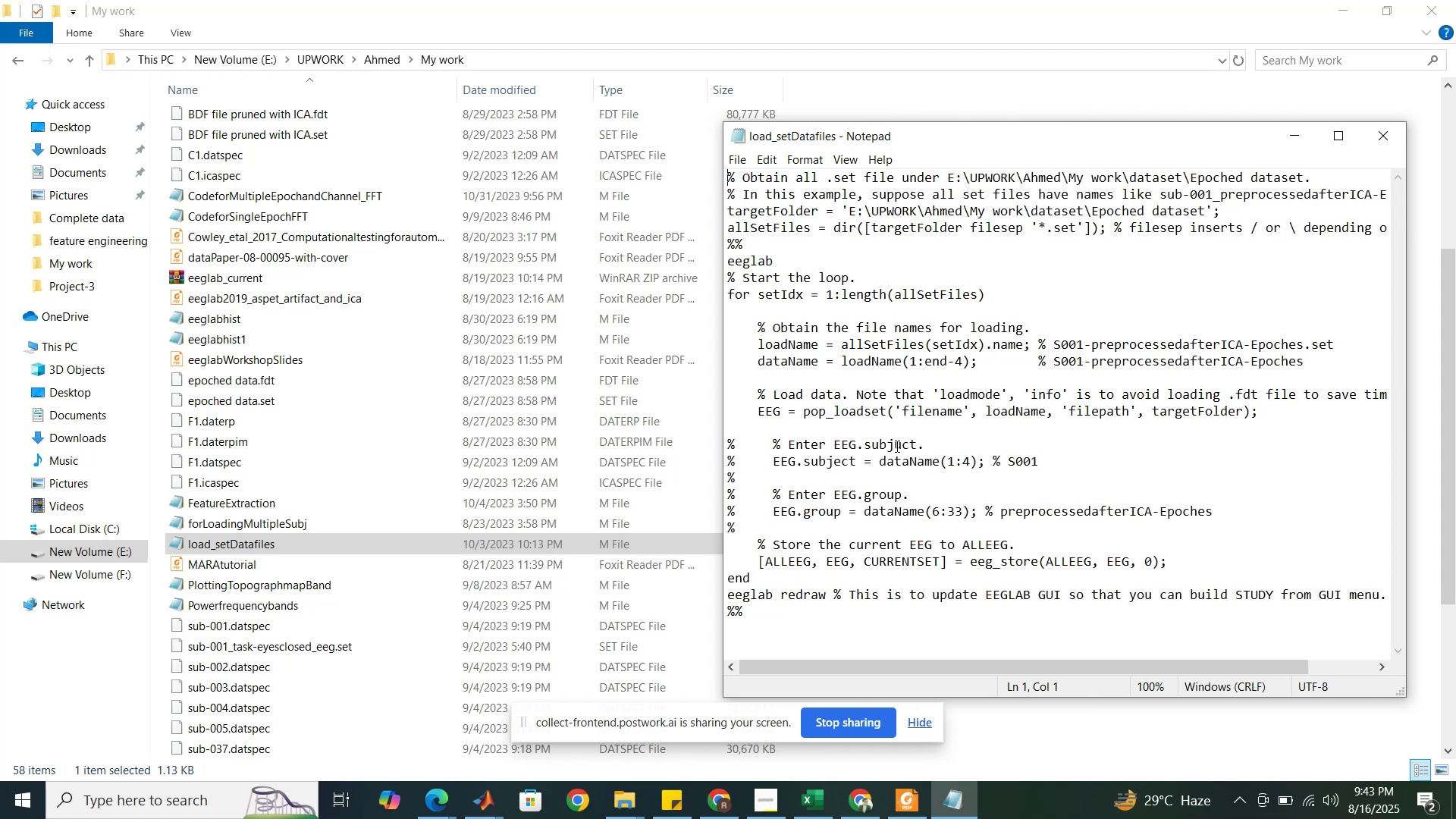 
scroll: coordinate [896, 446], scroll_direction: down, amount: 1.0
 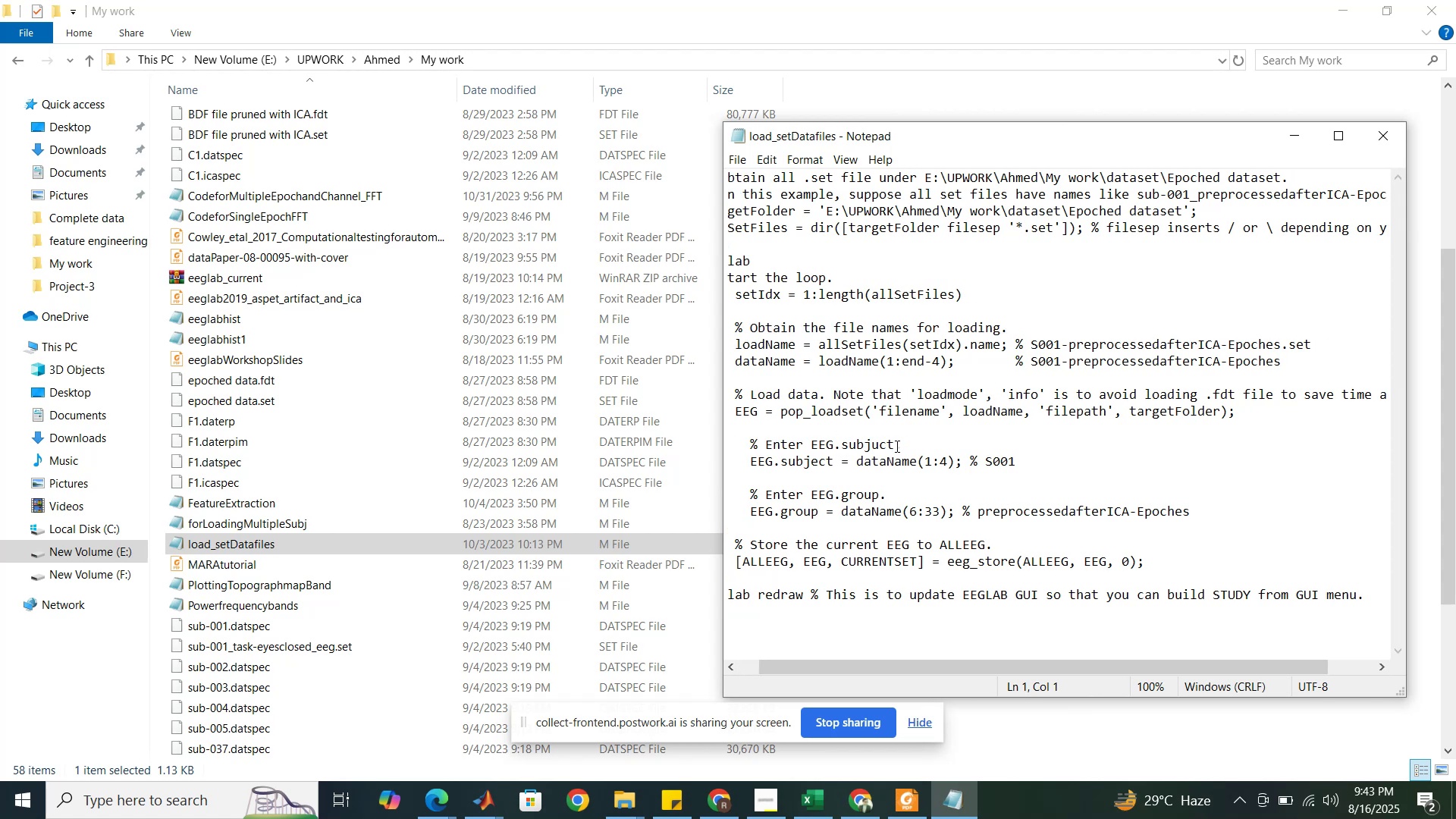 
scroll: coordinate [896, 446], scroll_direction: up, amount: 1.0
 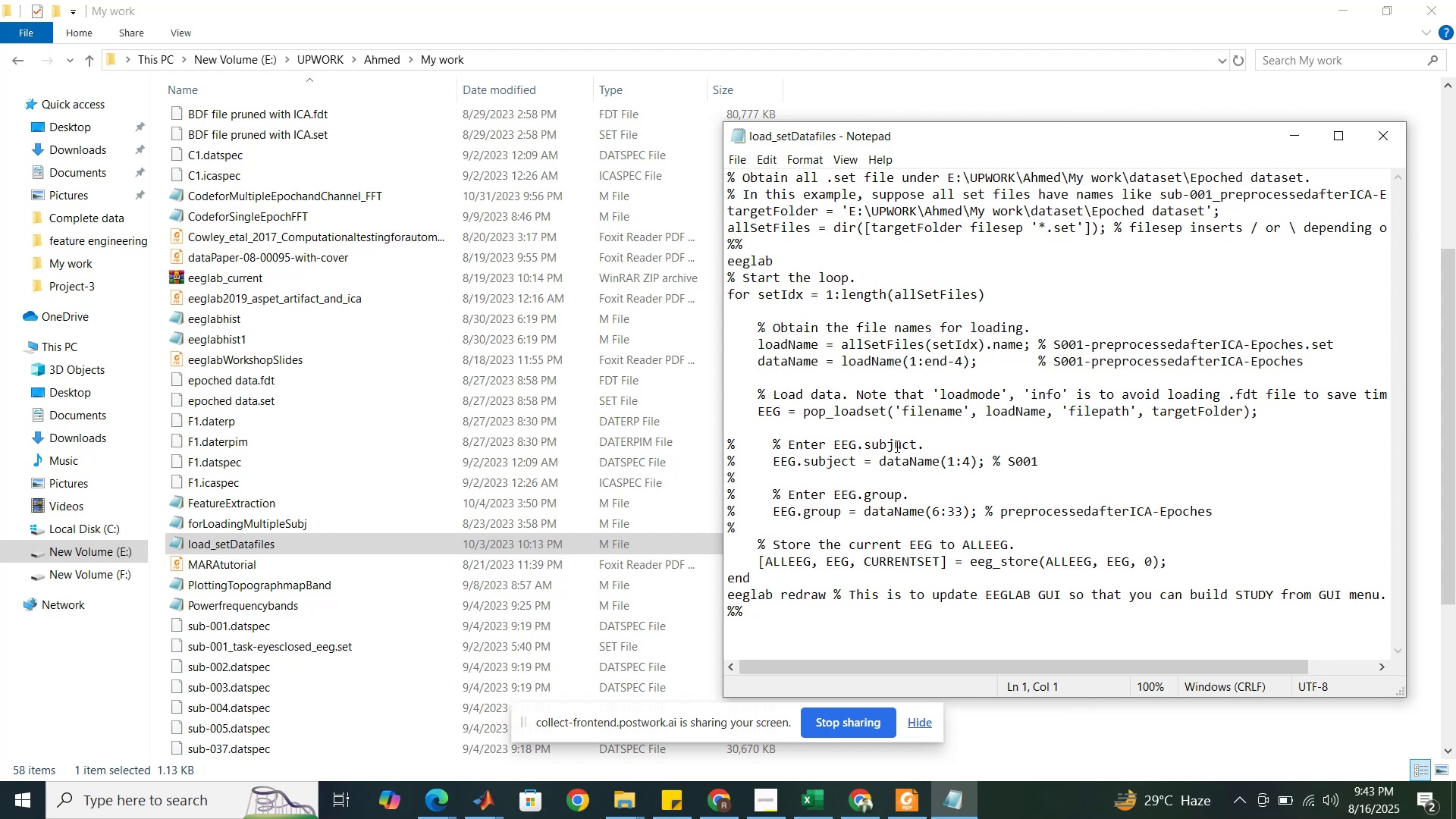 
scroll: coordinate [896, 446], scroll_direction: down, amount: 2.0
 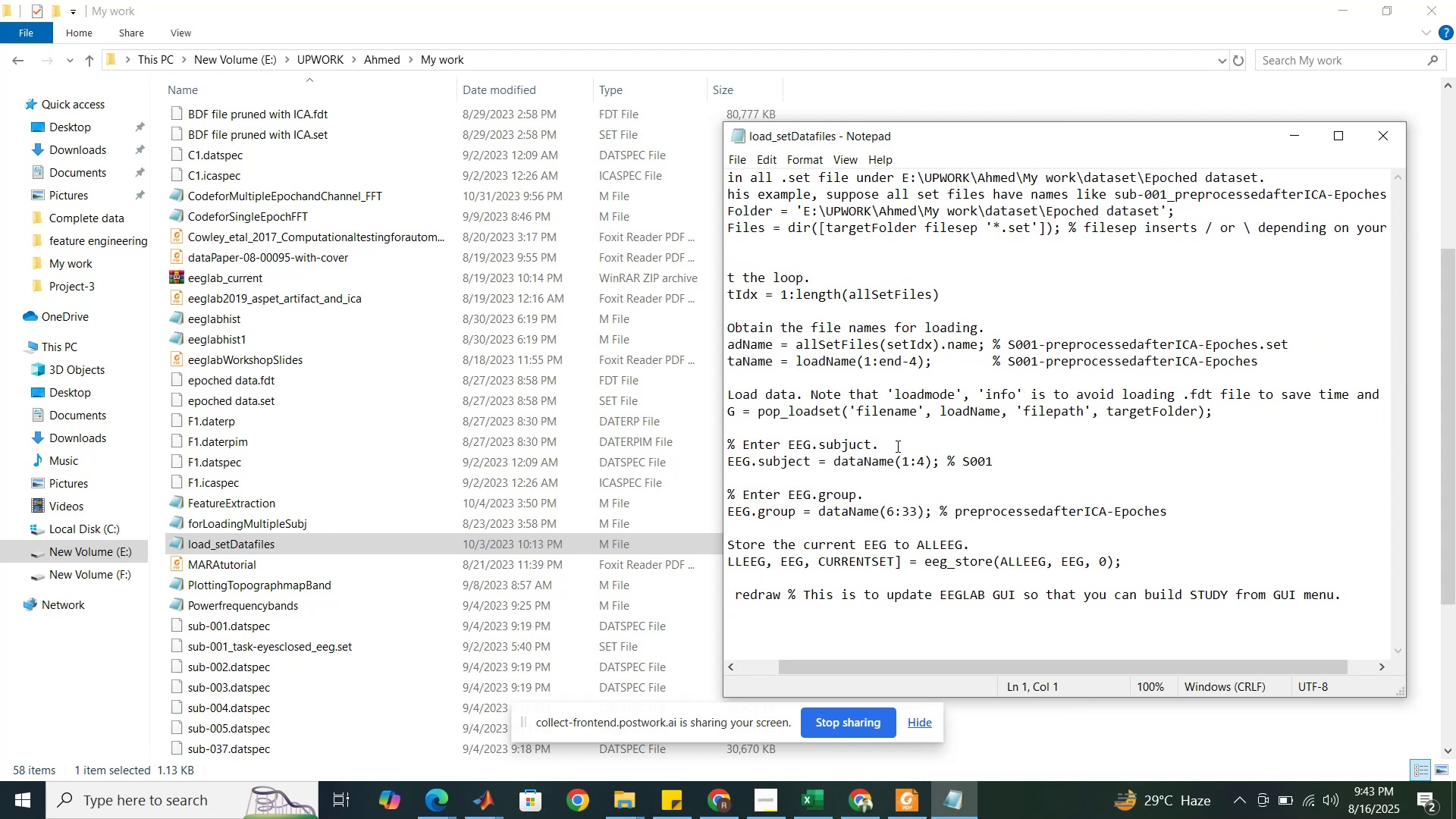 
scroll: coordinate [896, 446], scroll_direction: up, amount: 2.0
 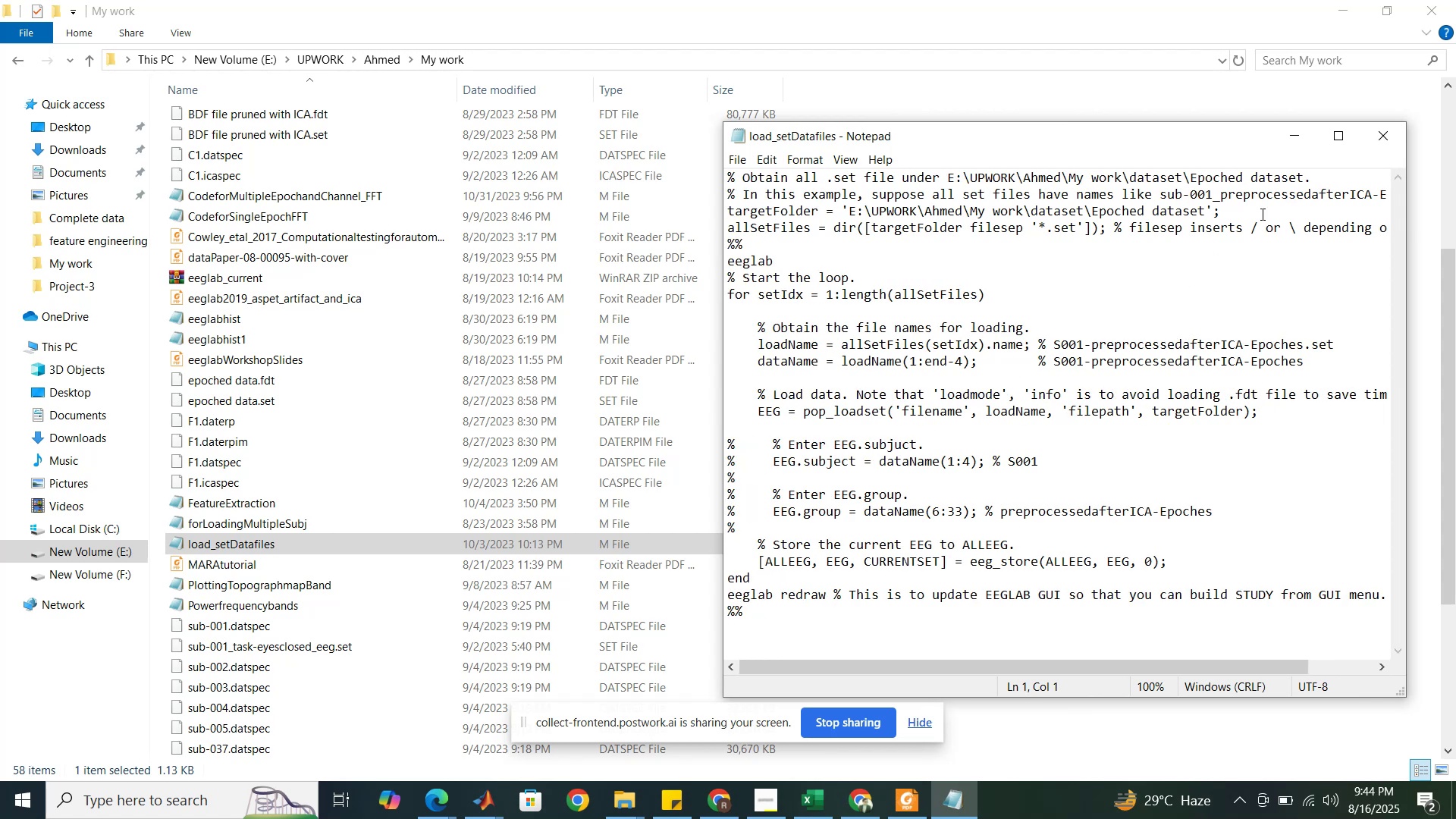 
left_click([1372, 146])
 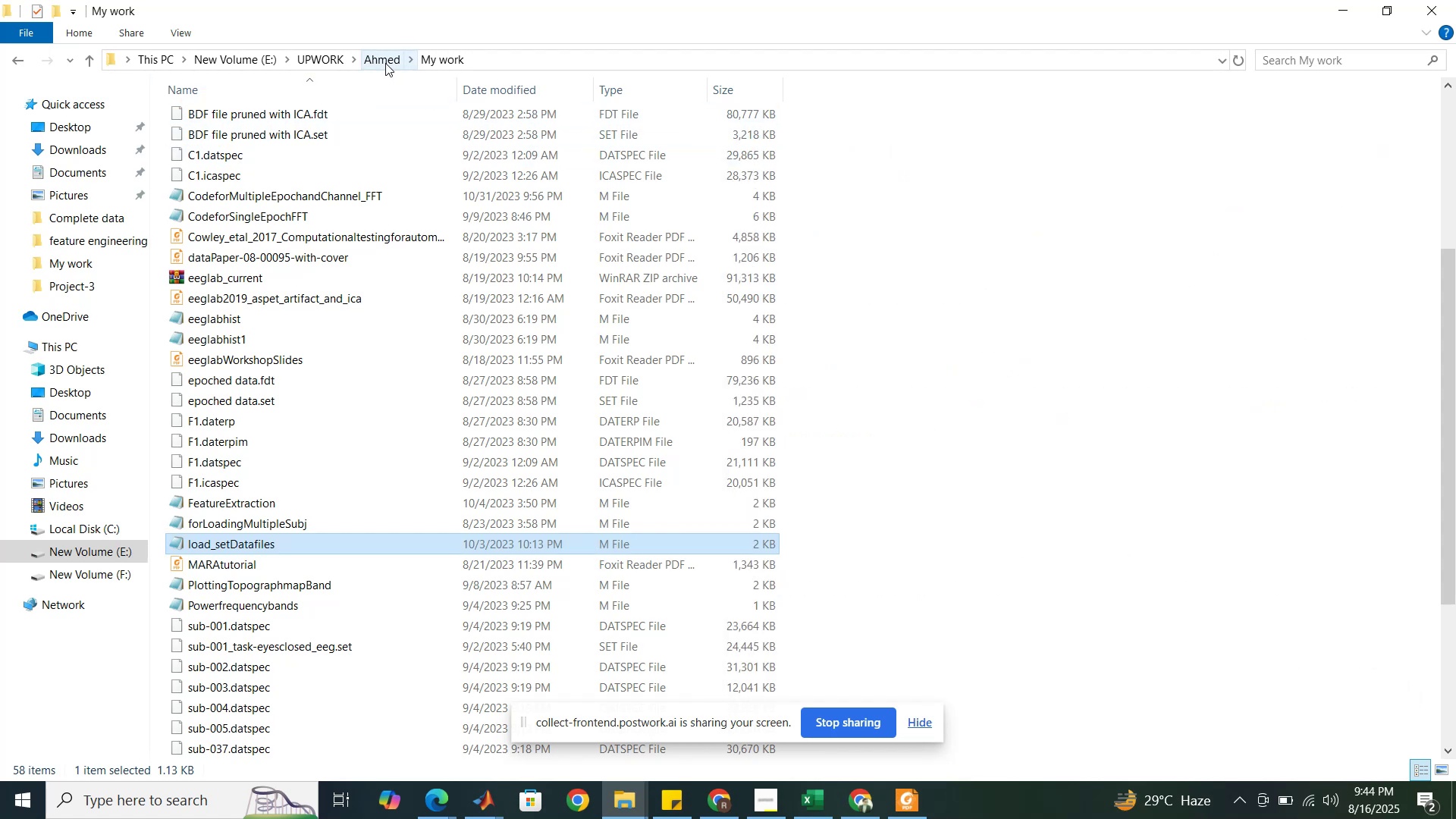 
left_click([385, 63])
 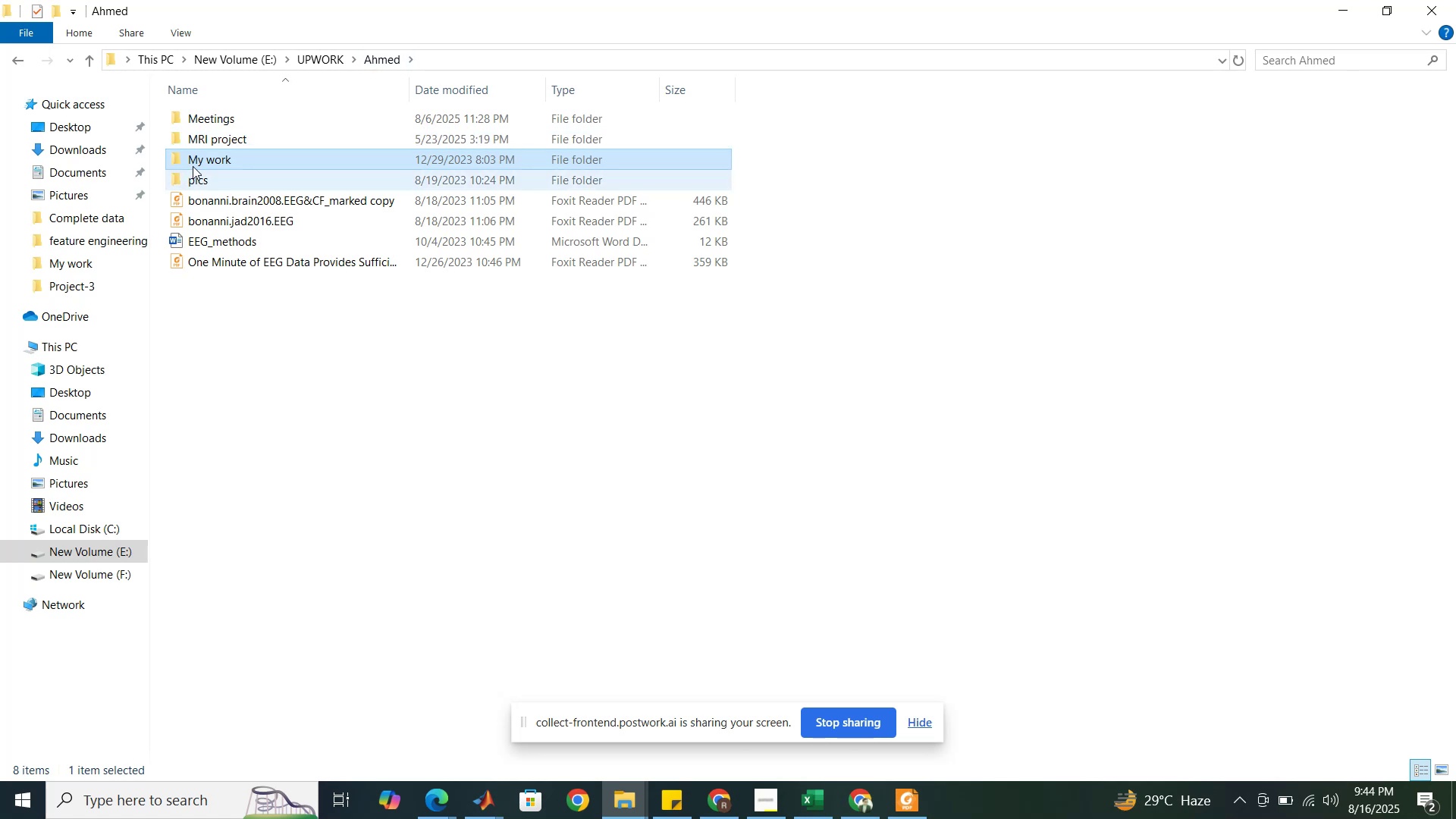 
double_click([199, 162])
 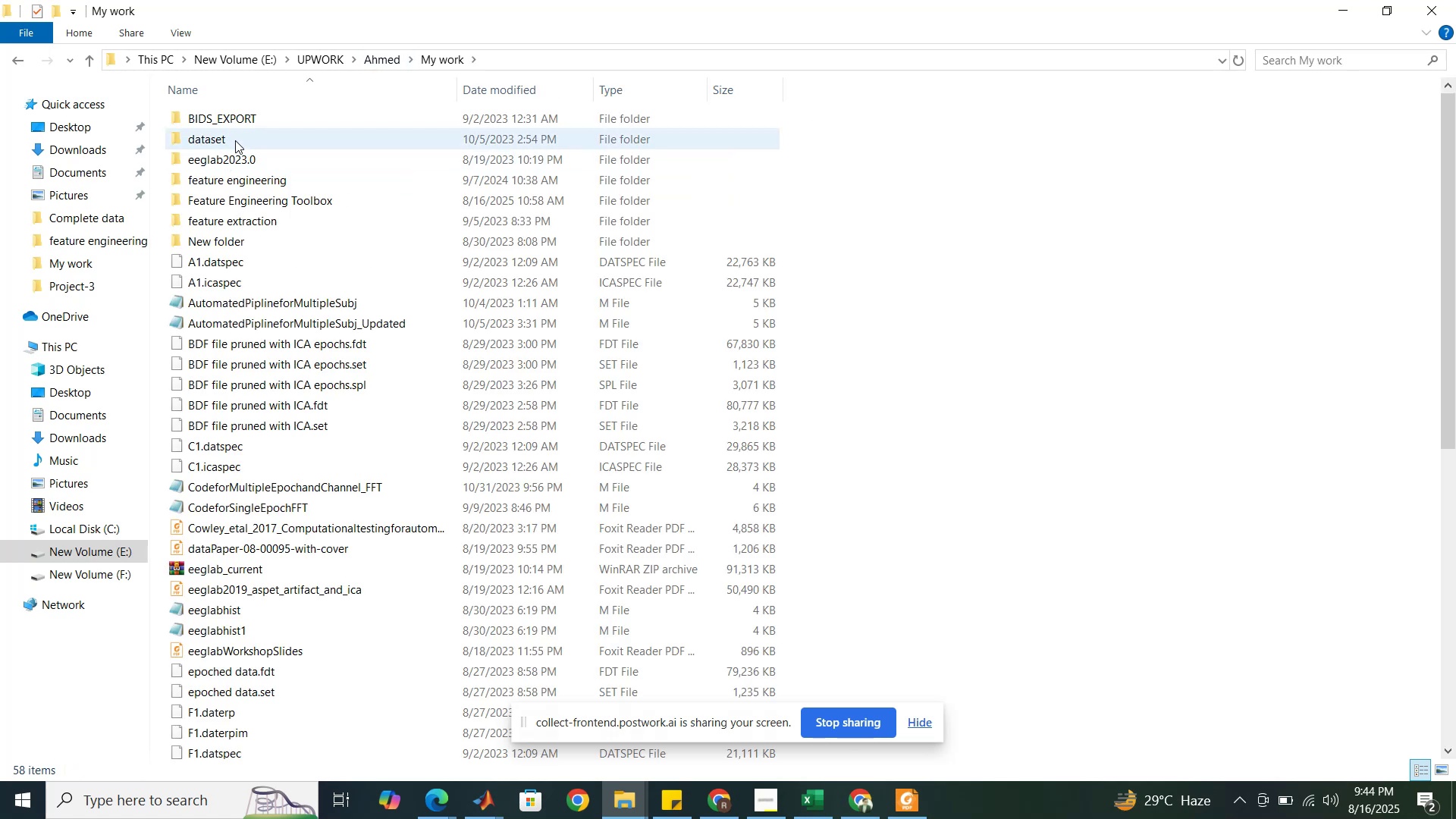 
double_click([235, 140])
 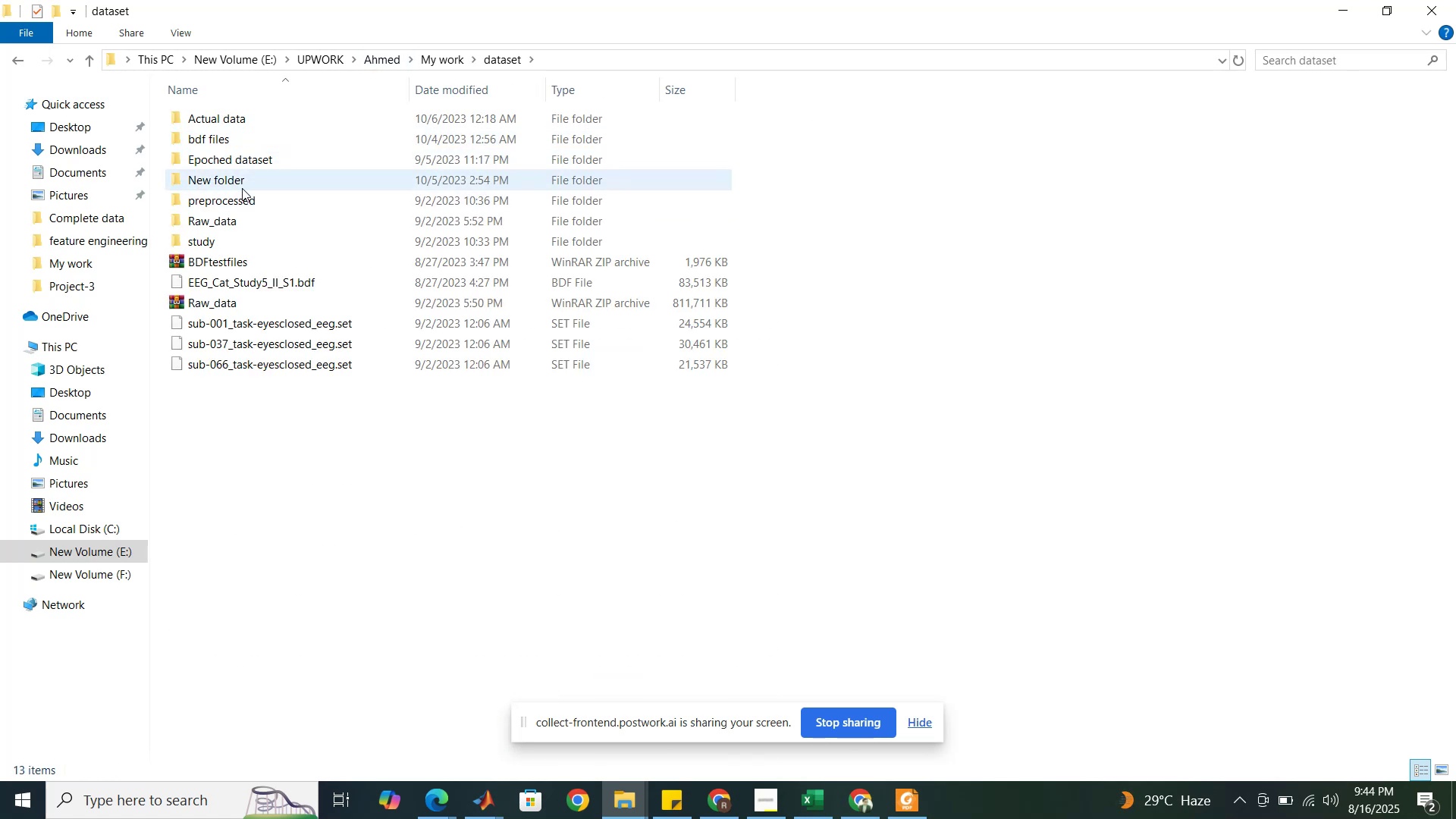 
wait(5.58)
 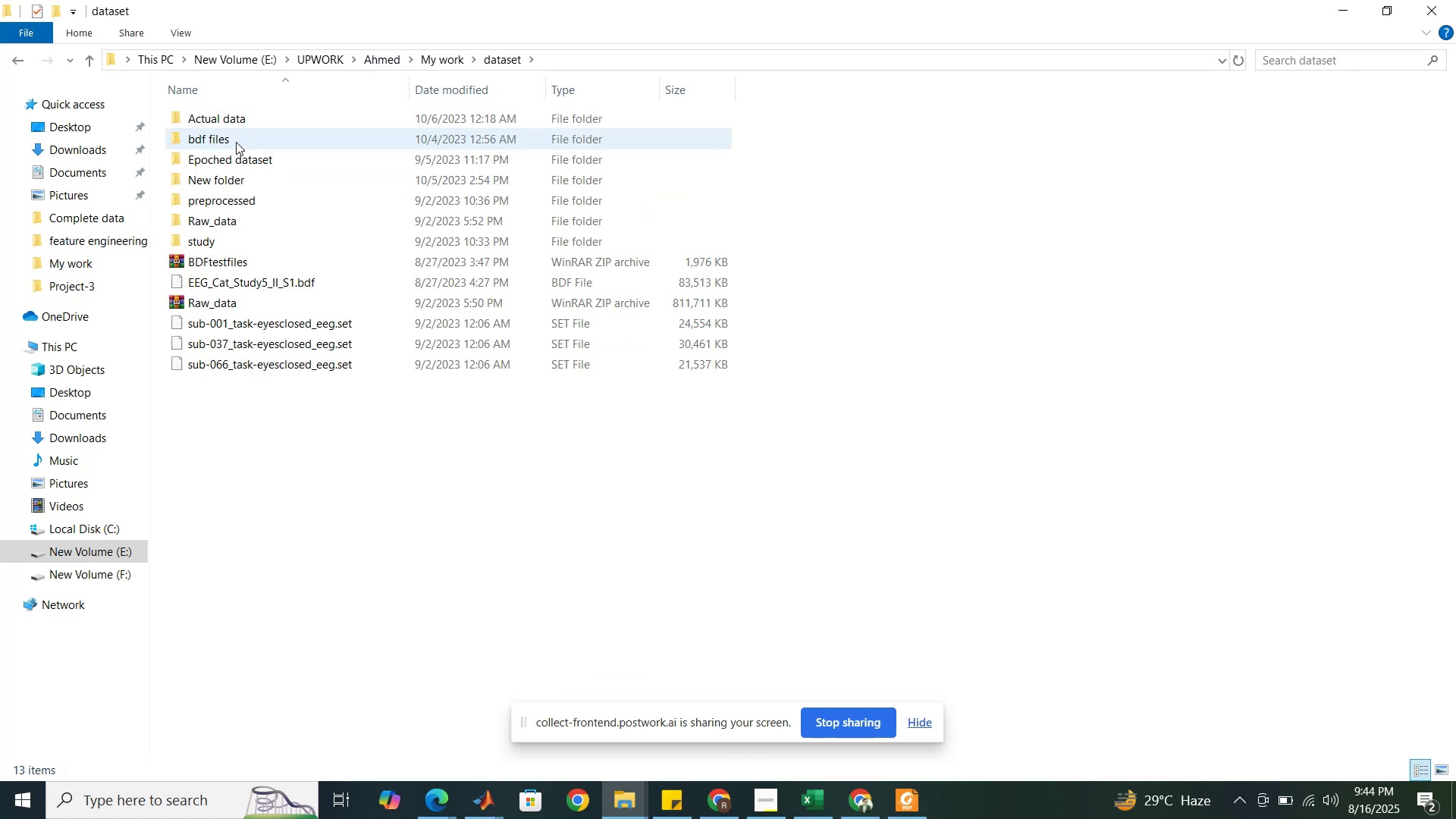 
double_click([251, 158])
 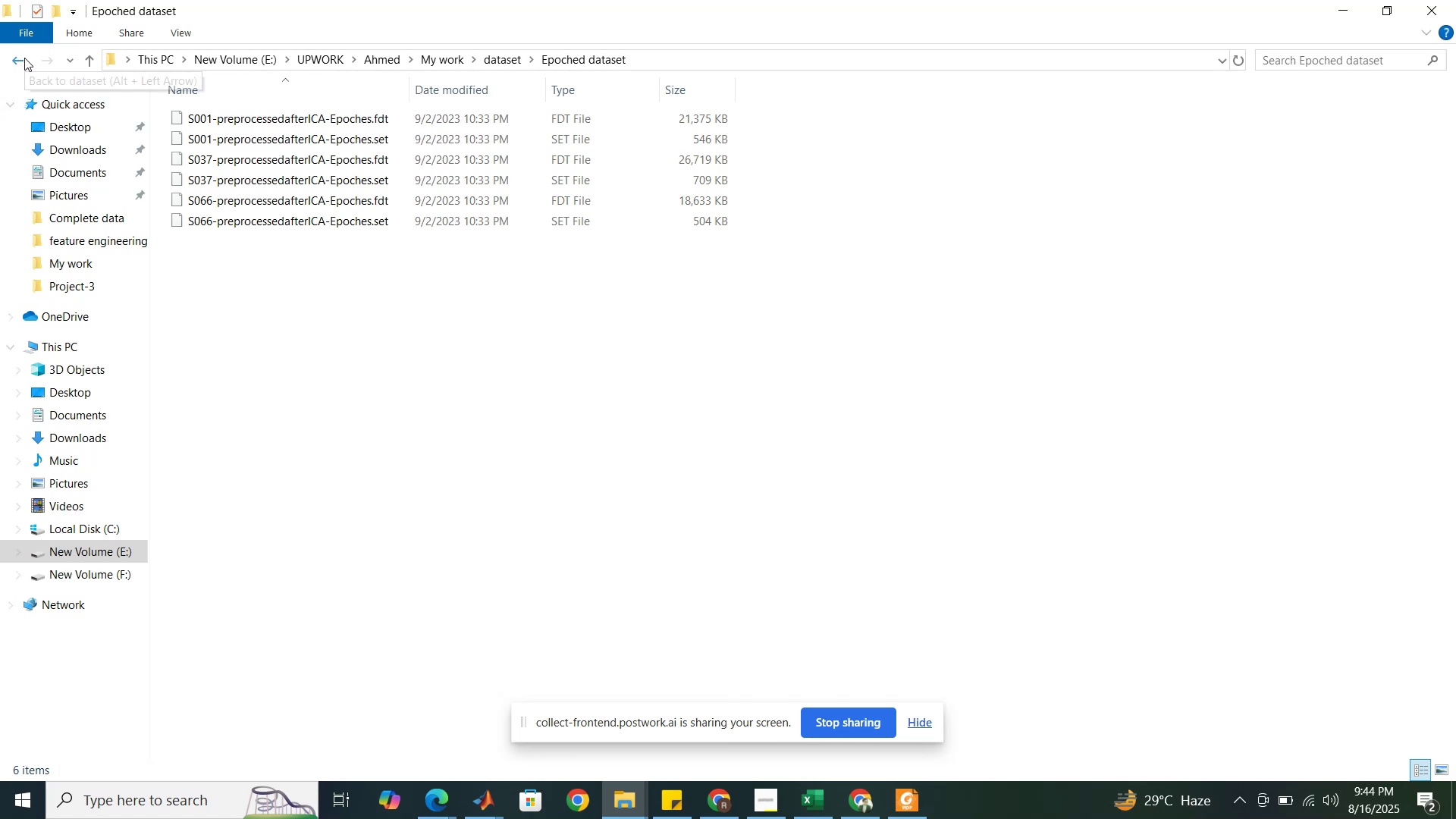 
left_click([24, 58])
 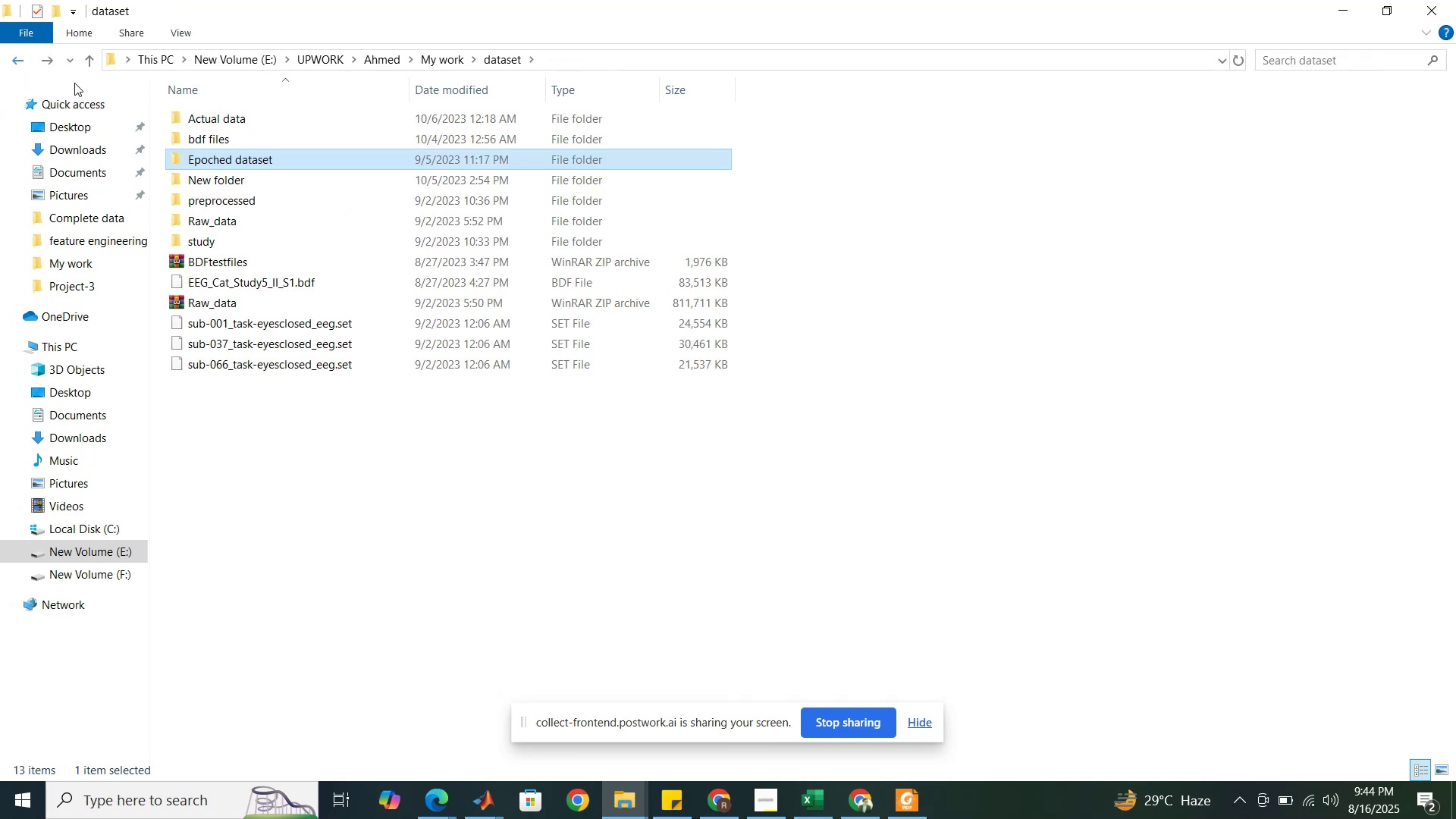 
double_click([212, 144])
 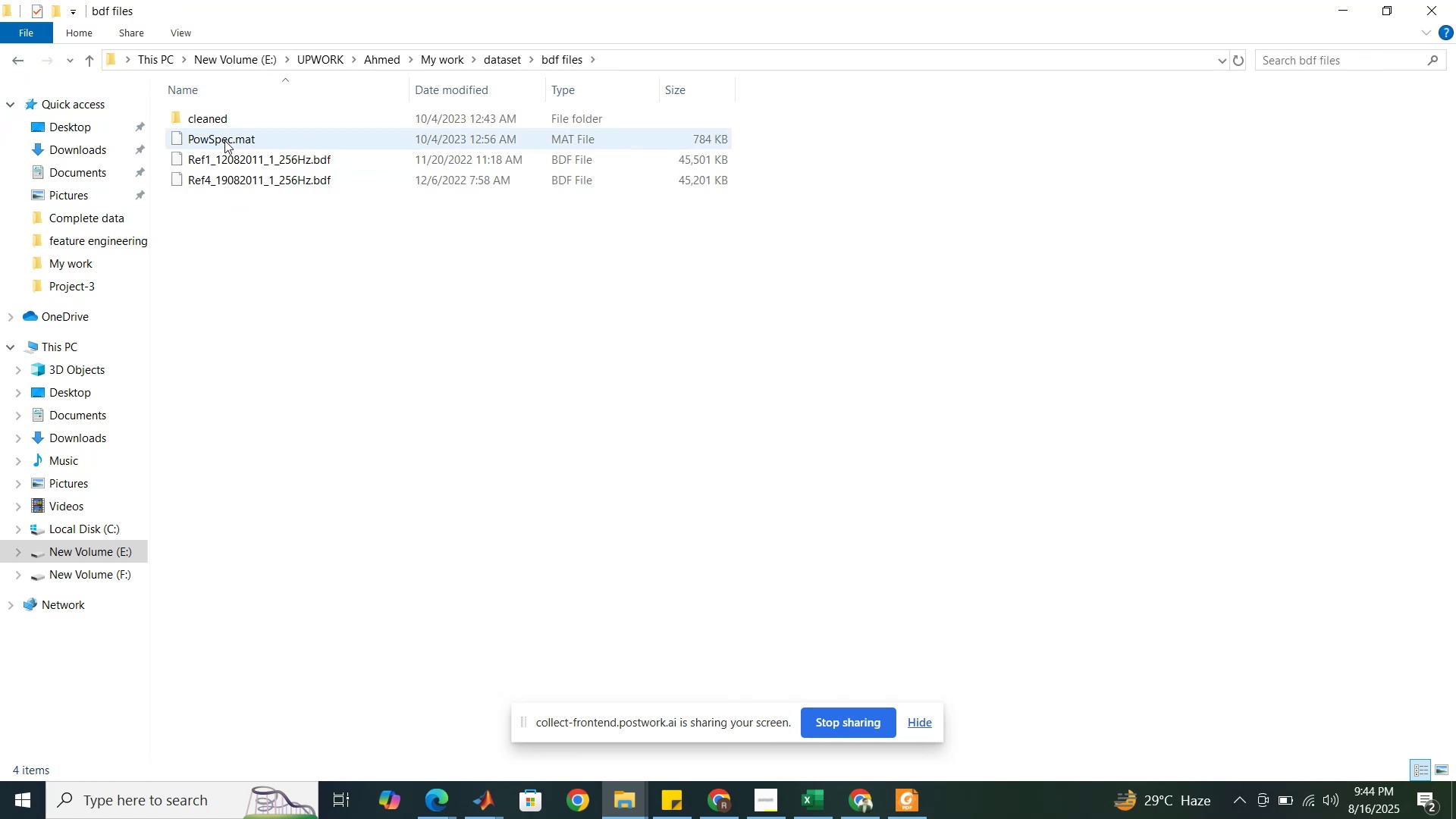 
double_click([228, 123])
 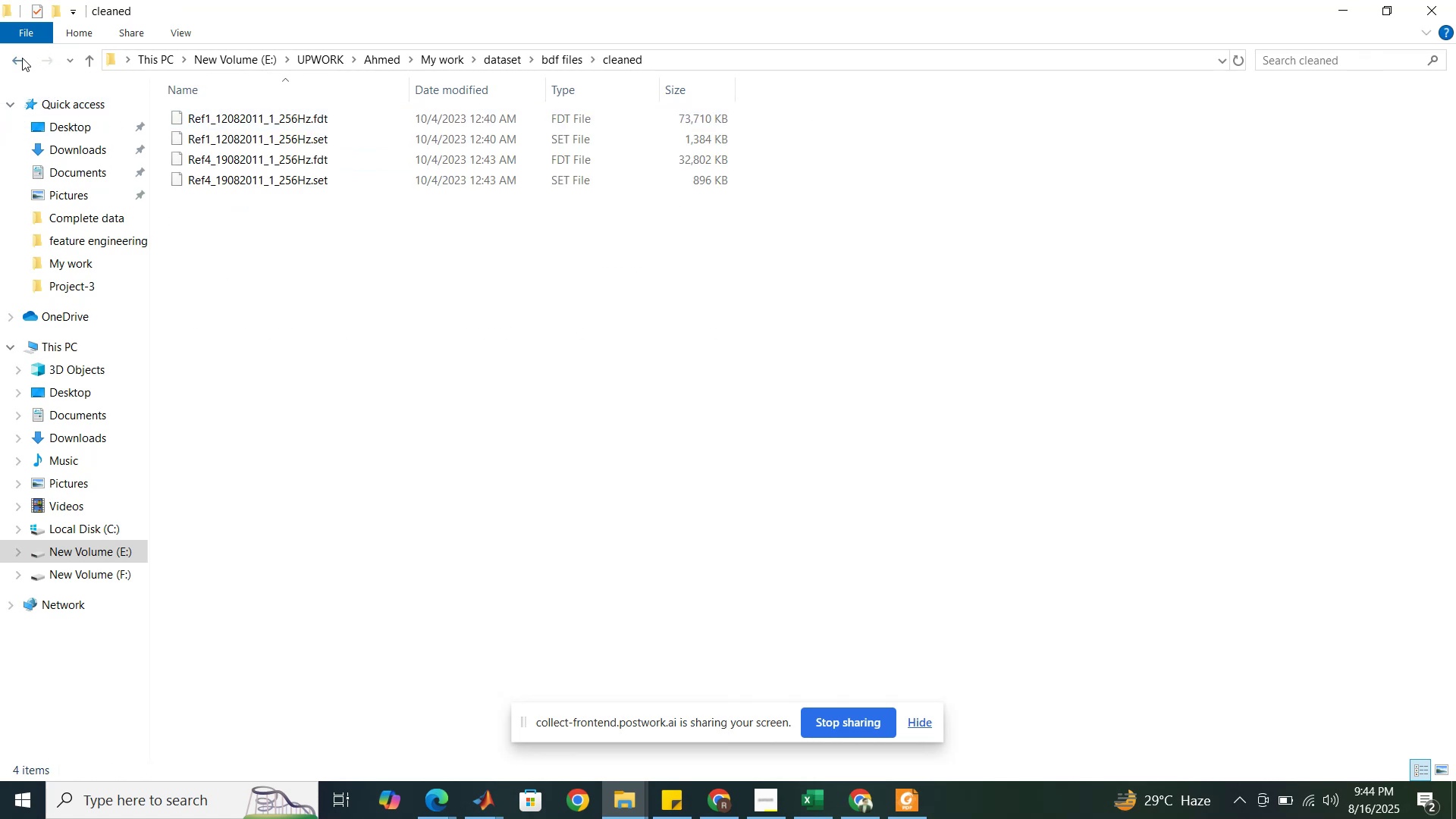 
double_click([22, 58])
 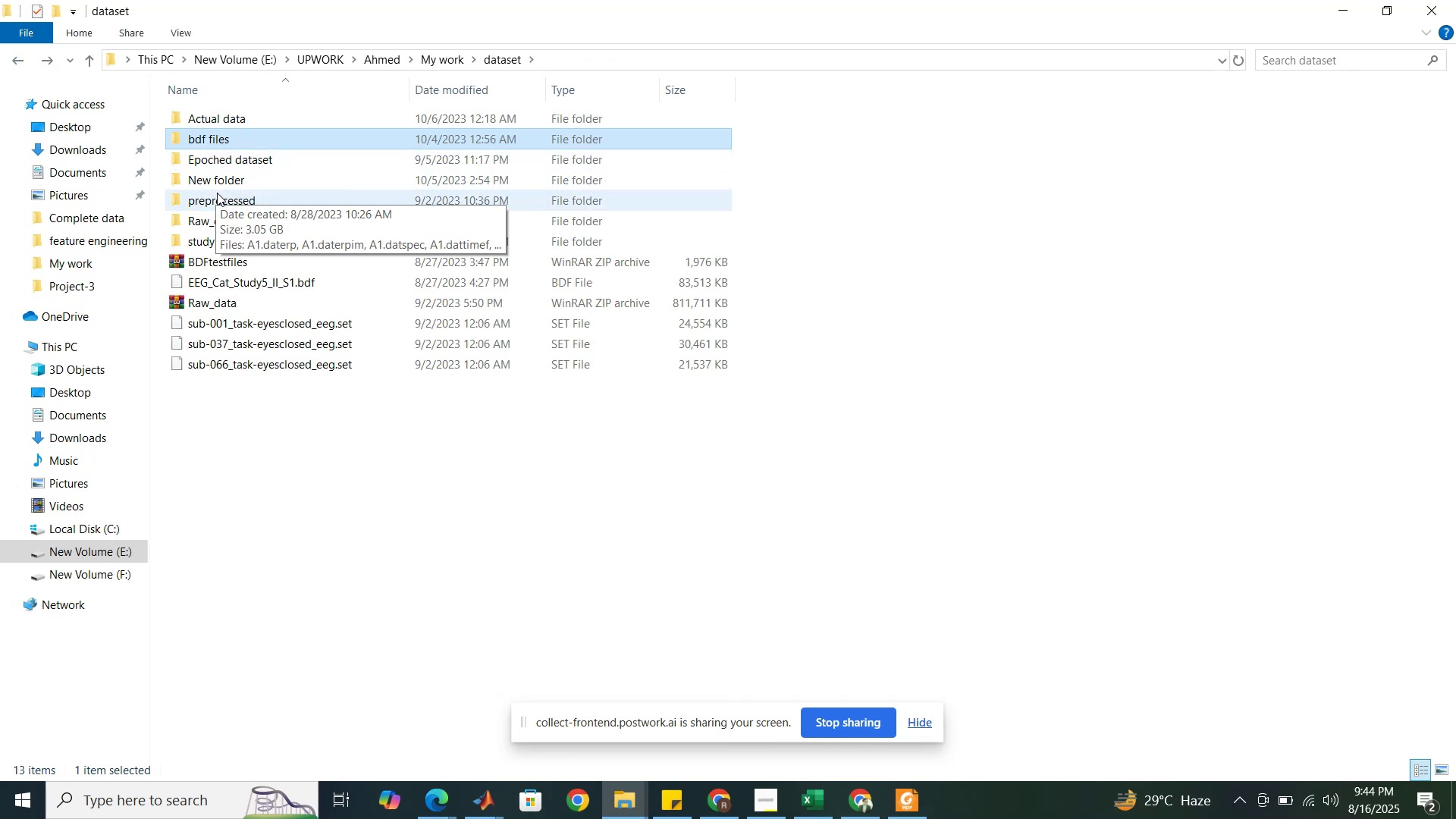 
double_click([217, 193])
 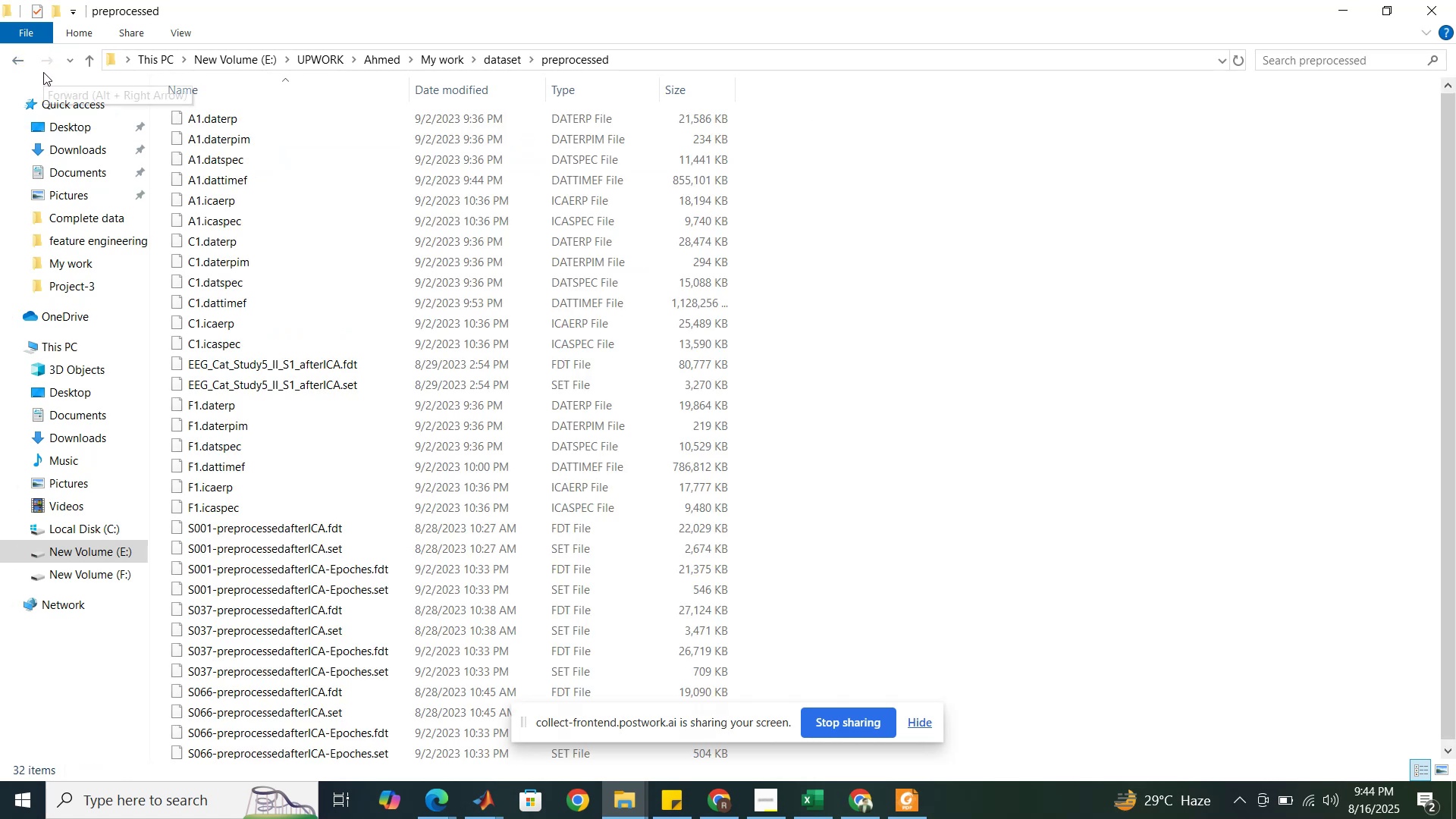 
scroll: coordinate [422, 439], scroll_direction: down, amount: 10.0
 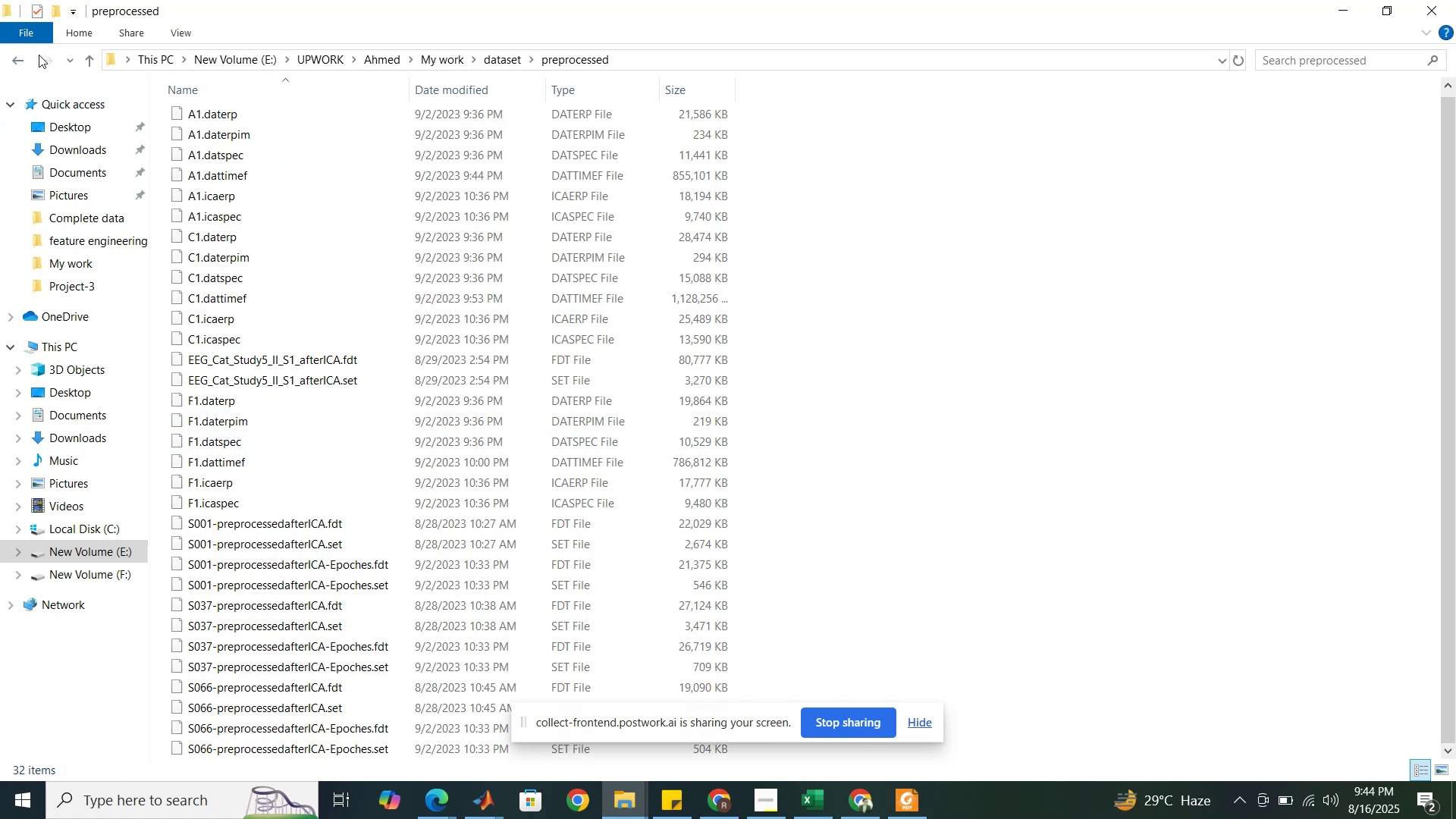 
left_click([11, 59])
 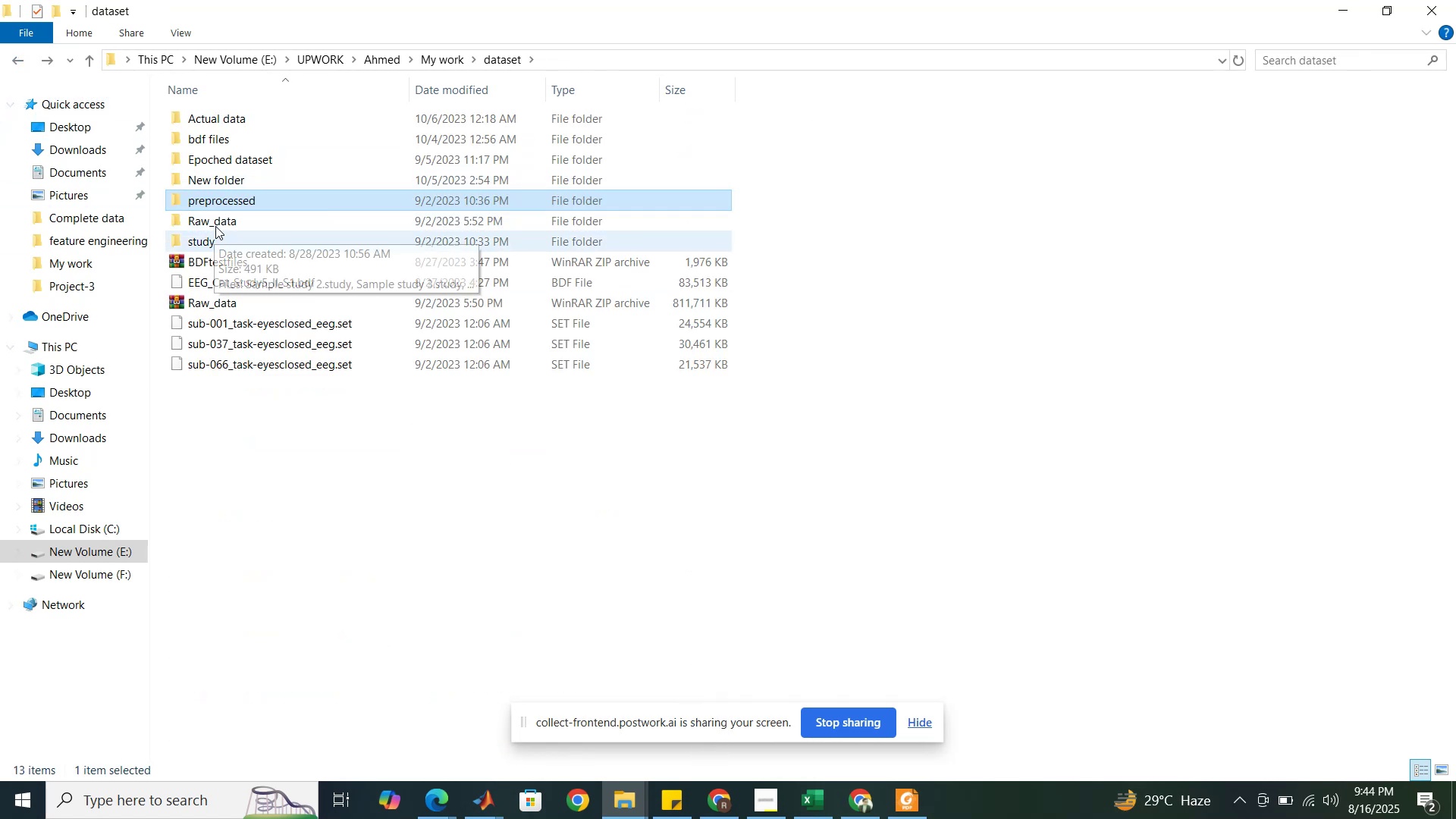 
double_click([216, 224])
 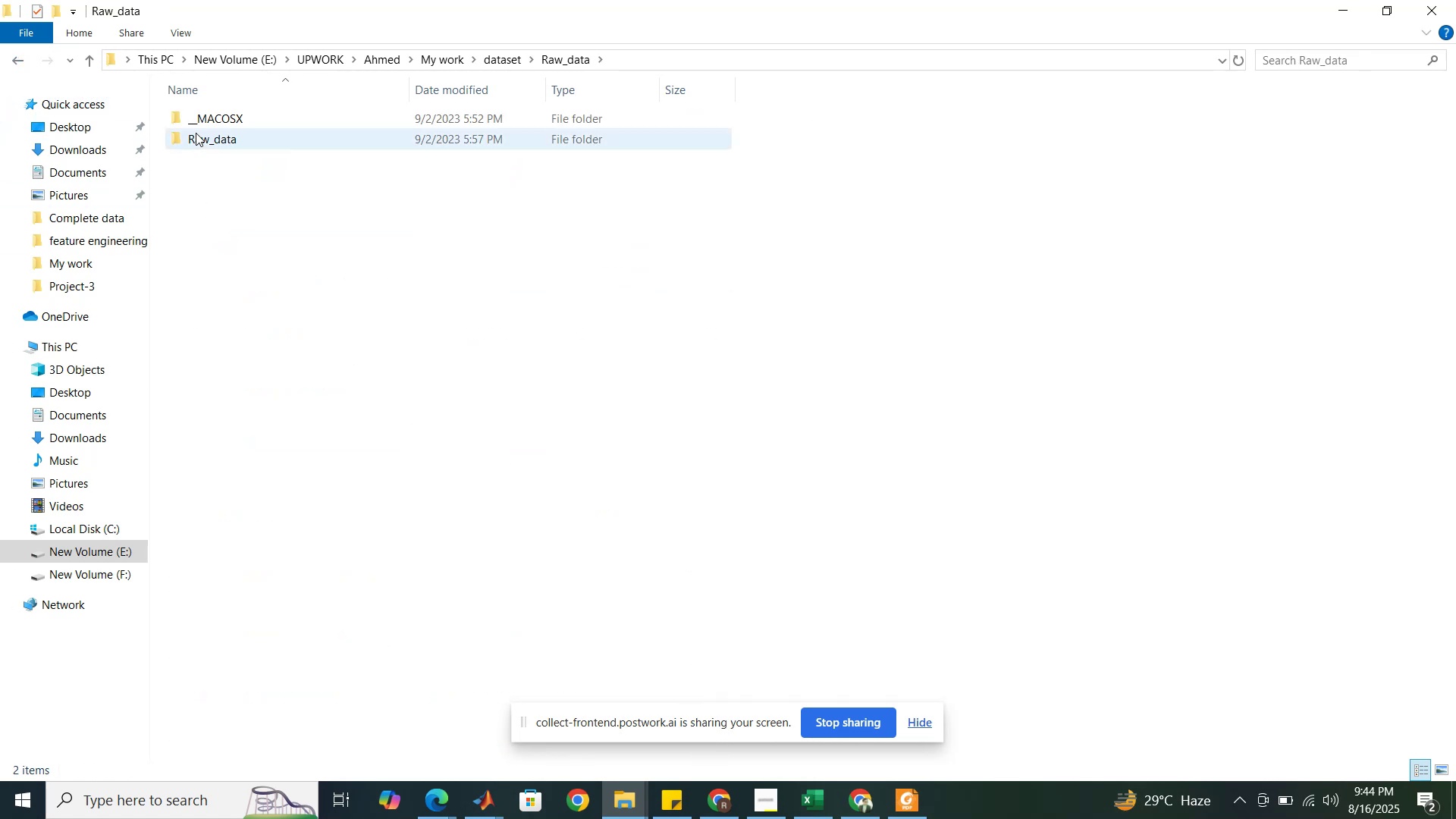 
double_click([196, 133])
 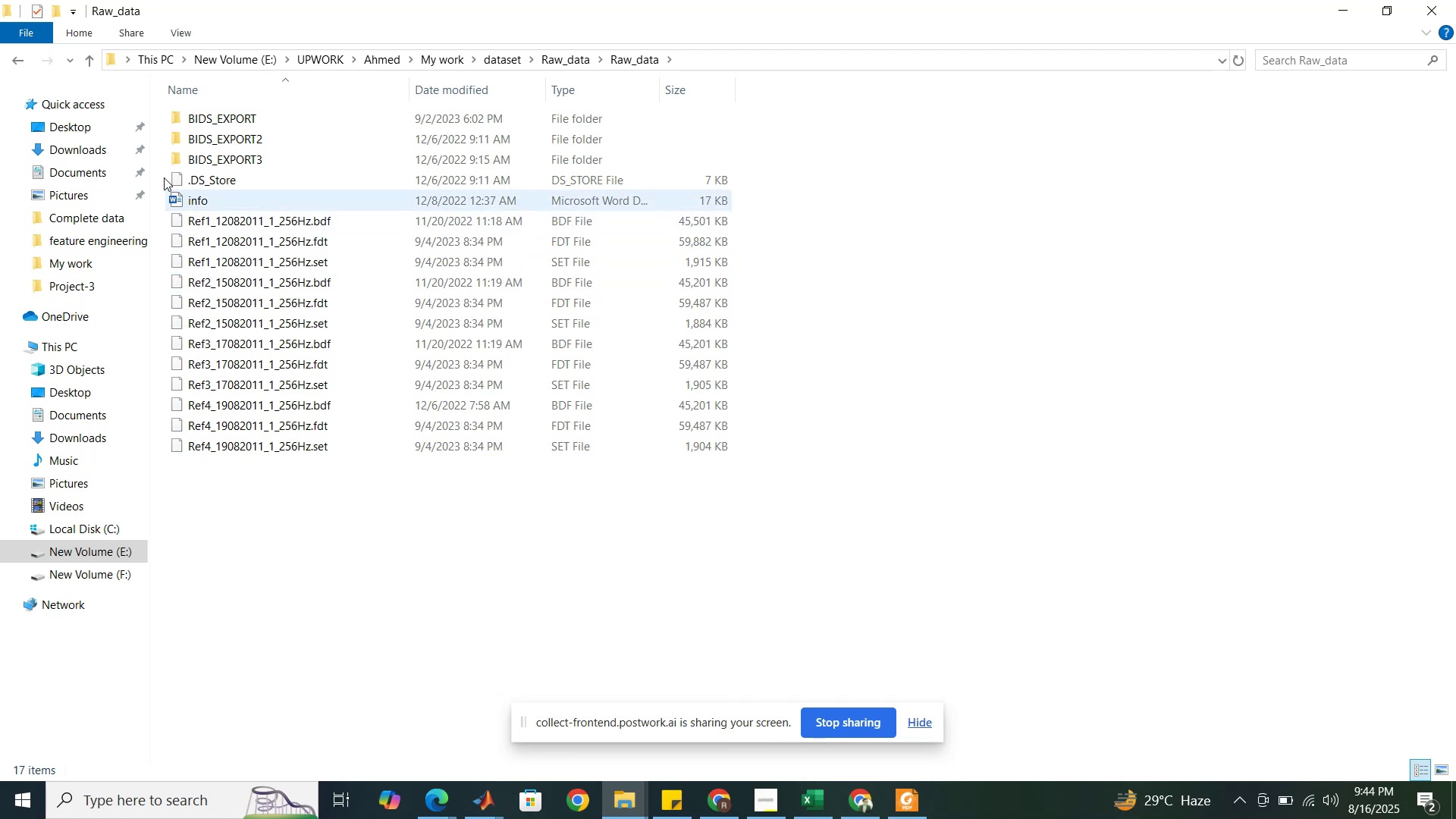 
left_click([20, 58])
 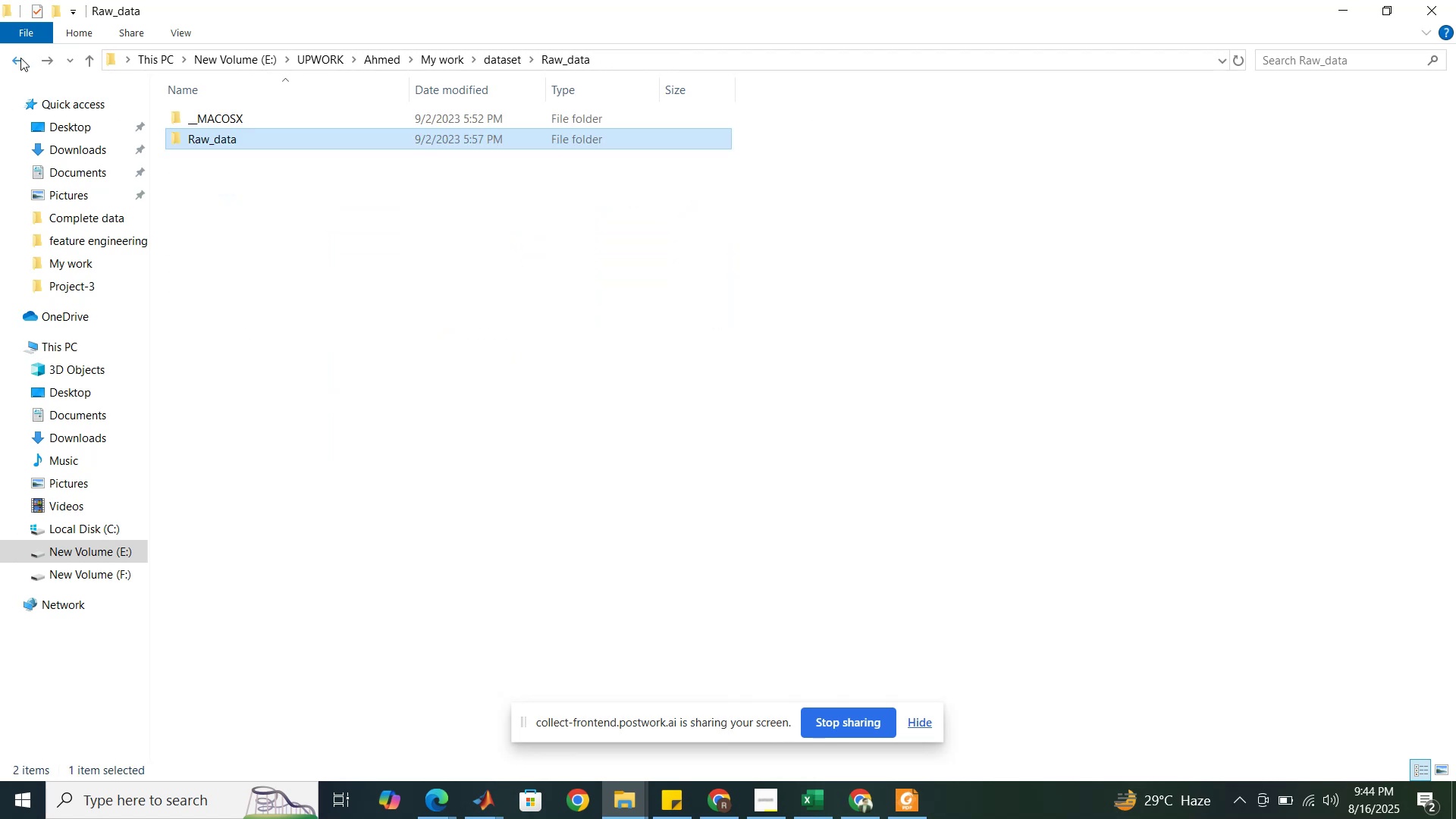 
left_click([20, 58])
 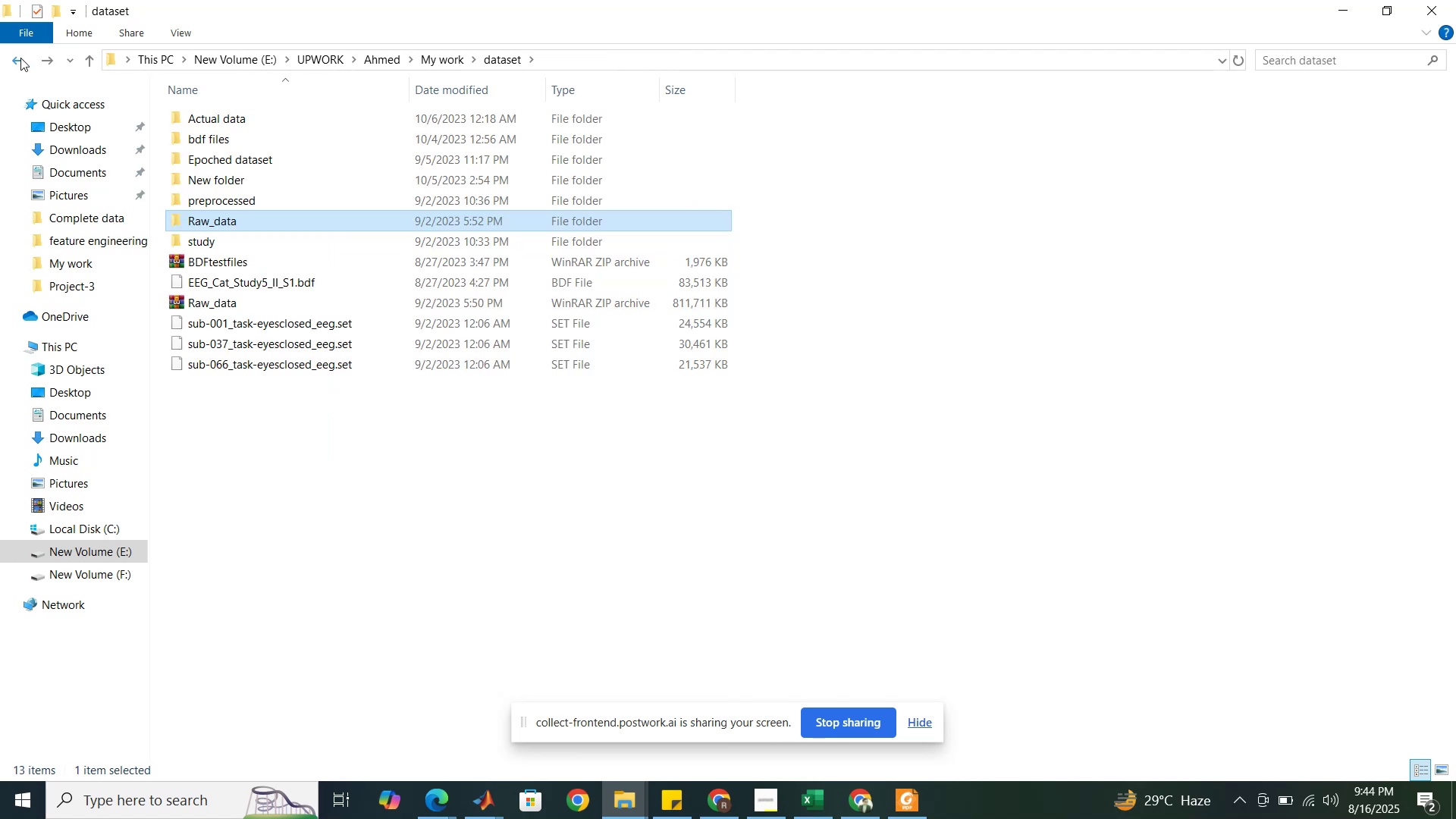 
left_click([20, 58])
 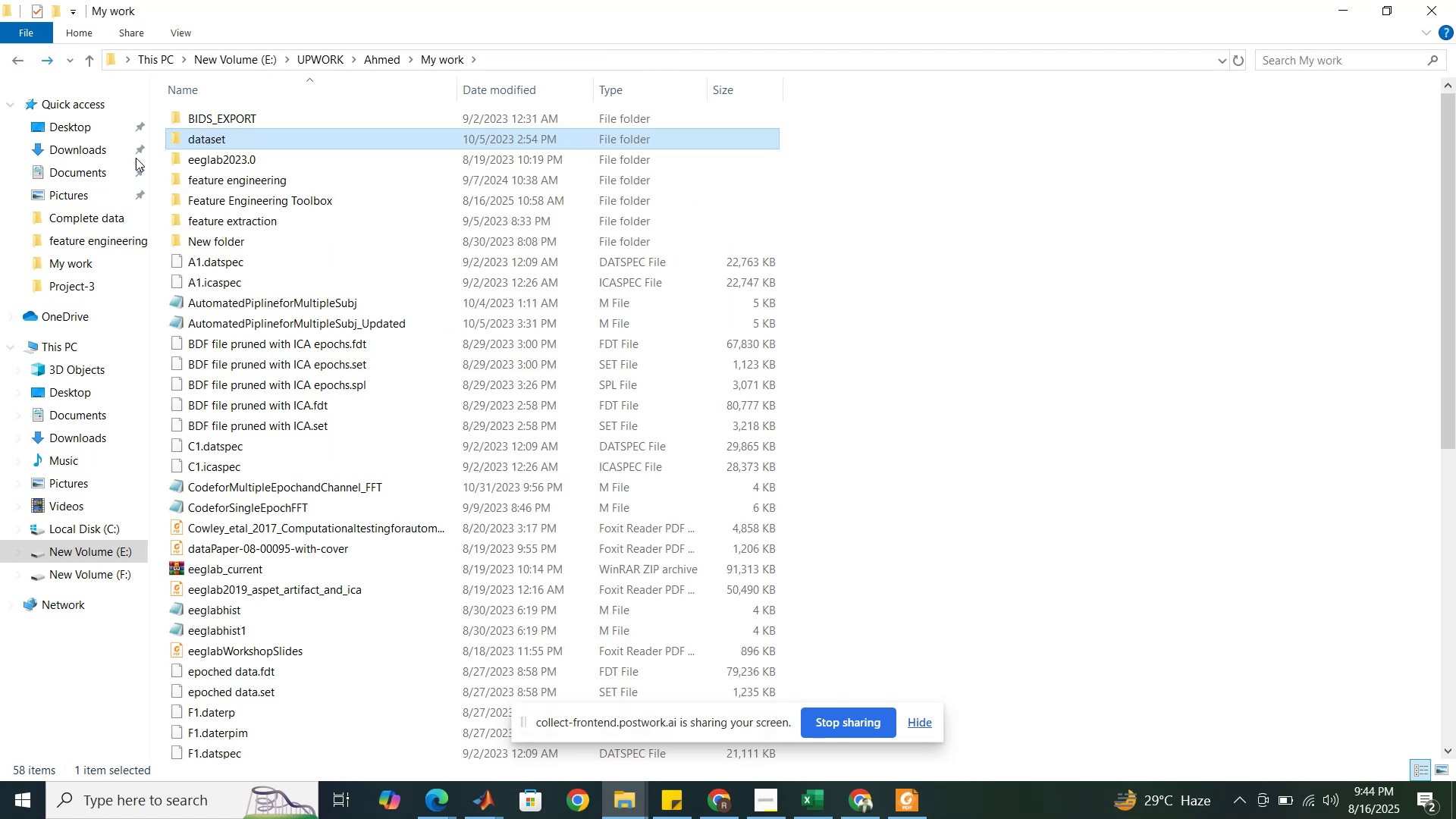 
mouse_move([315, 394])
 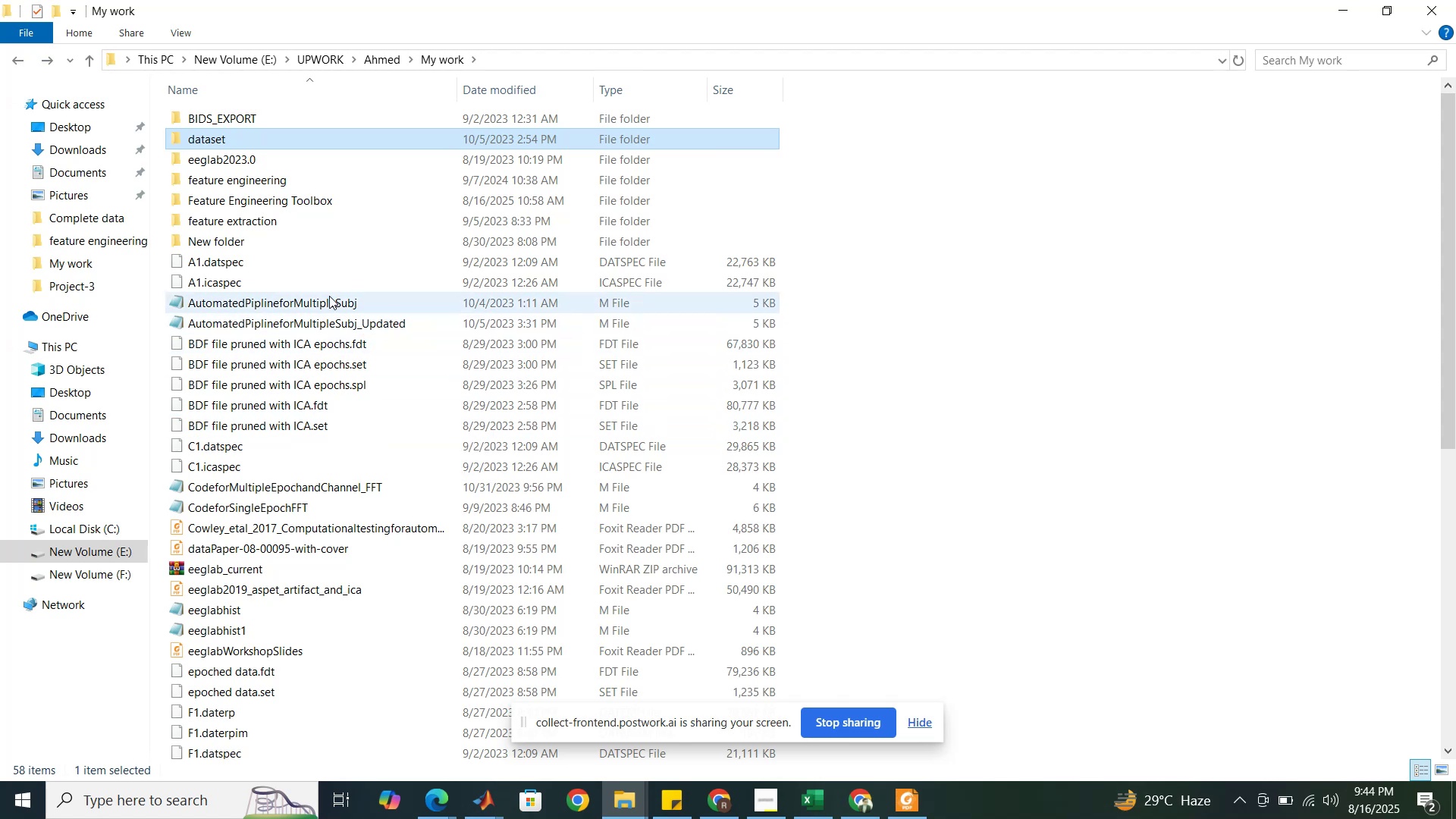 
double_click([329, 296])
 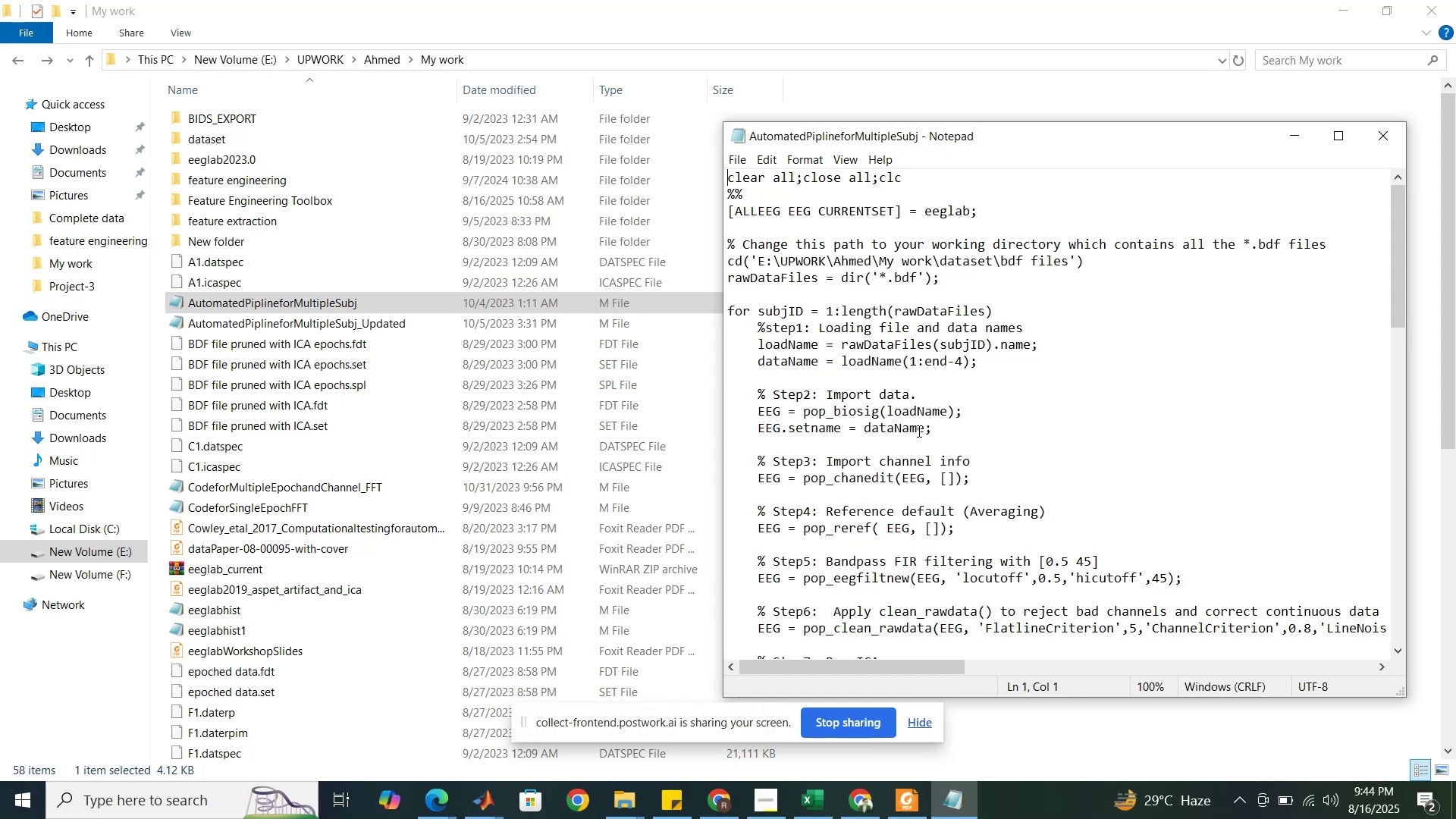 
scroll: coordinate [921, 430], scroll_direction: down, amount: 8.0
 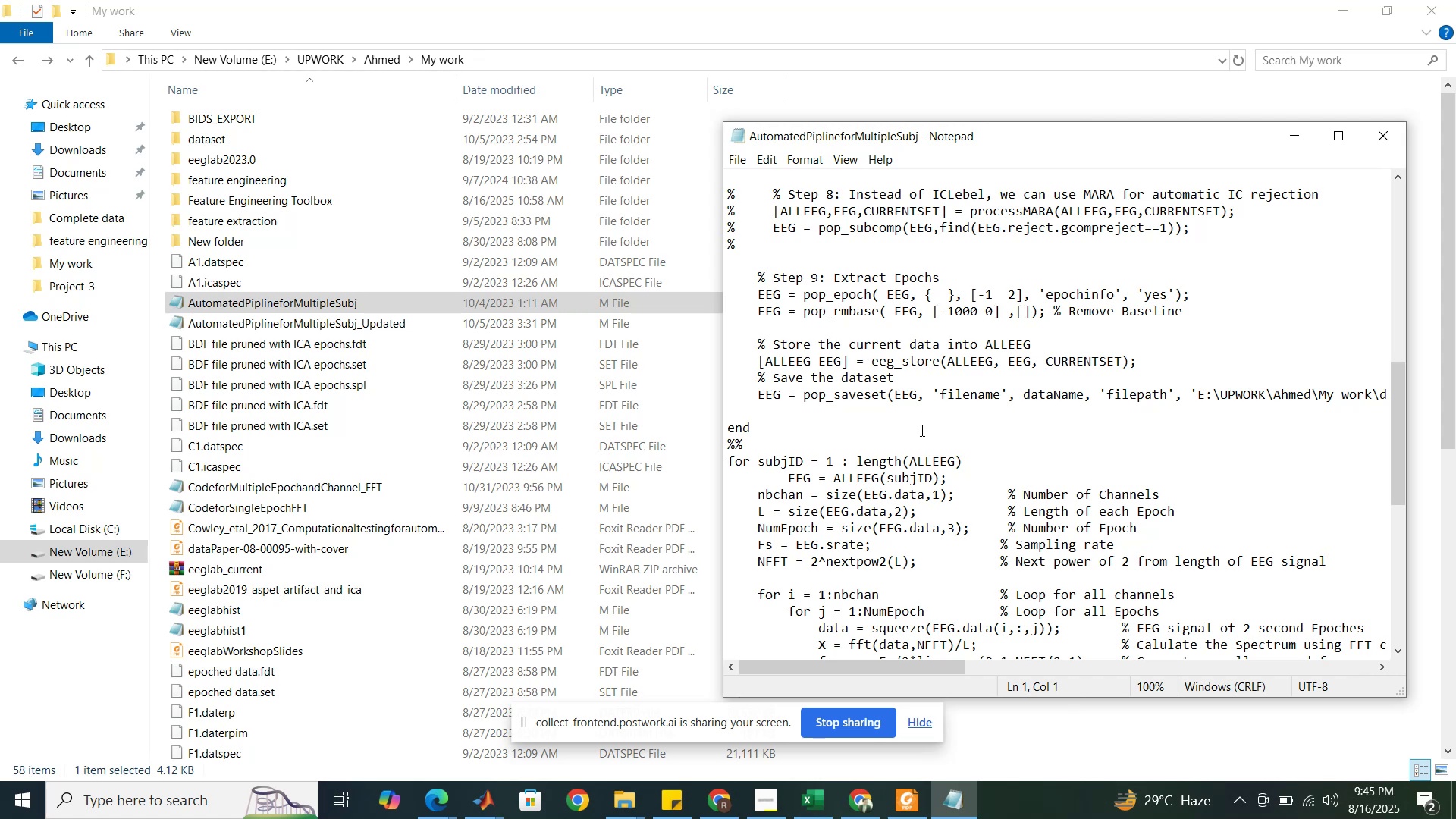 
left_click_drag(start_coordinate=[876, 663], to_coordinate=[840, 661])
 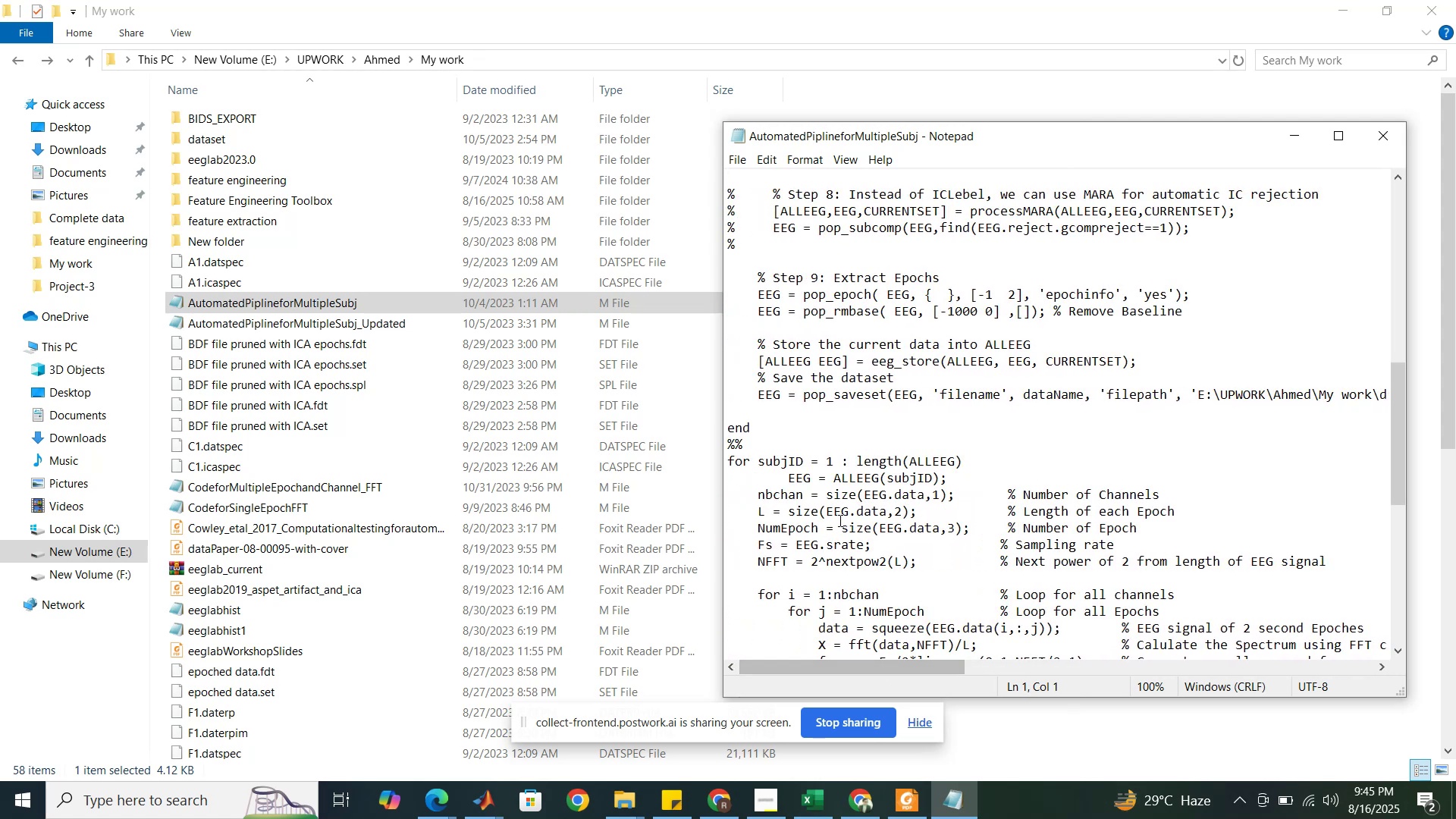 
scroll: coordinate [839, 519], scroll_direction: down, amount: 2.0
 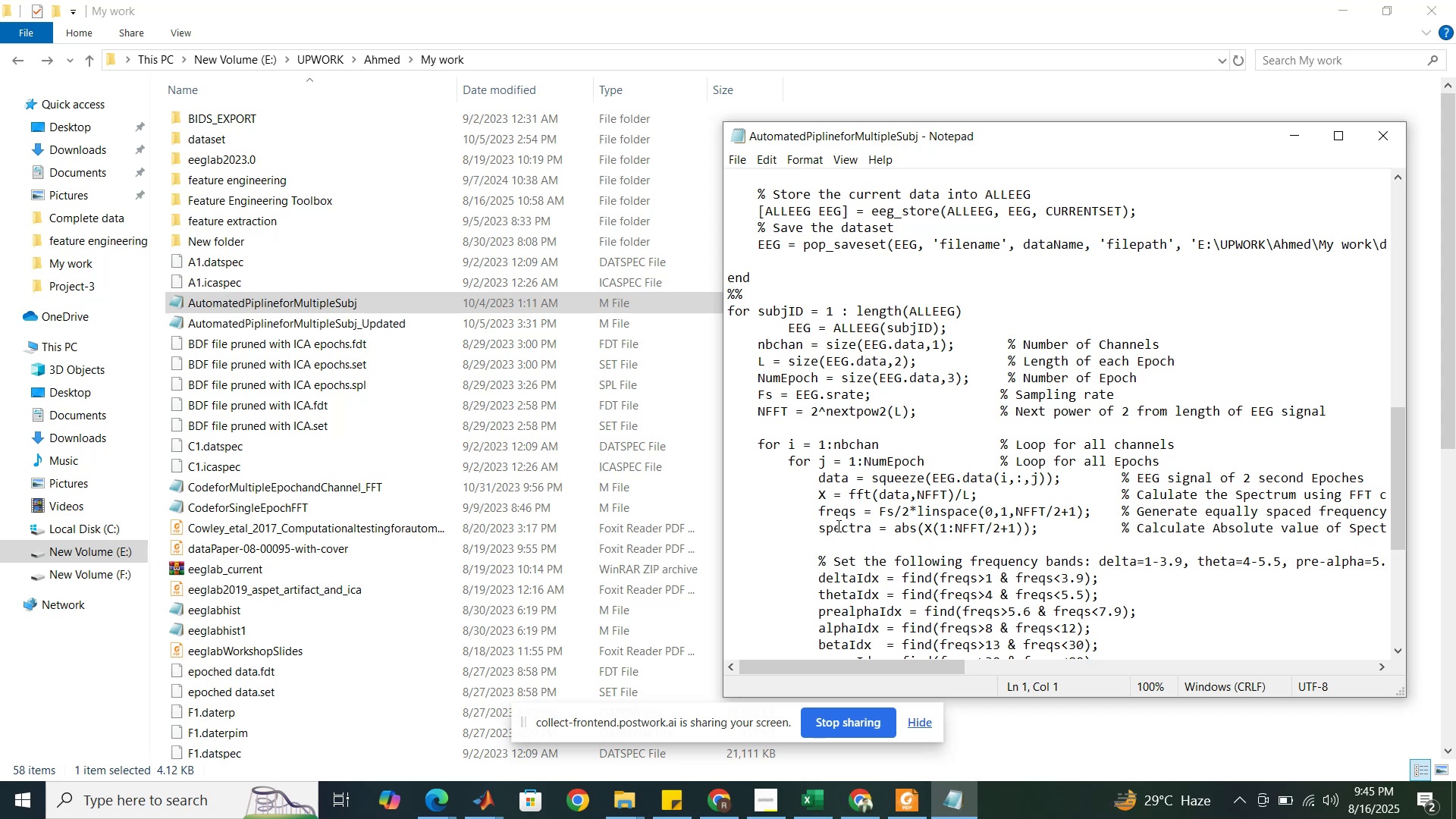 
wait(9.79)
 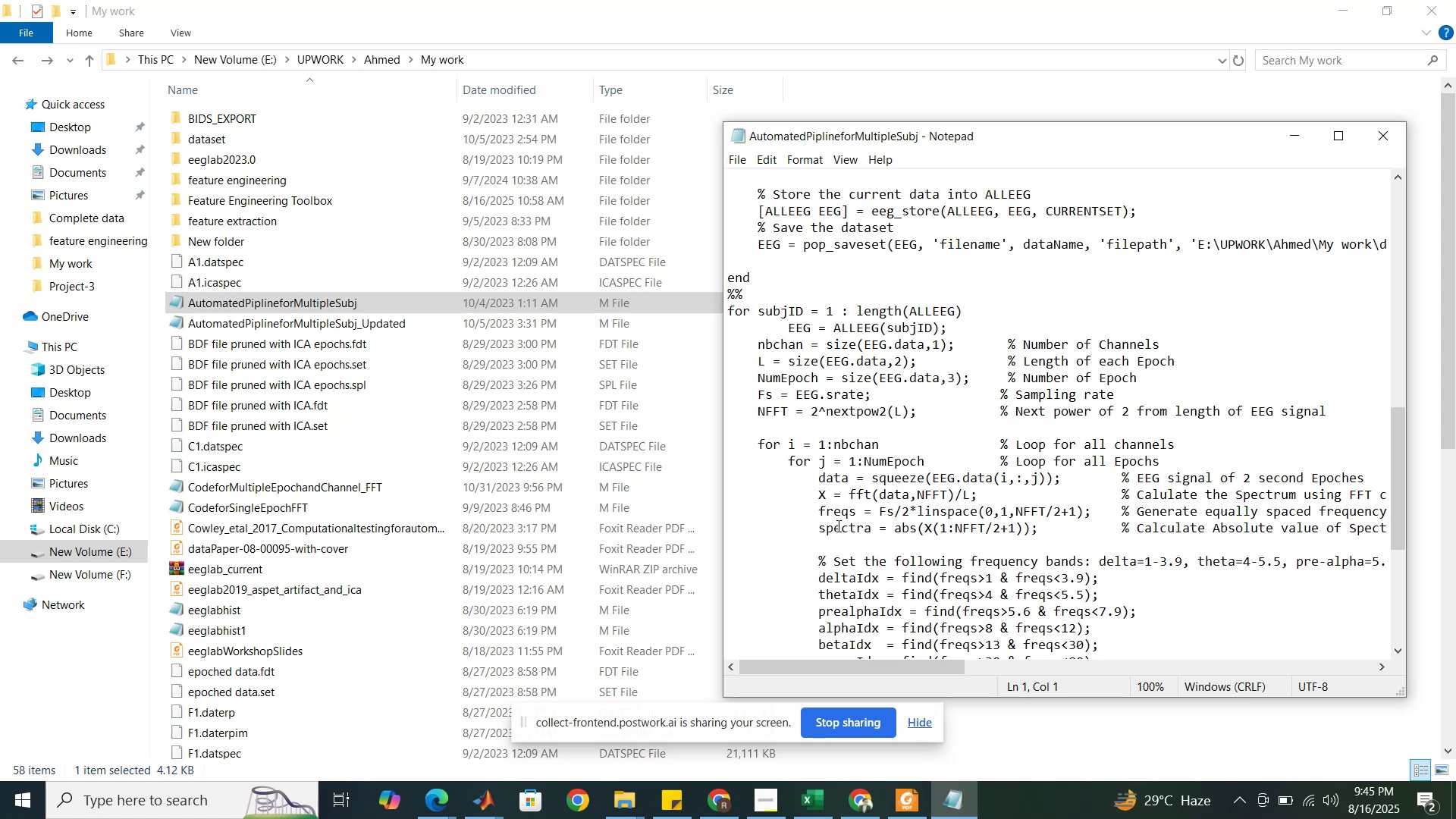 
scroll: coordinate [837, 526], scroll_direction: up, amount: 4.0
 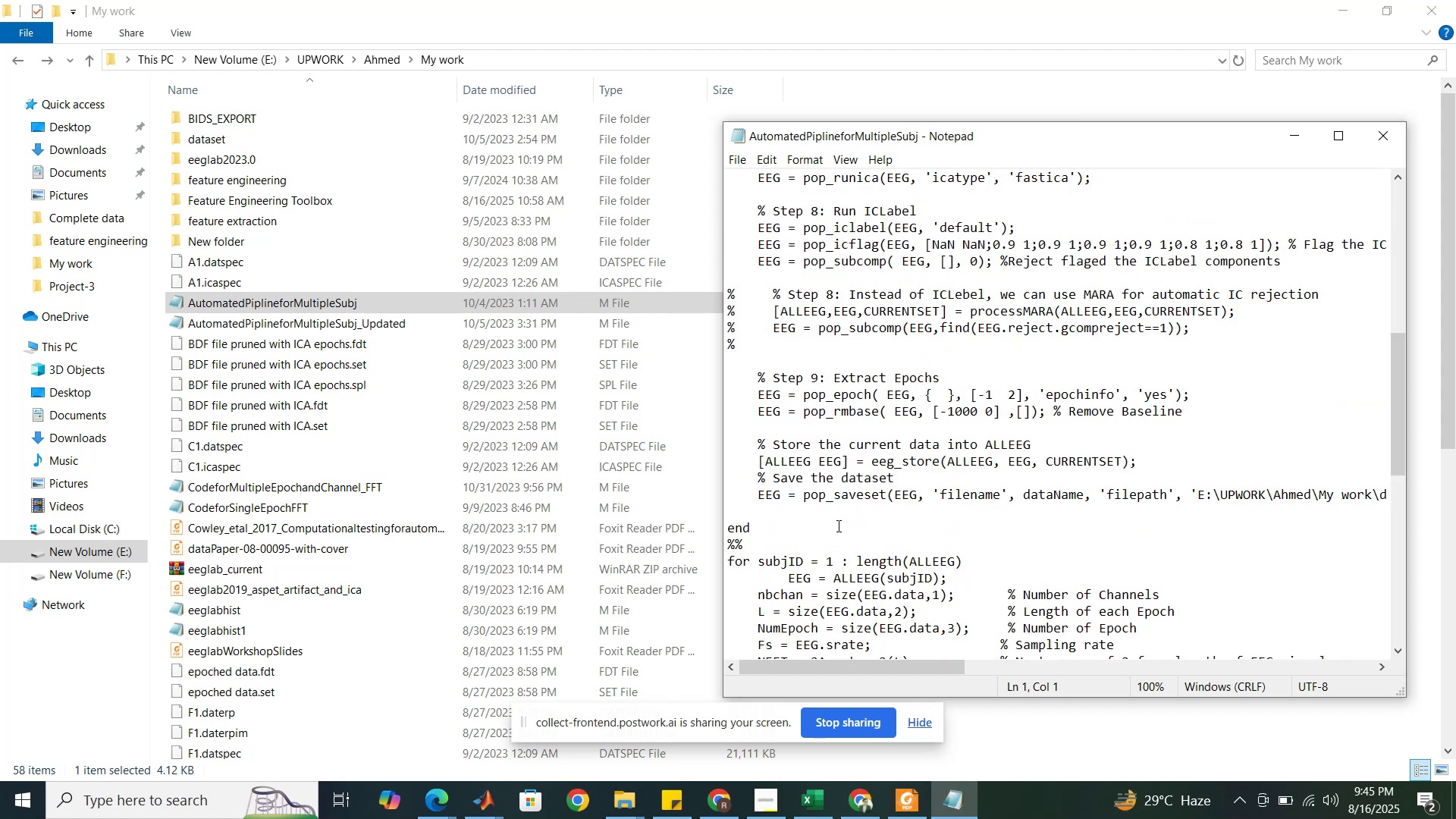 
wait(6.14)
 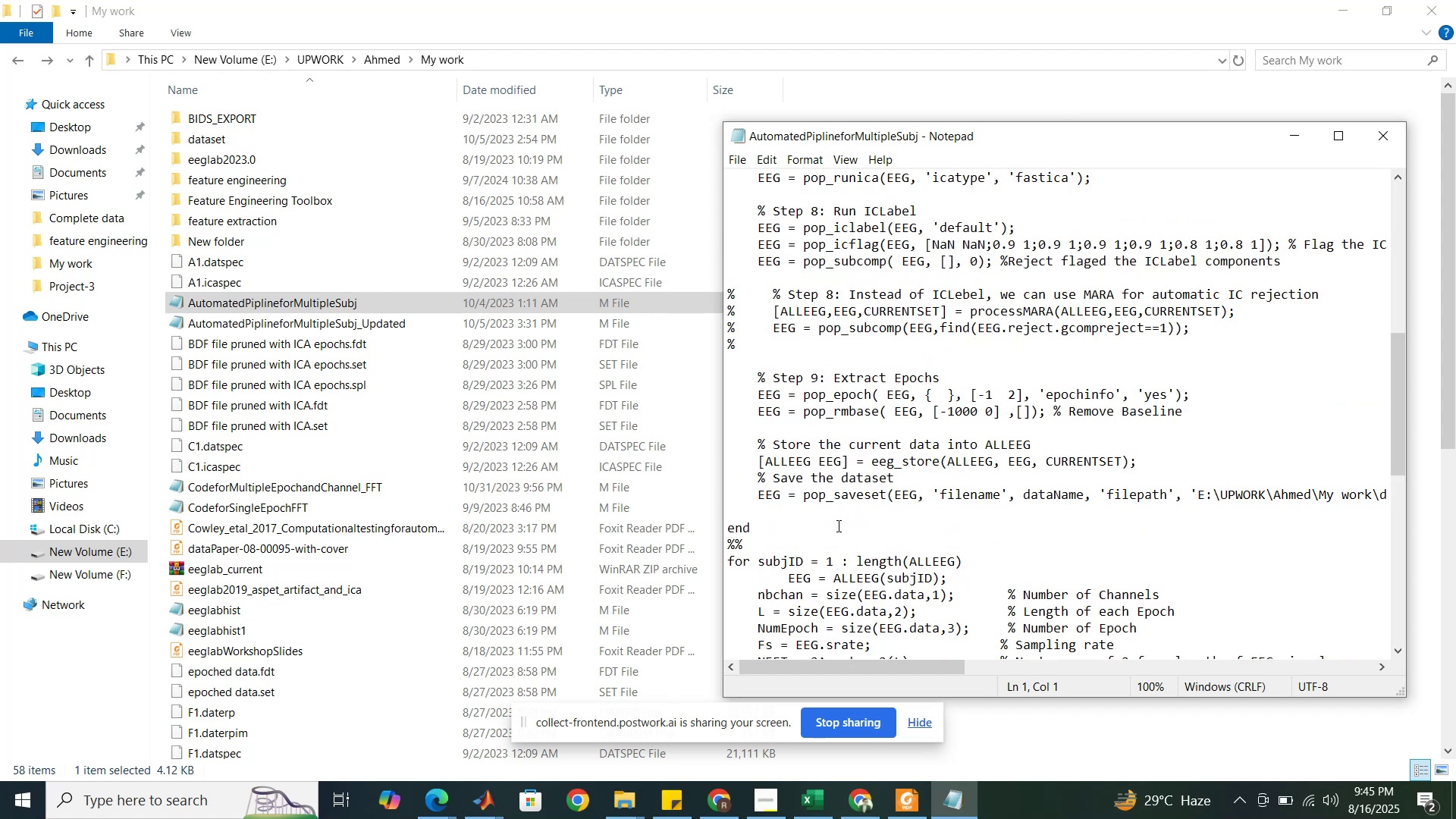 
scroll: coordinate [837, 526], scroll_direction: up, amount: 1.0
 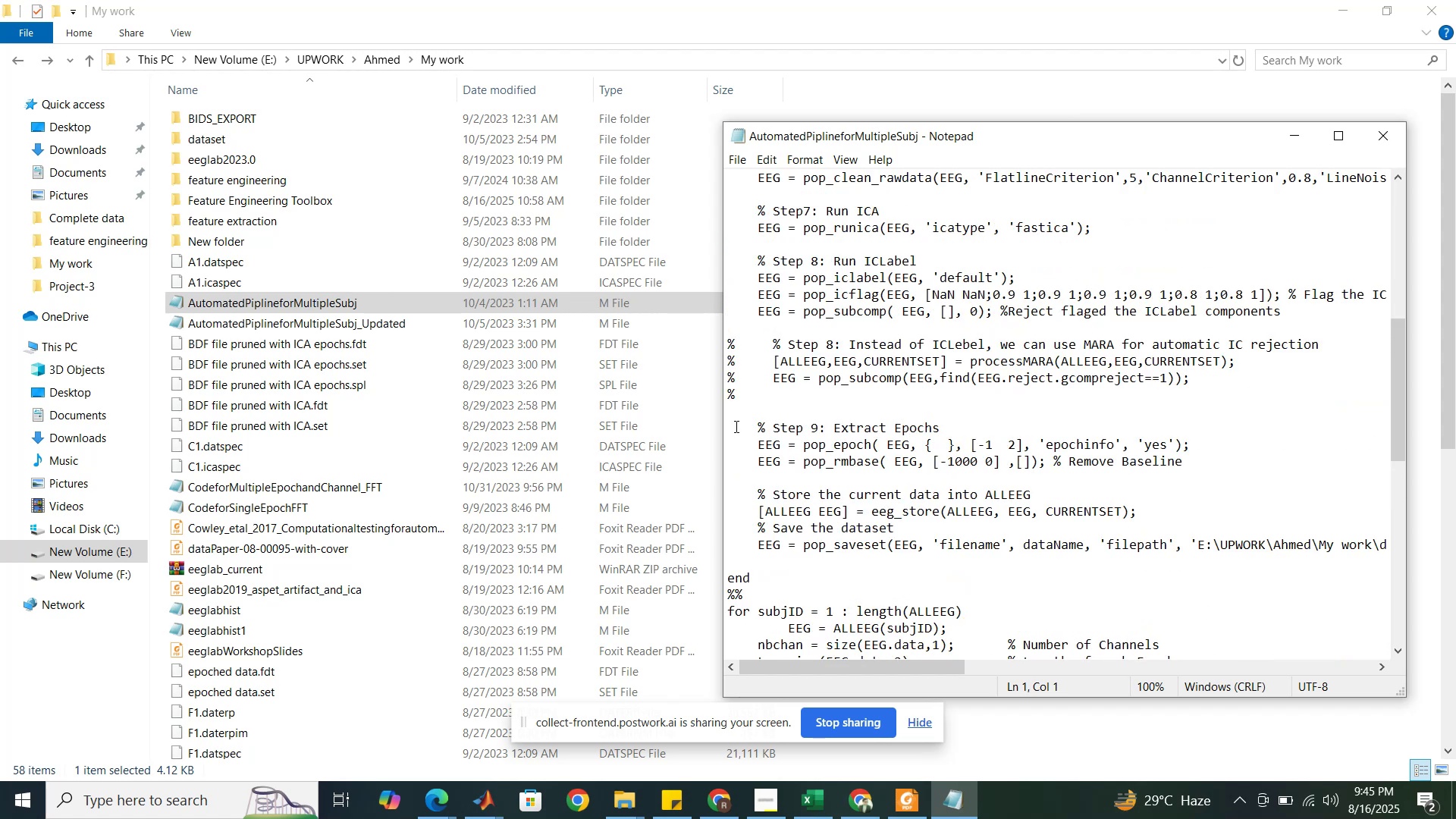 
left_click_drag(start_coordinate=[733, 424], to_coordinate=[719, 475])
 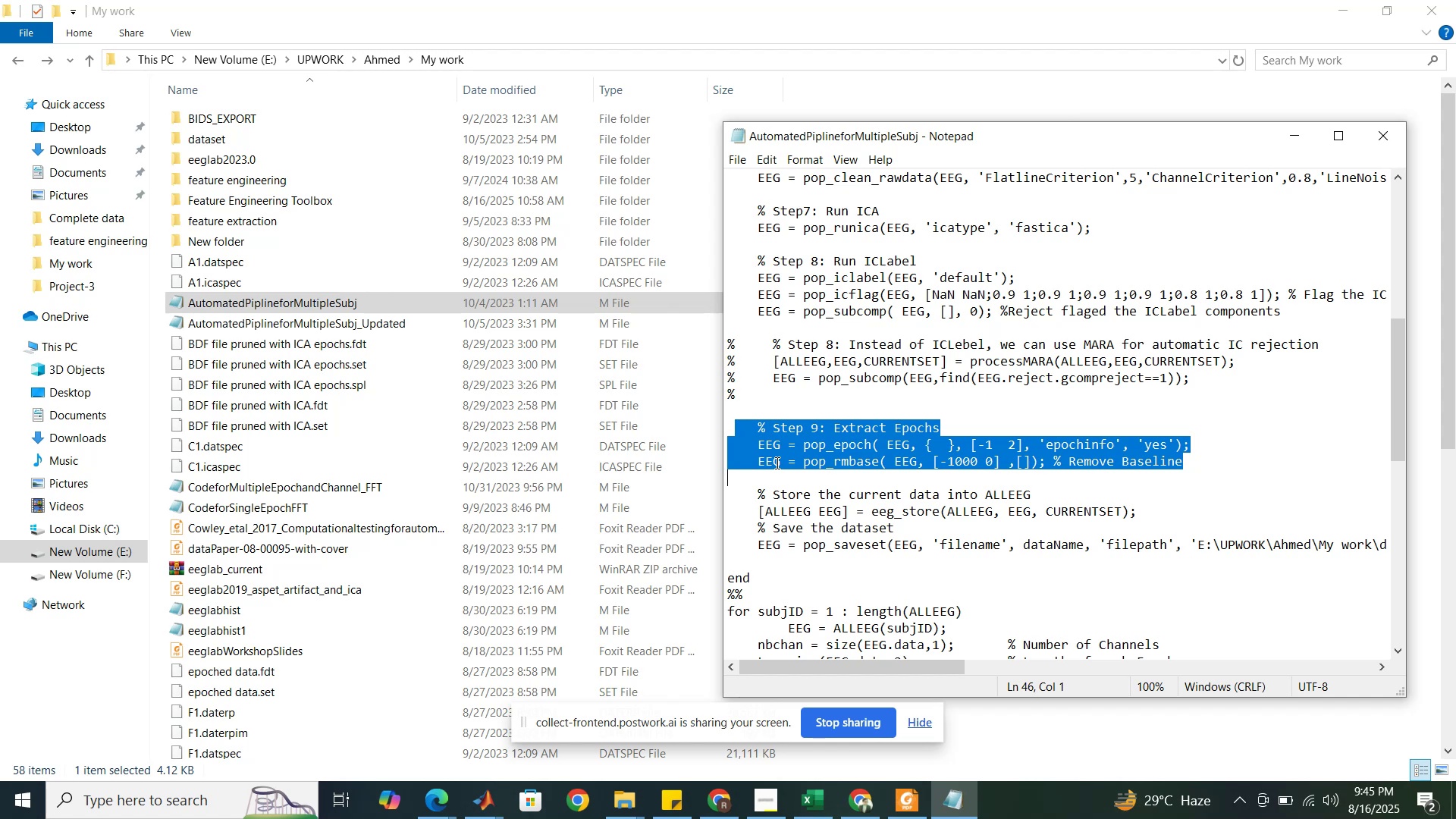 
wait(7.95)
 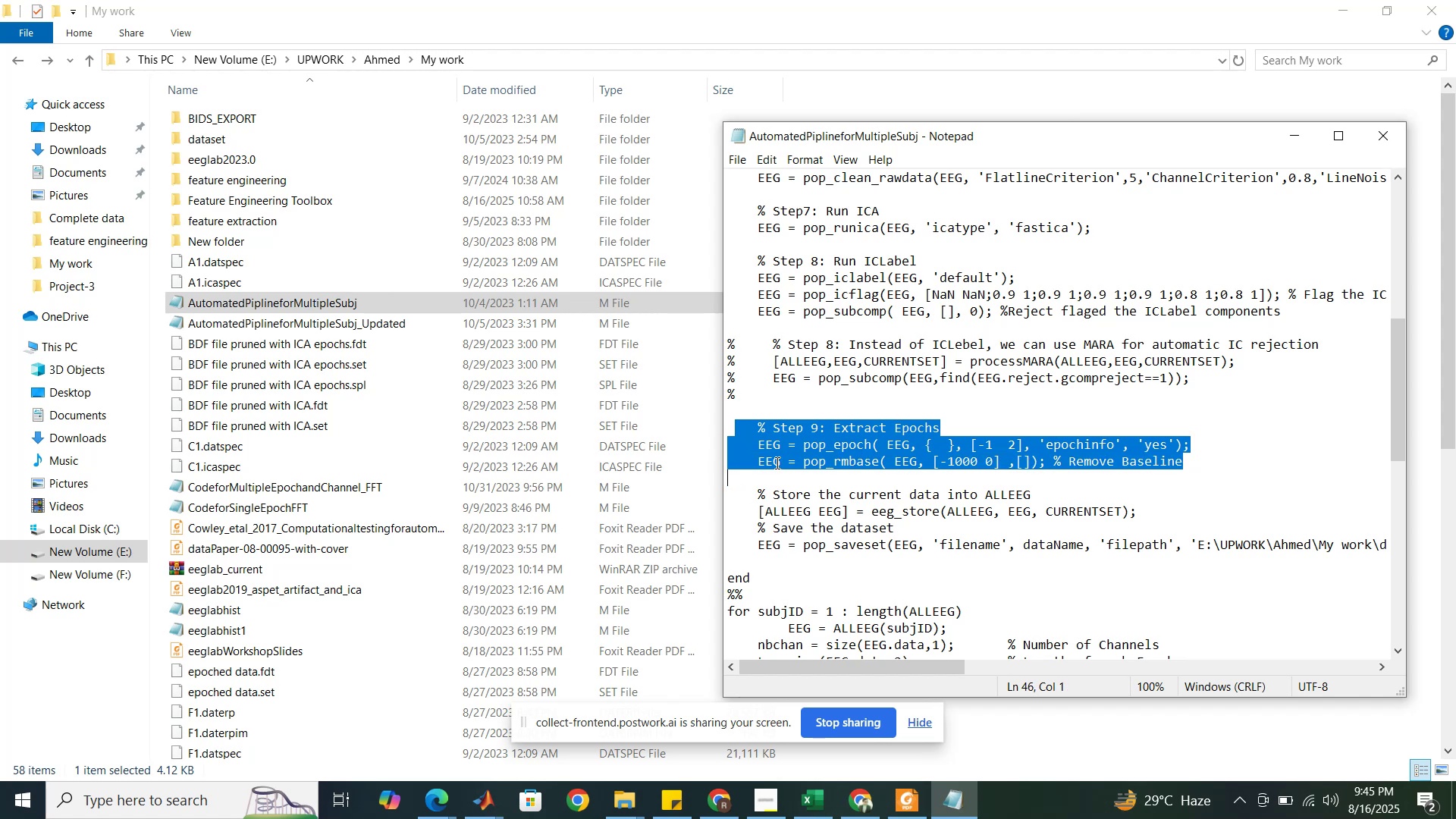 
left_click_drag(start_coordinate=[775, 667], to_coordinate=[745, 659])
 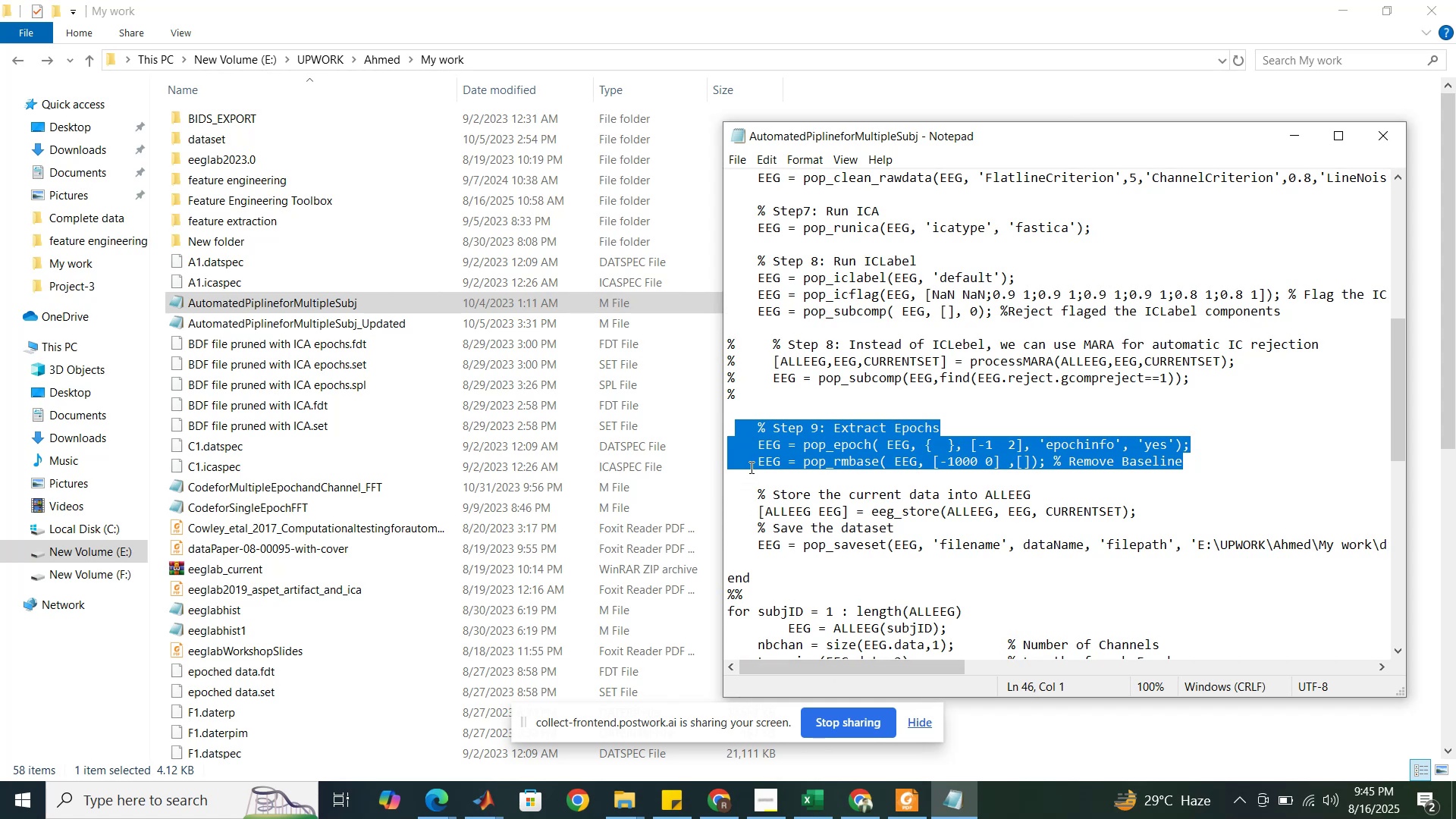 
left_click([755, 453])
 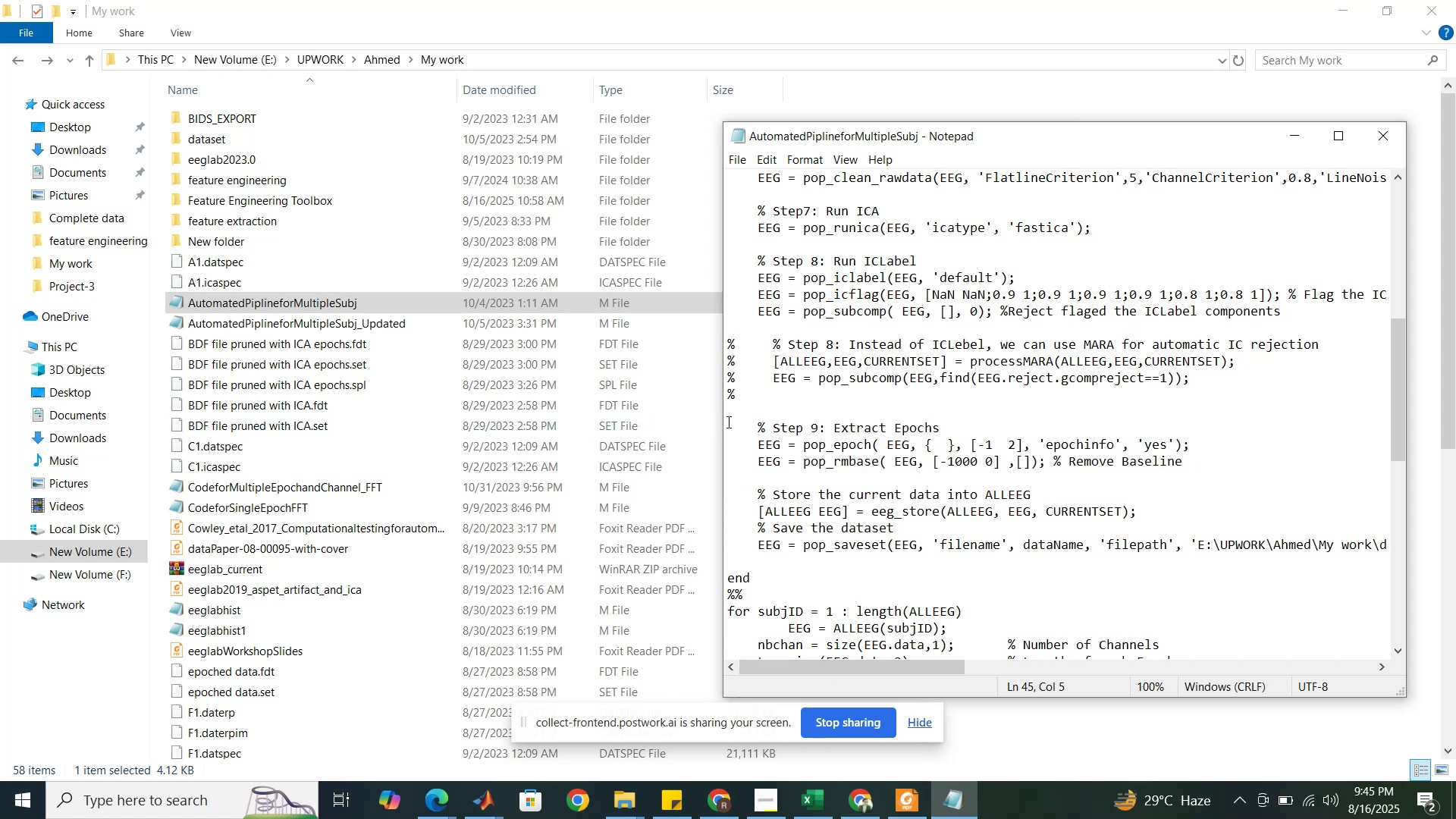 
left_click_drag(start_coordinate=[727, 421], to_coordinate=[733, 525])
 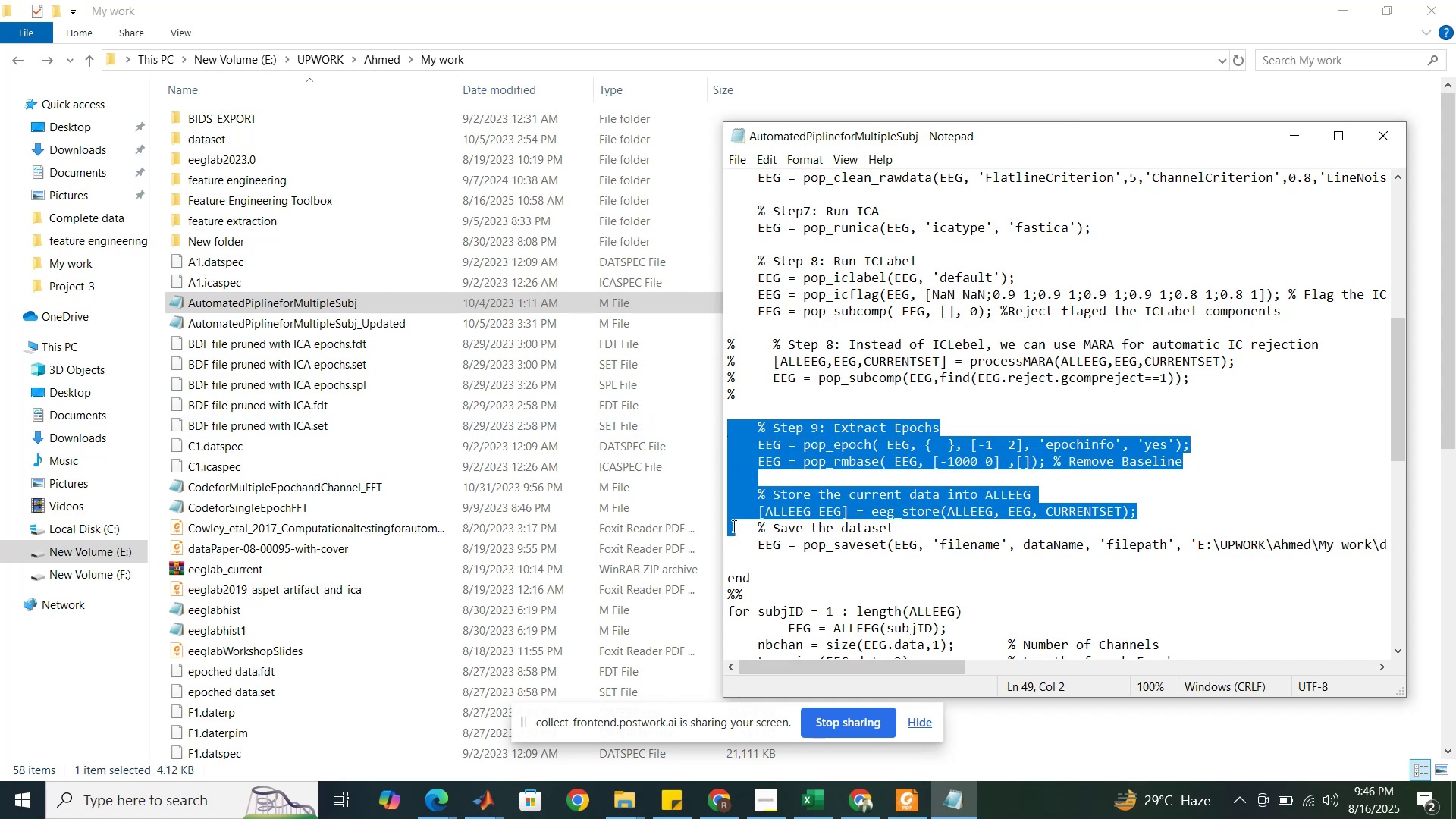 
hold_key(key=ControlLeft, duration=0.95)
 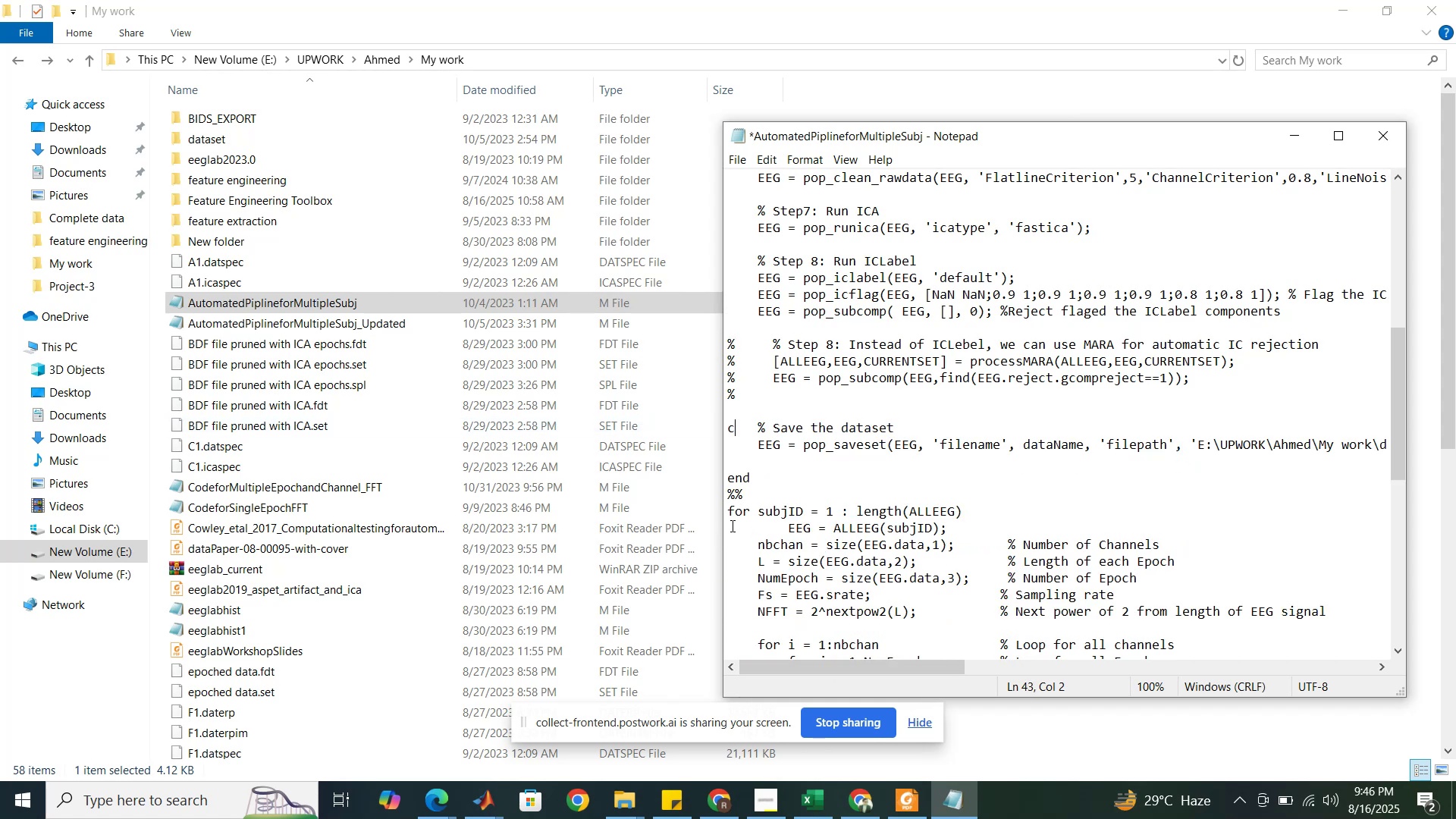 
hold_key(key=C, duration=0.5)
 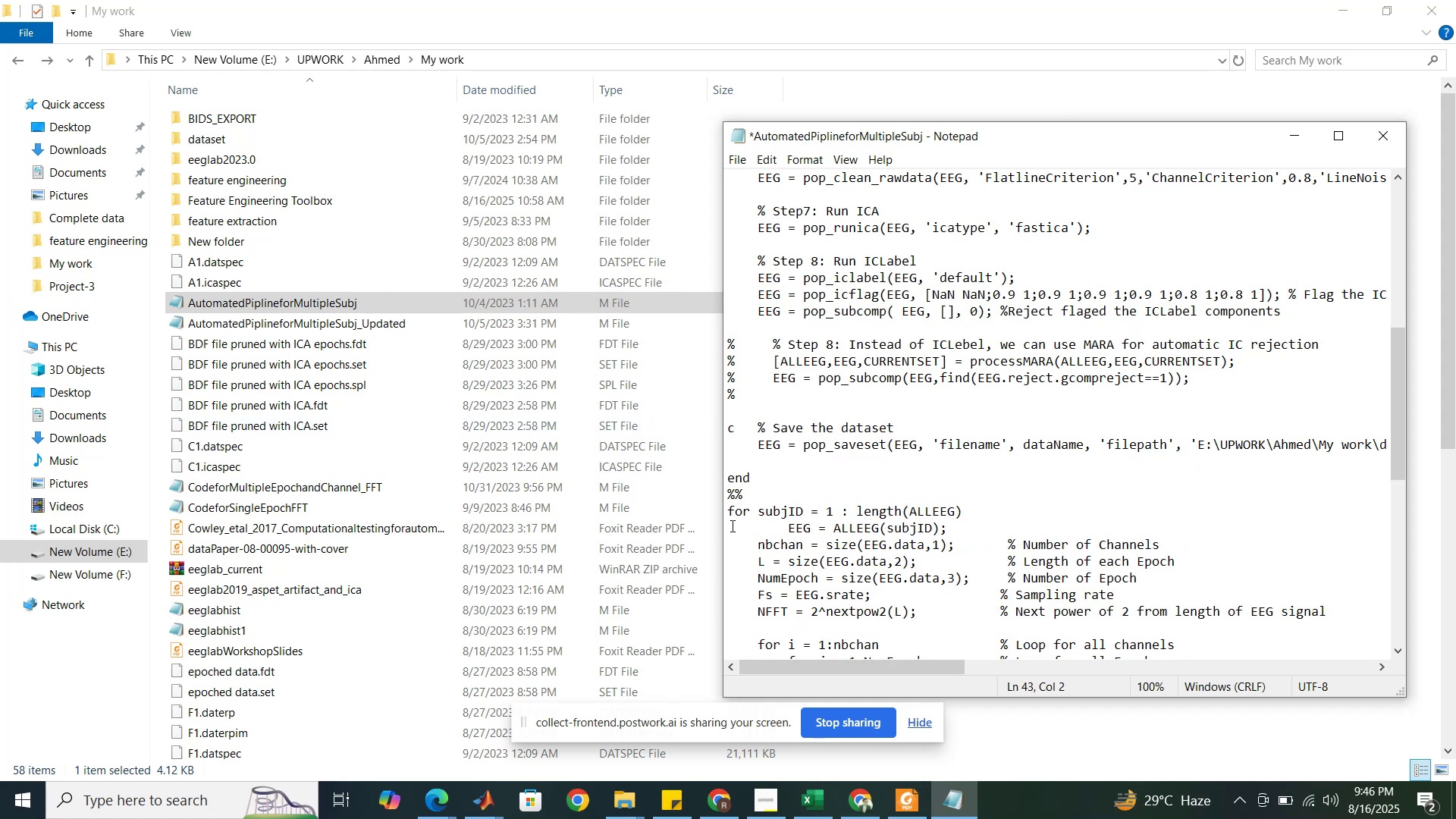 
key(Control+Z)
 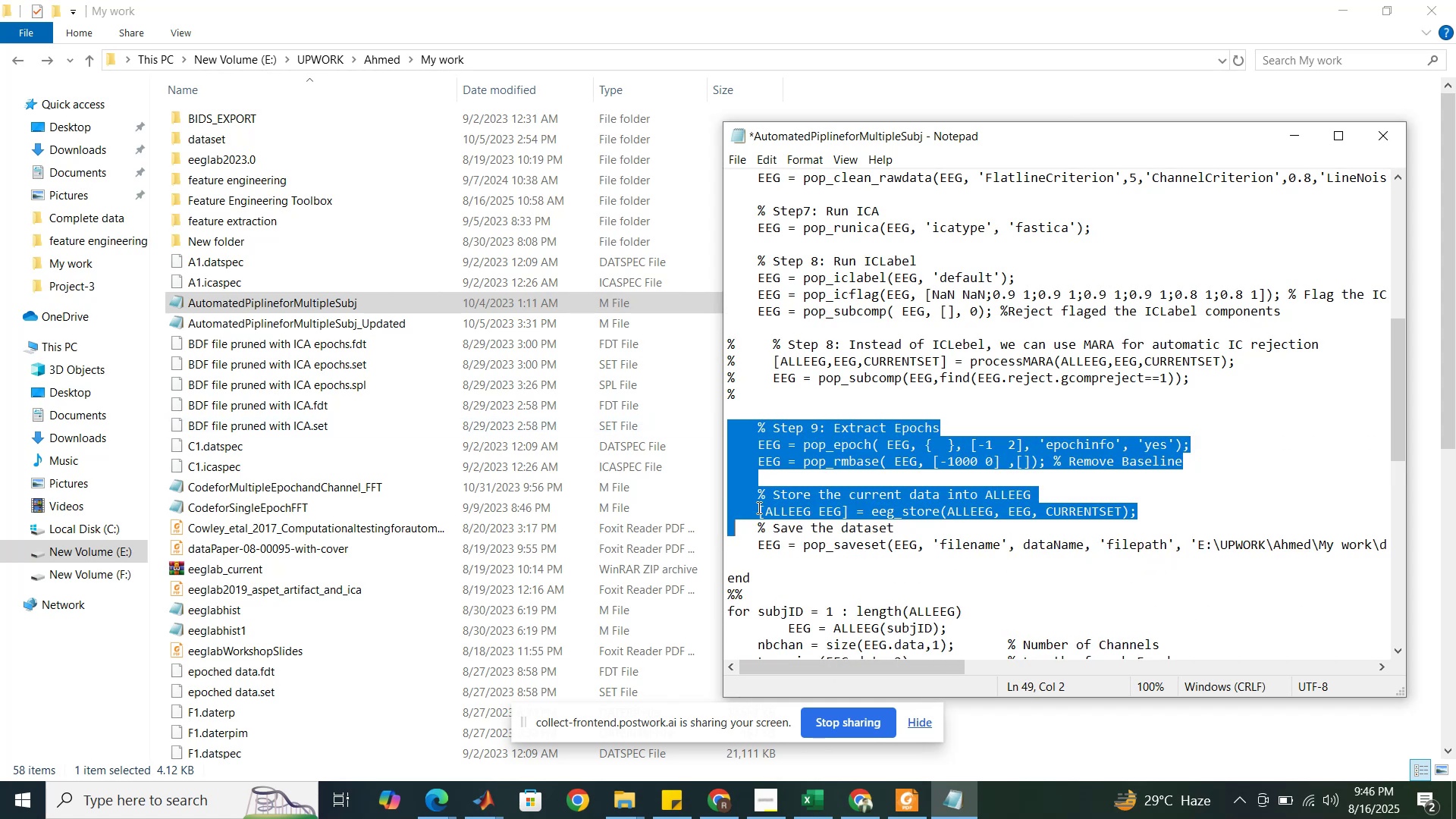 
hold_key(key=C, duration=0.69)
 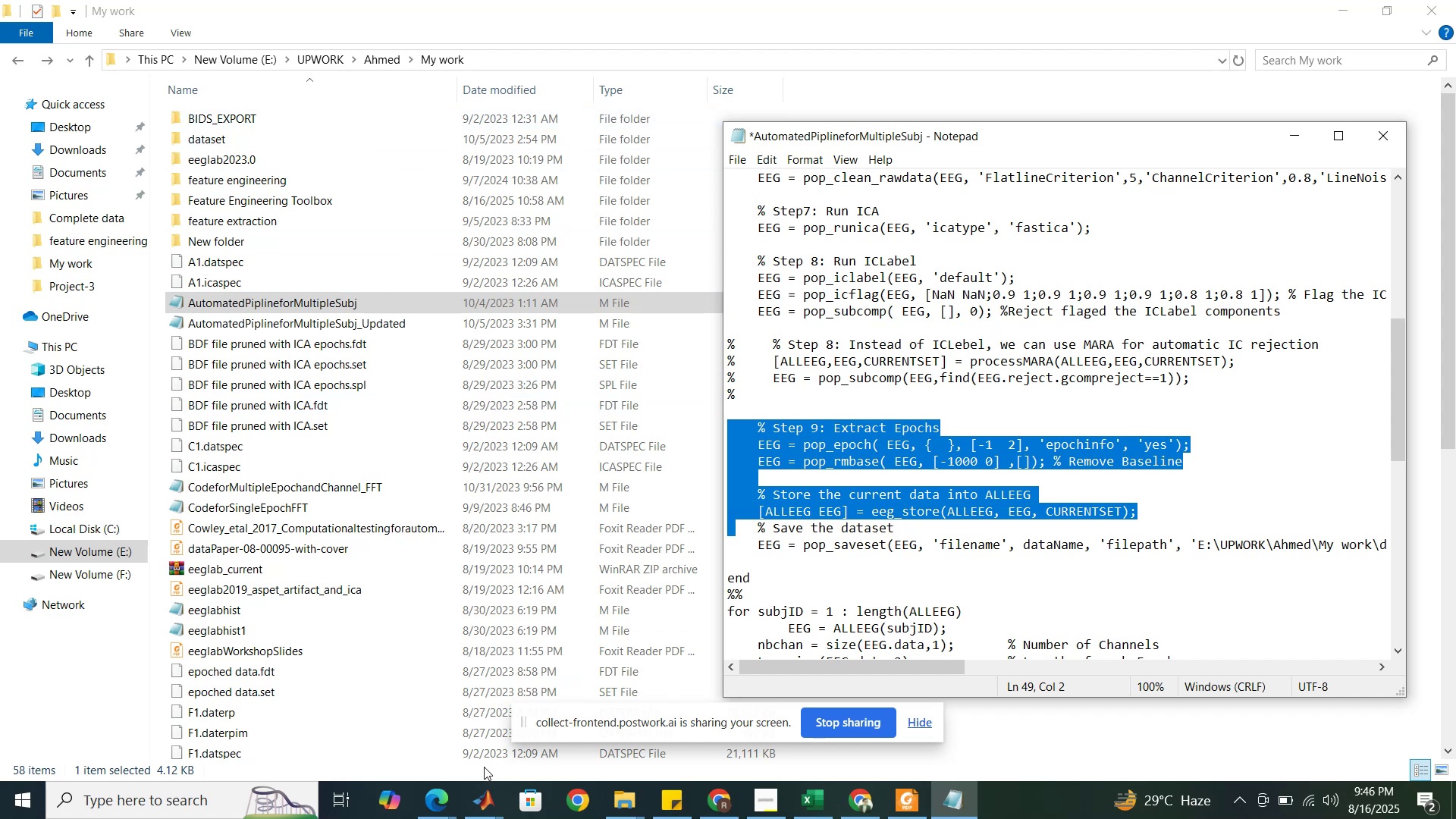 
left_click([479, 796])
 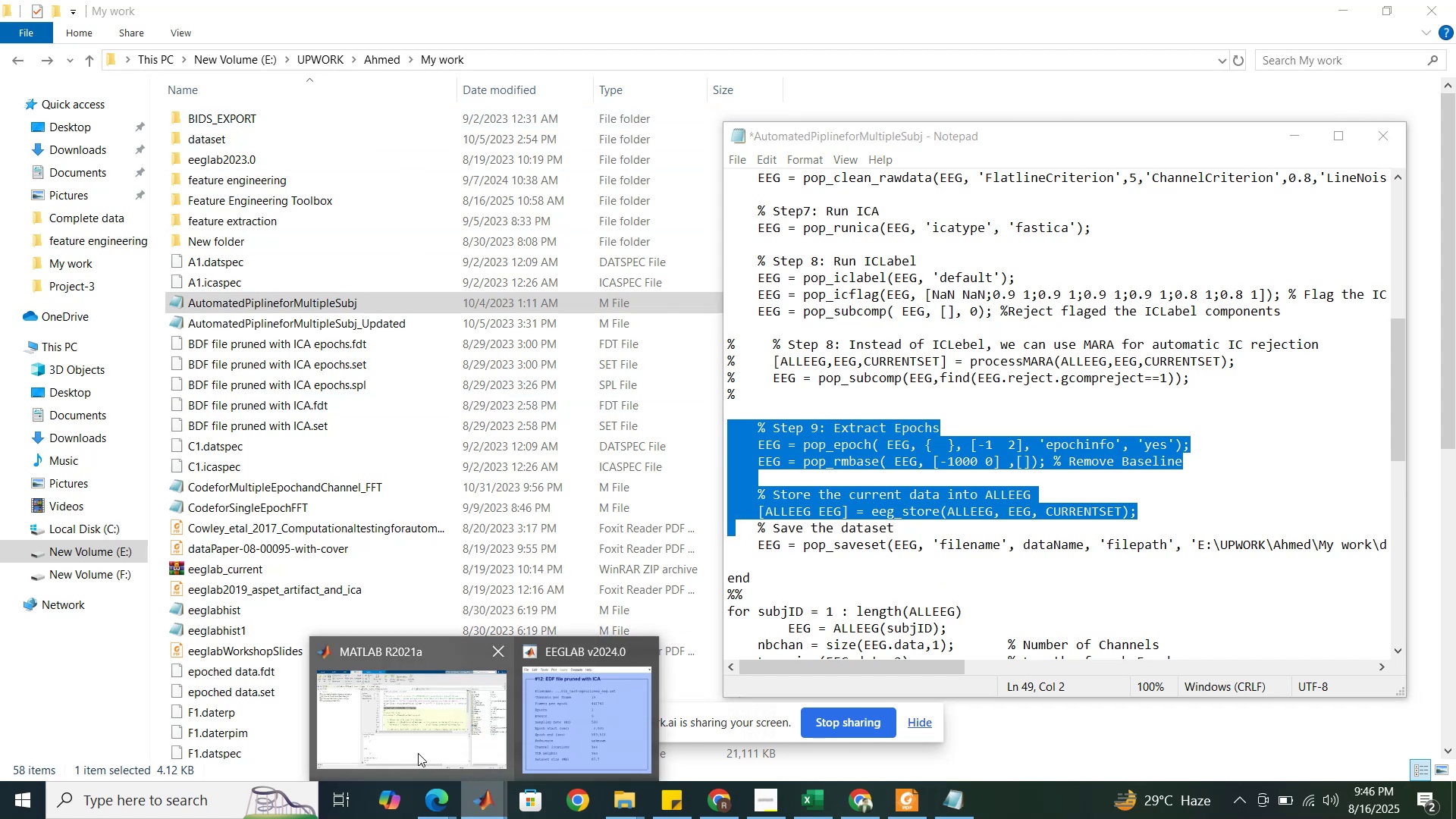 
left_click([417, 752])
 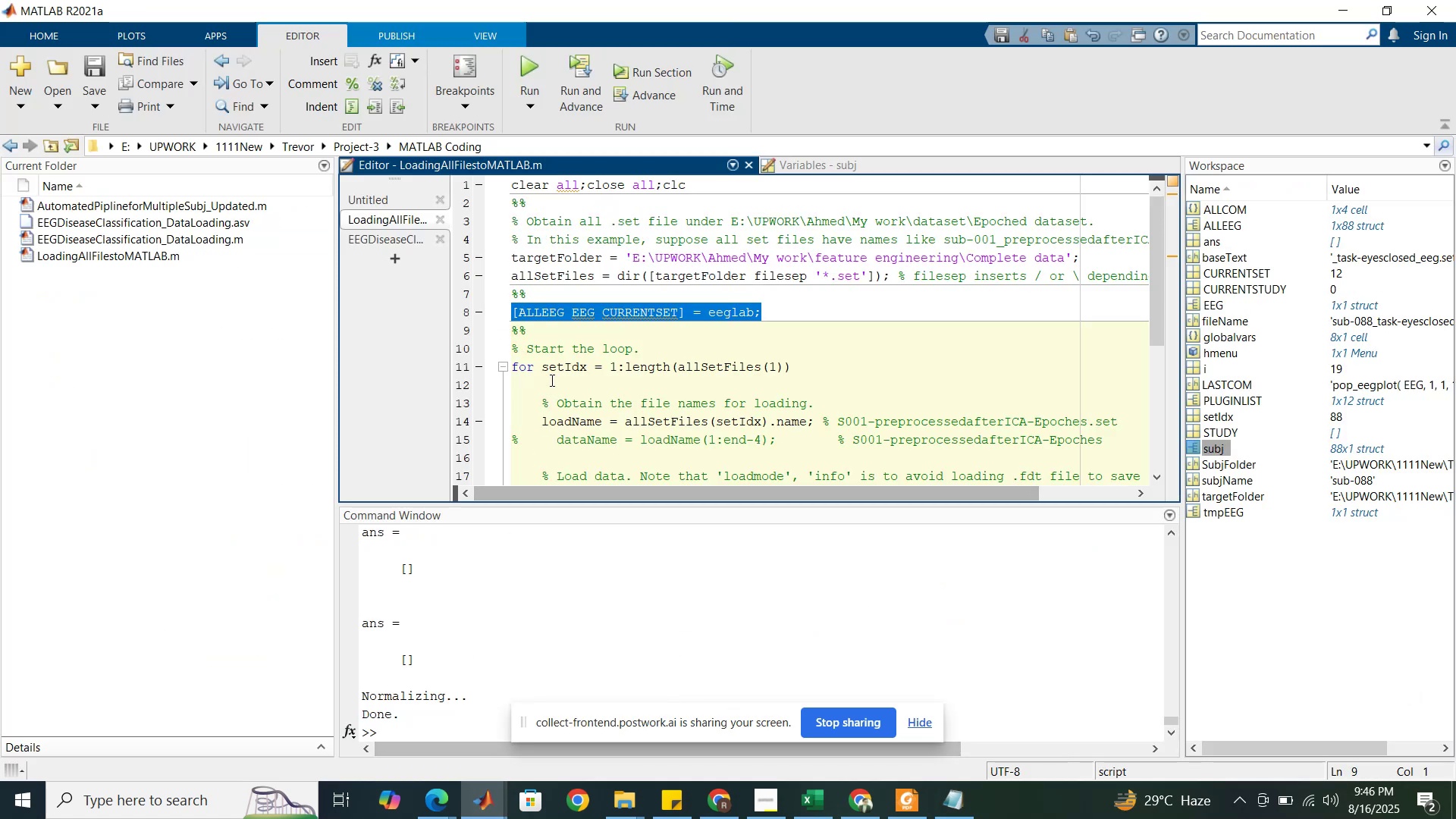 
left_click([551, 363])
 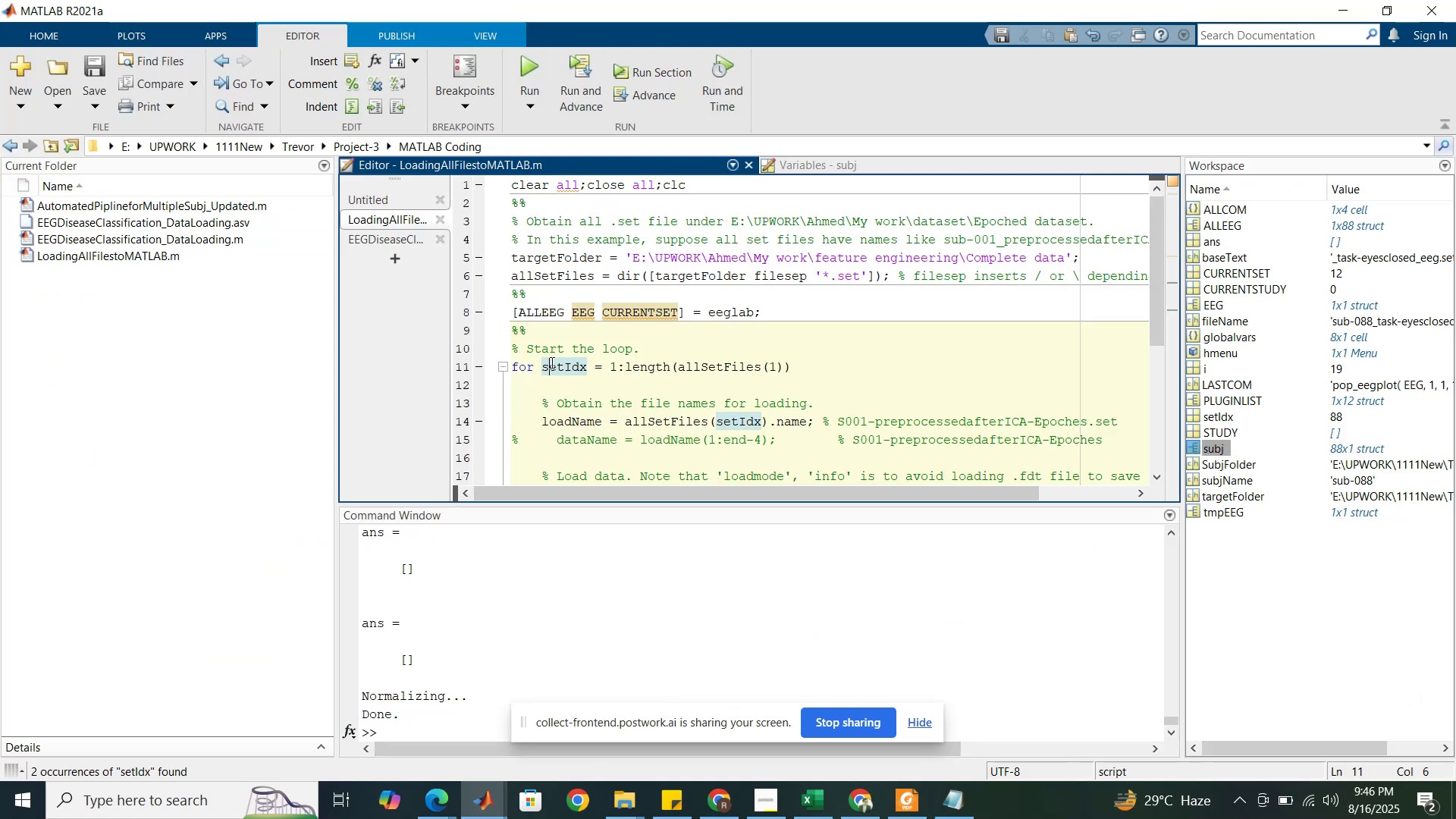 
scroll: coordinate [551, 362], scroll_direction: down, amount: 4.0
 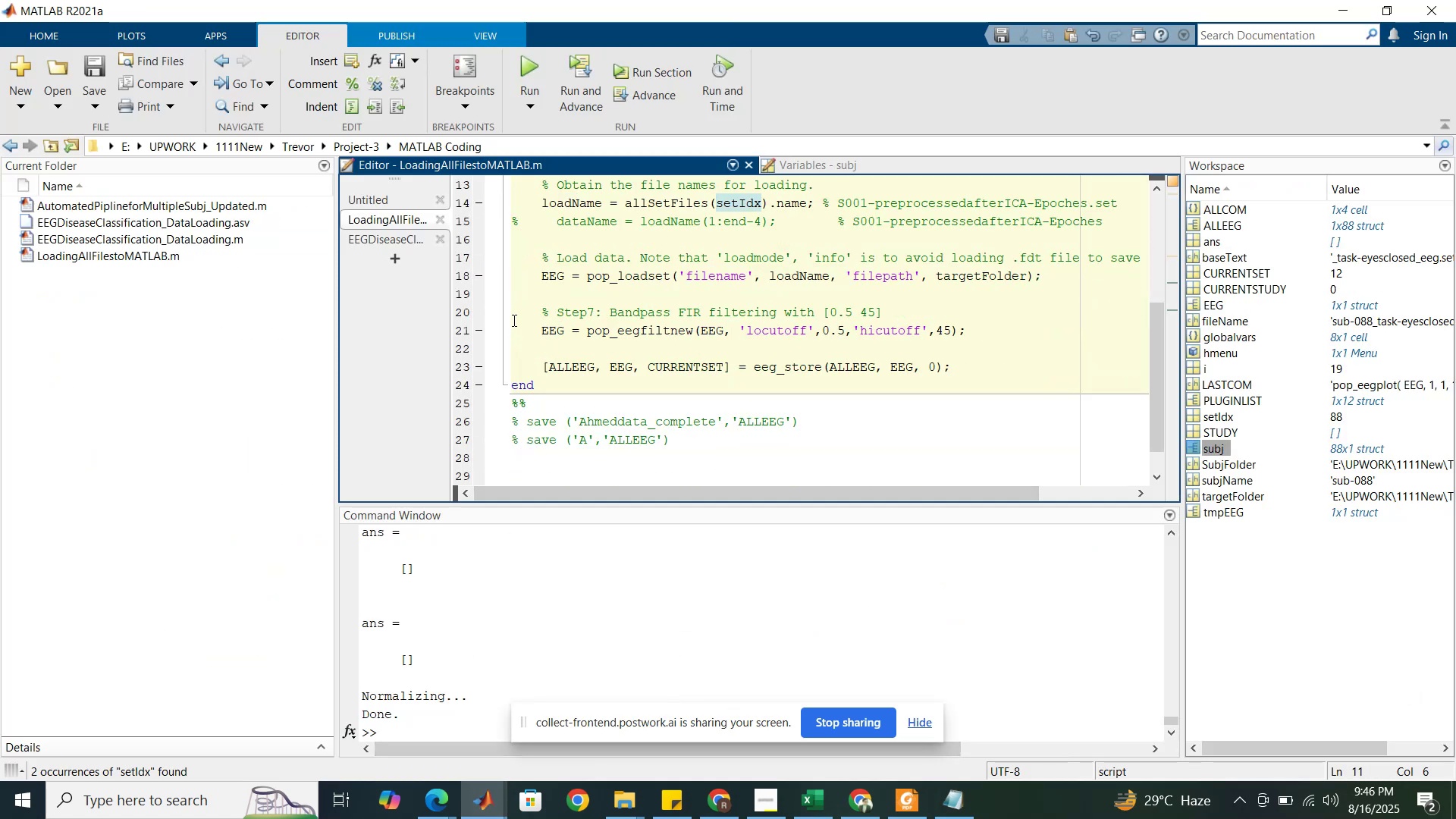 
left_click_drag(start_coordinate=[513, 311], to_coordinate=[510, 354])
 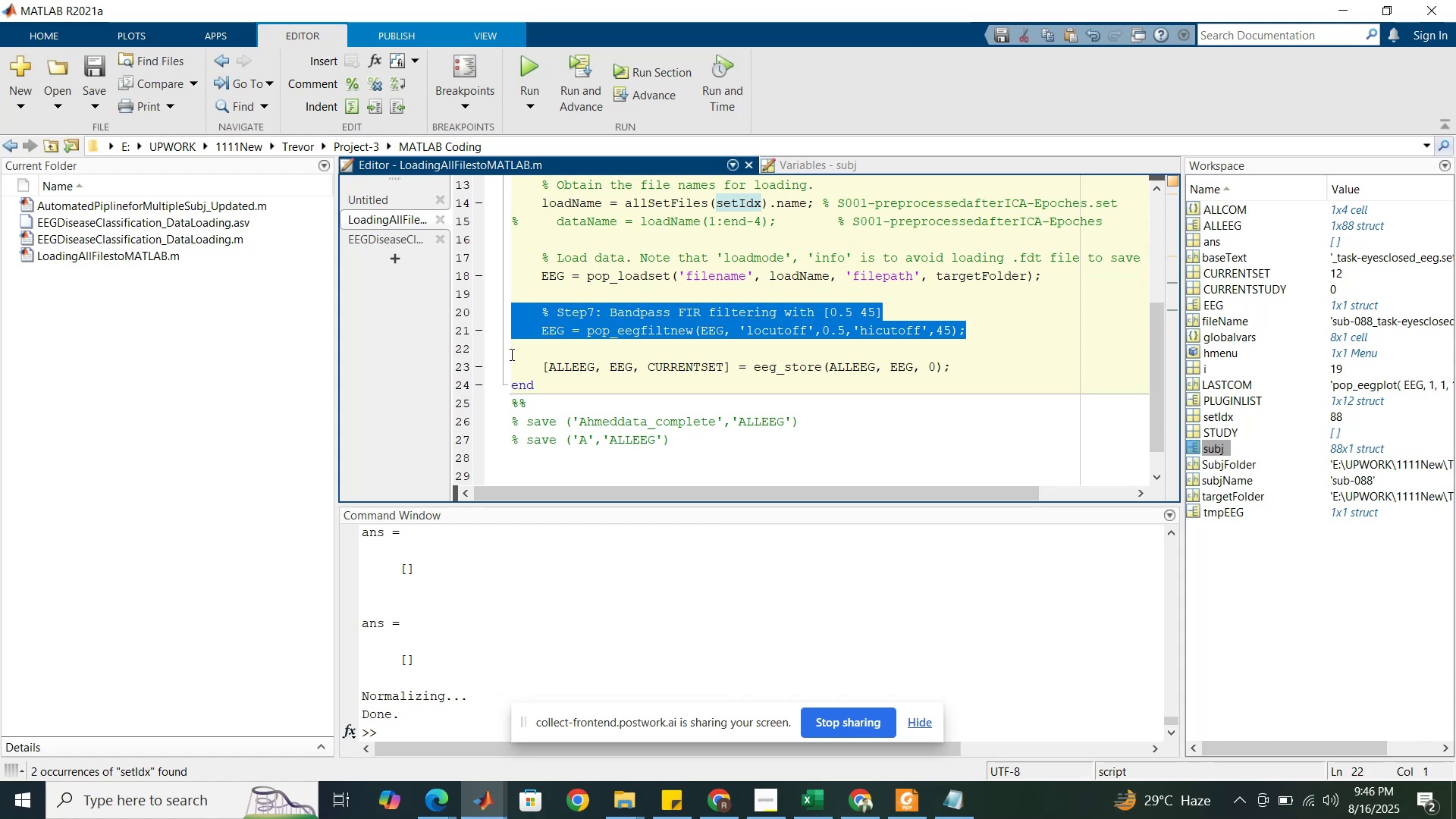 
key(Control+V)
 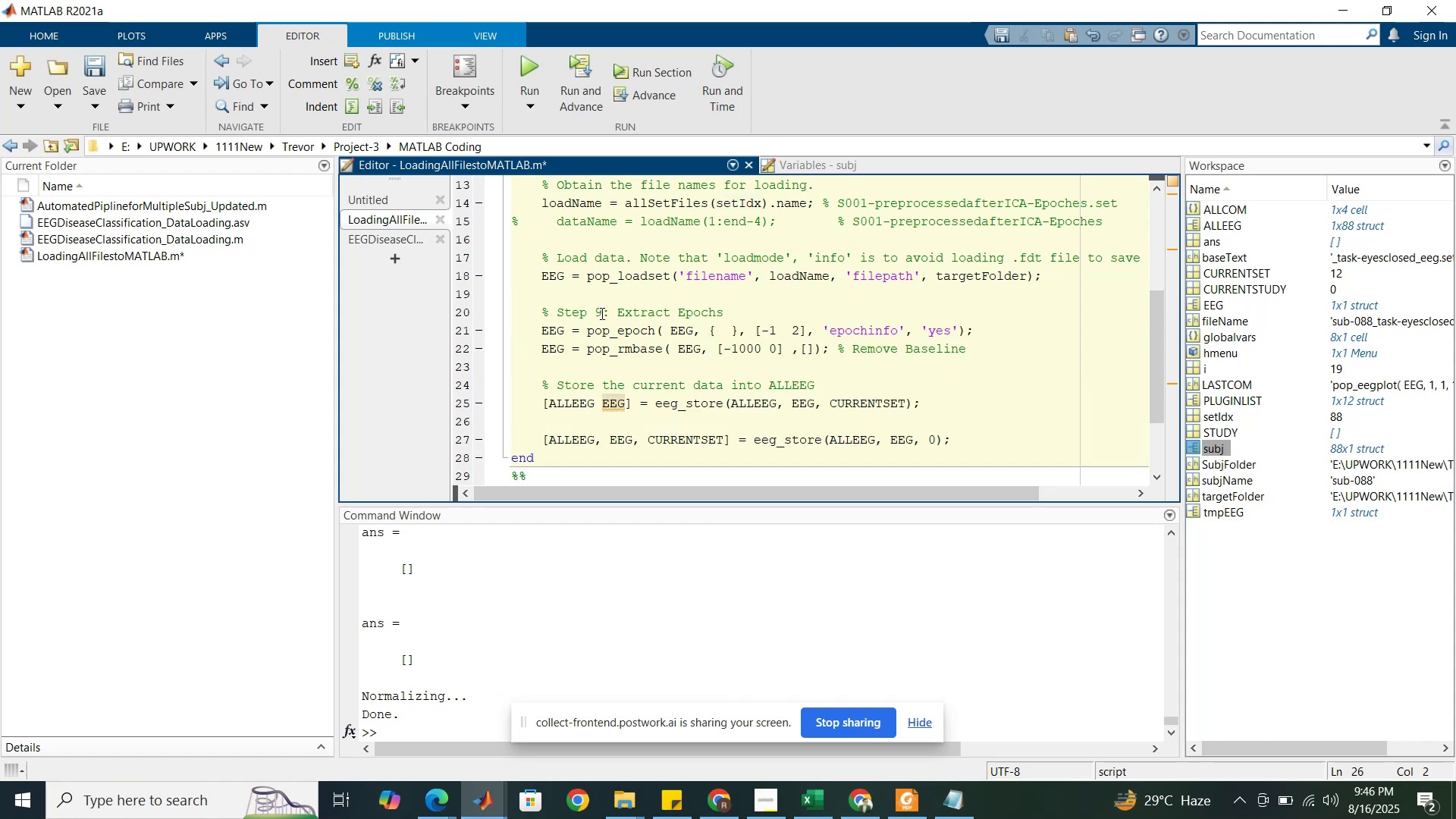 
left_click([607, 346])
 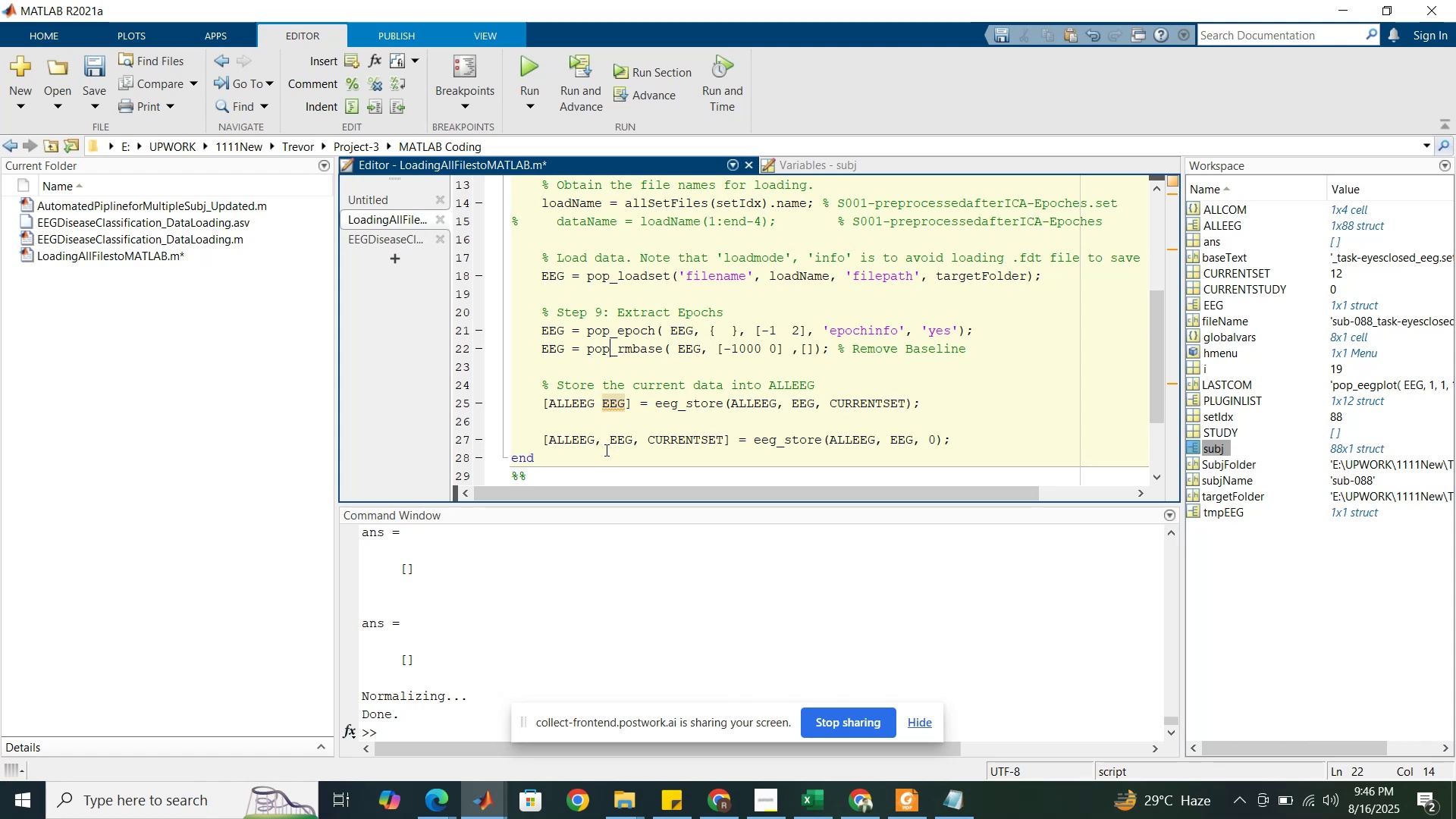 
double_click([607, 443])
 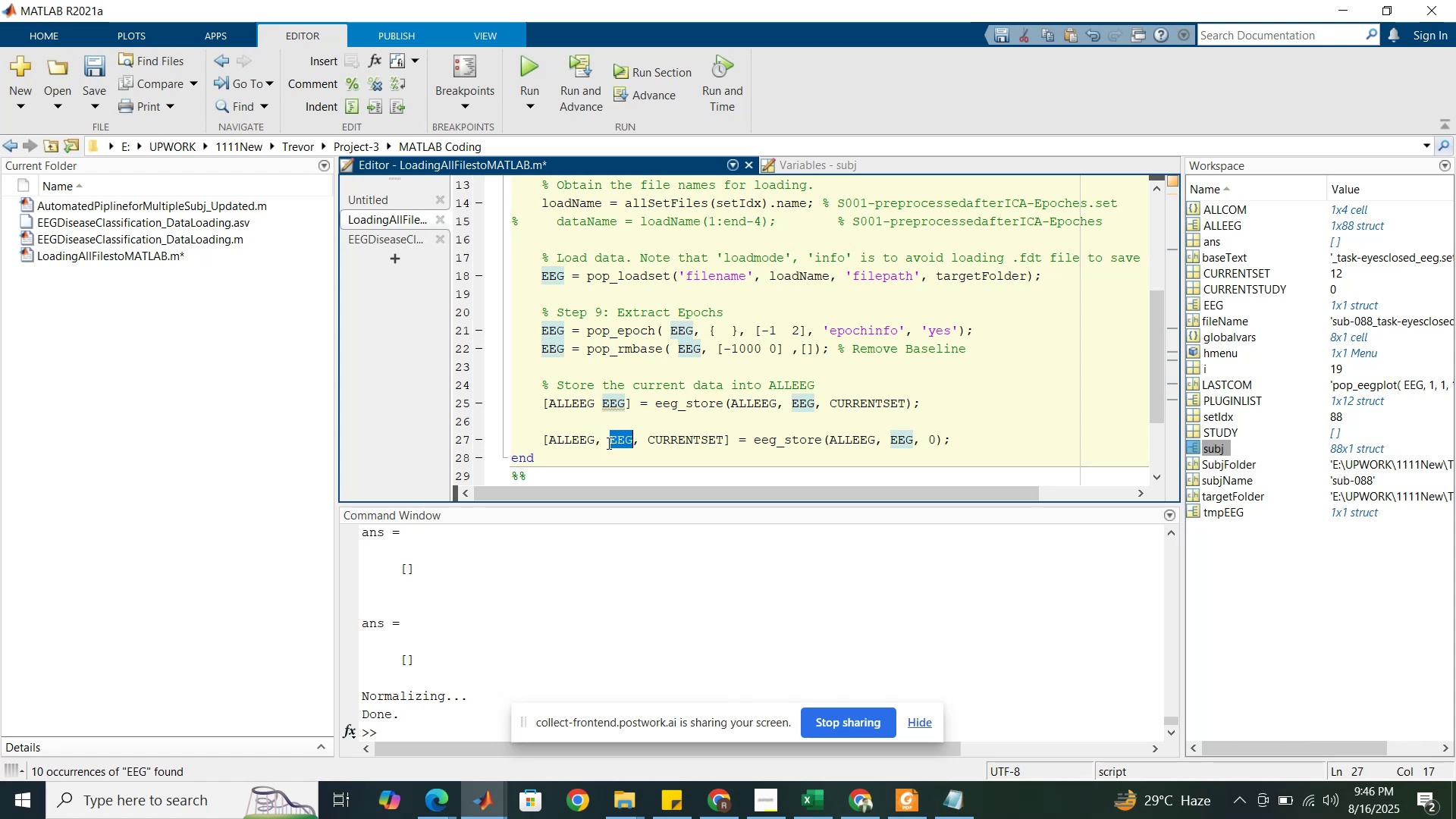 
triple_click([607, 443])
 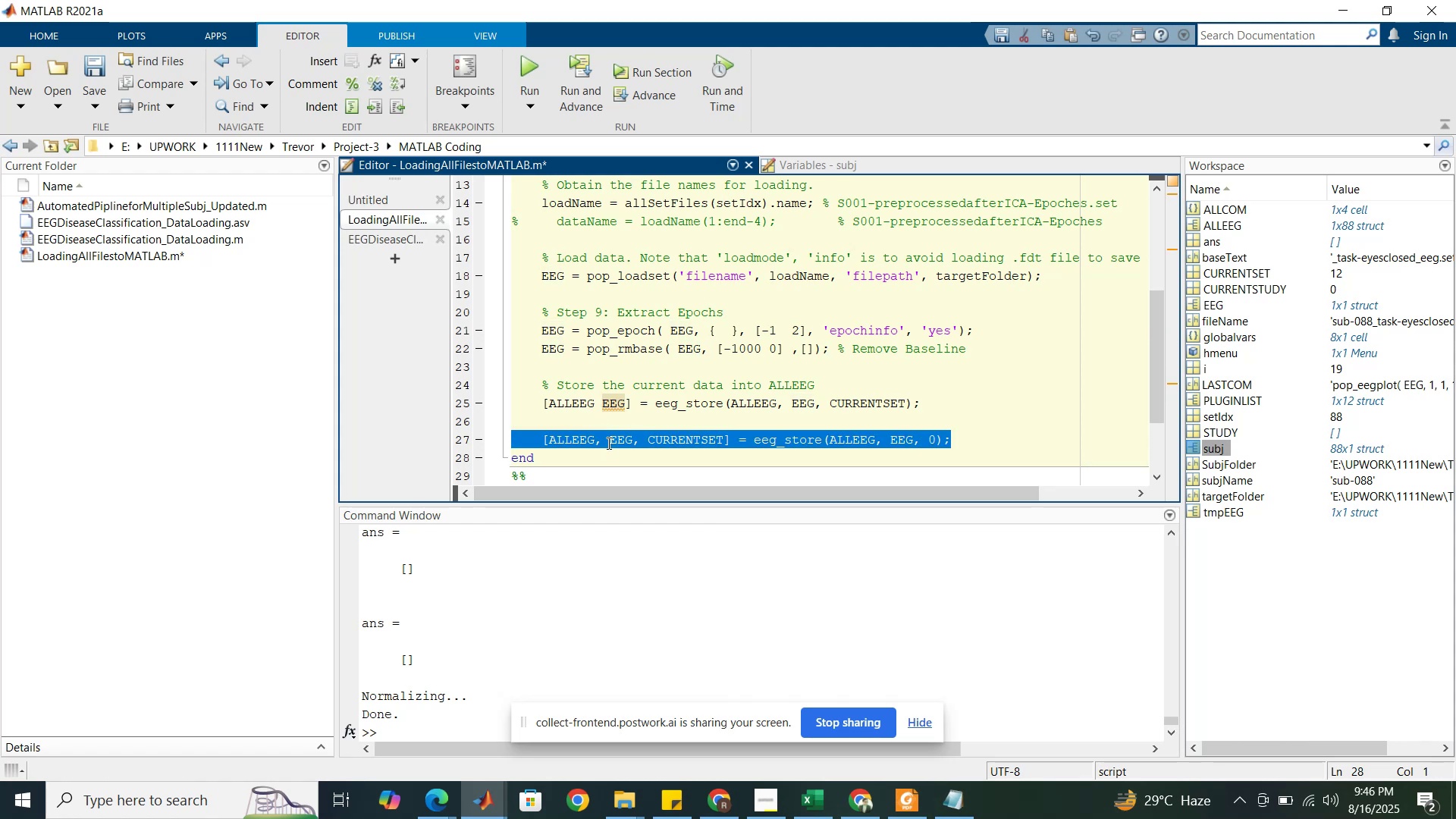 
key(Delete)
 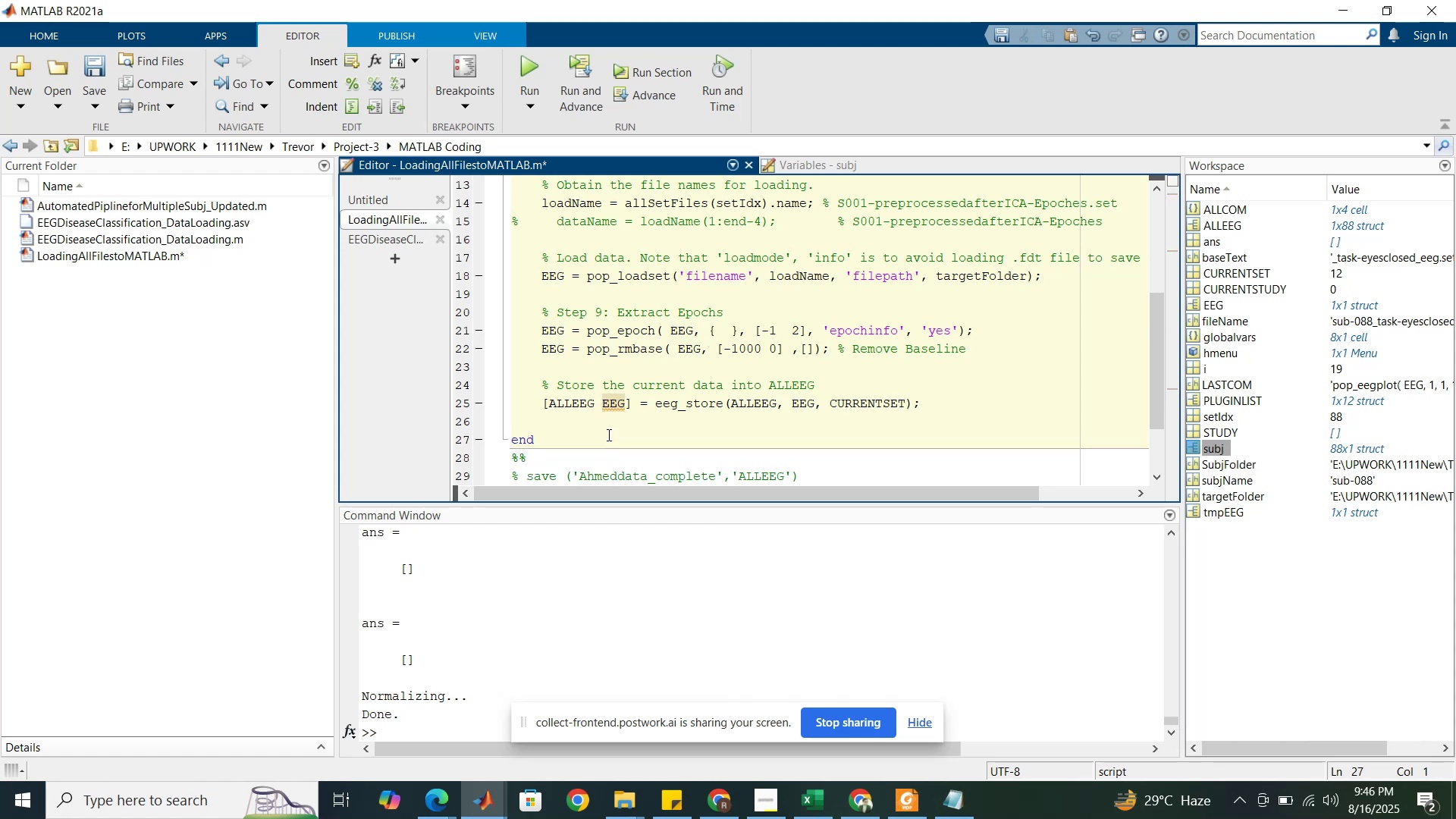 
scroll: coordinate [600, 427], scroll_direction: up, amount: 3.0
 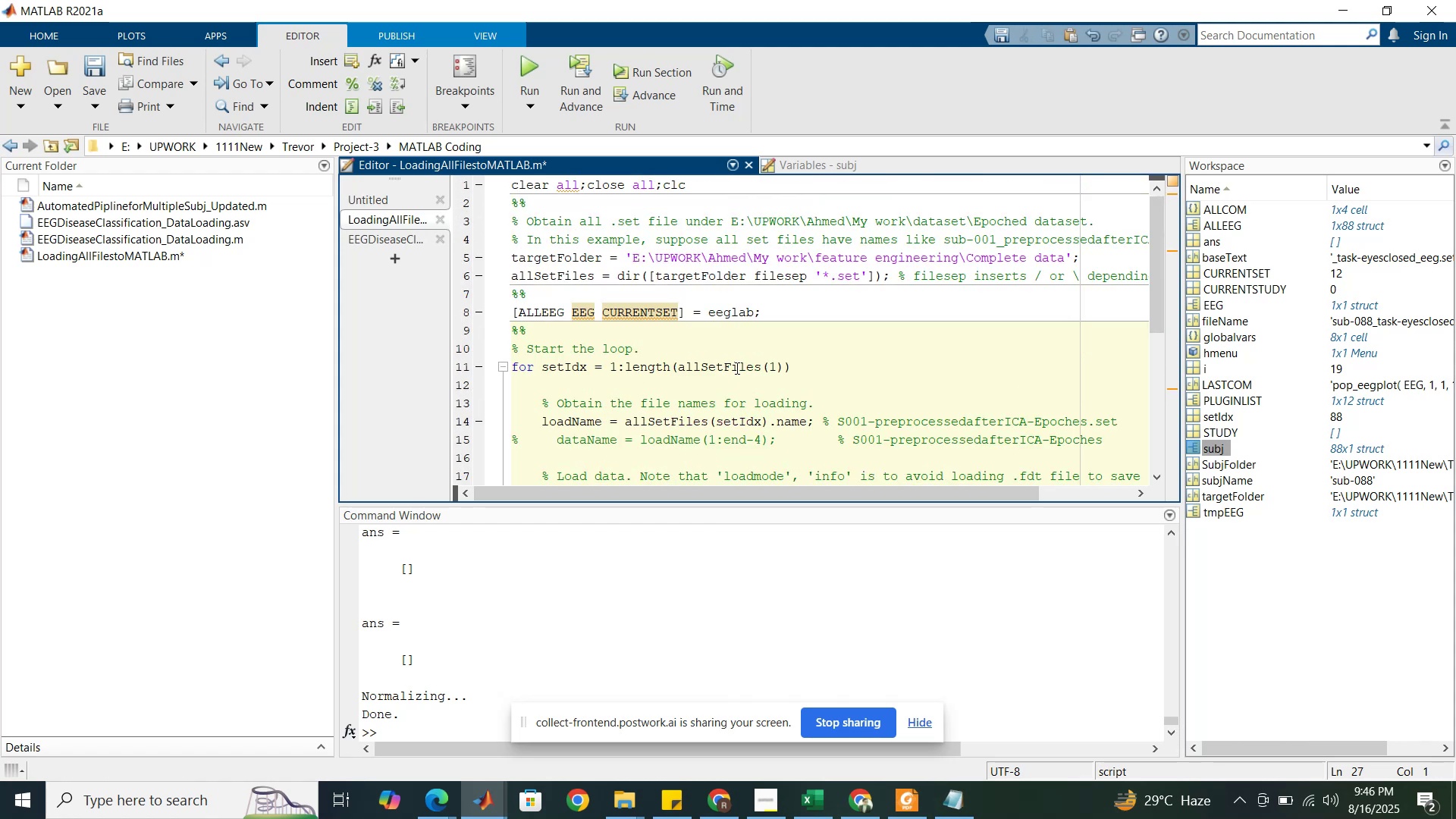 
scroll: coordinate [733, 378], scroll_direction: down, amount: 4.0
 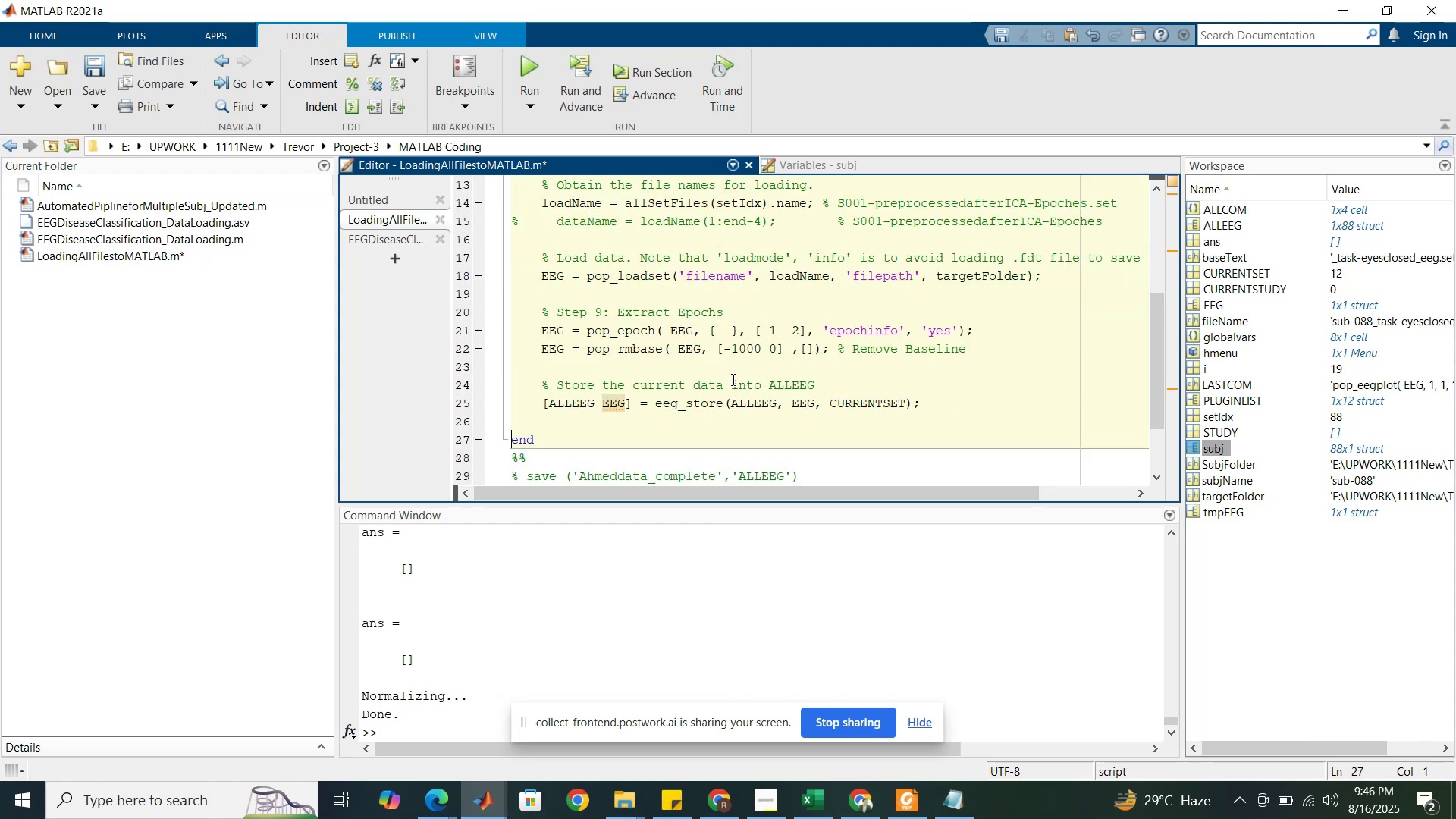 
key(Control+Z)
 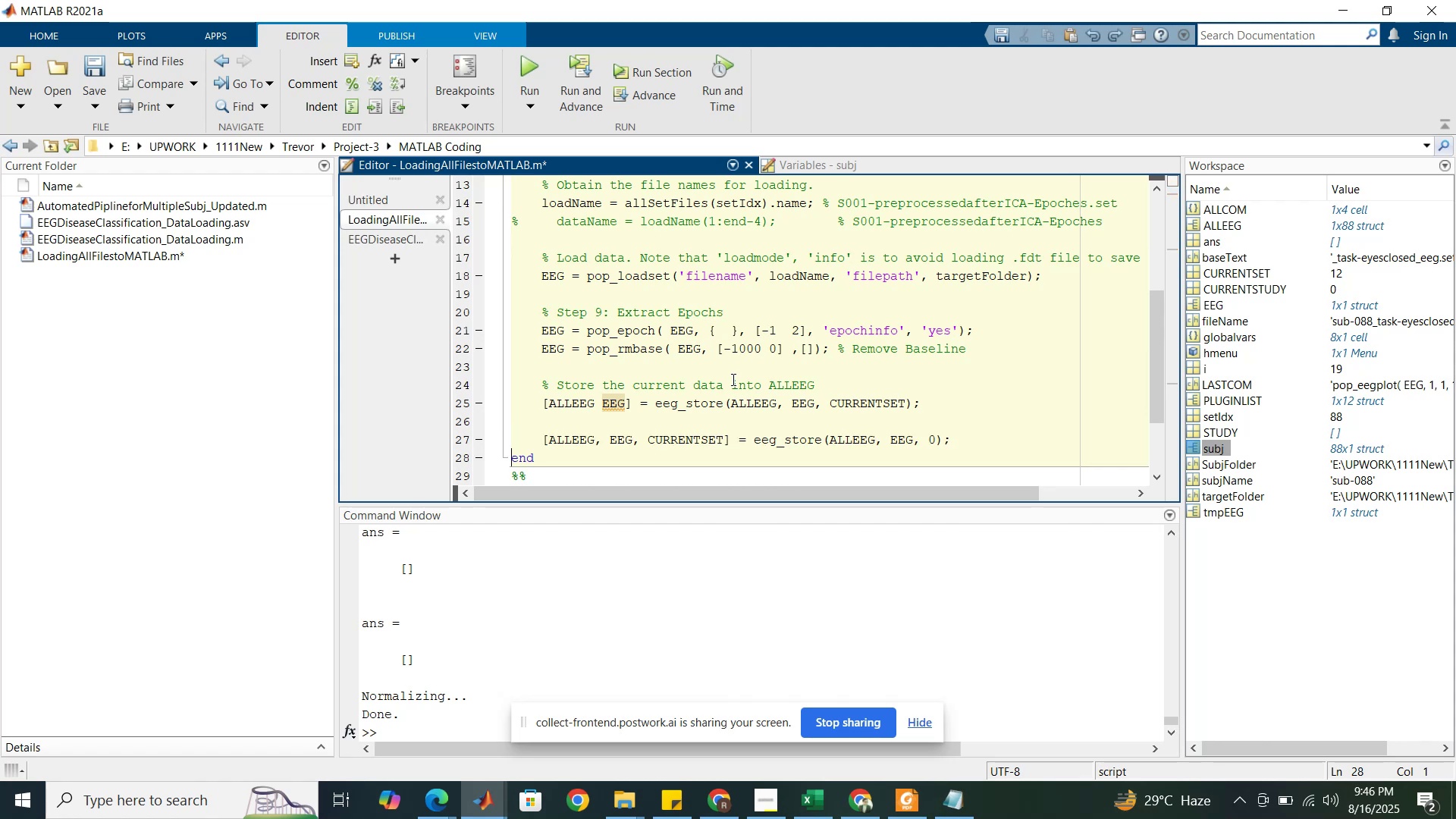 
key(Control+Z)
 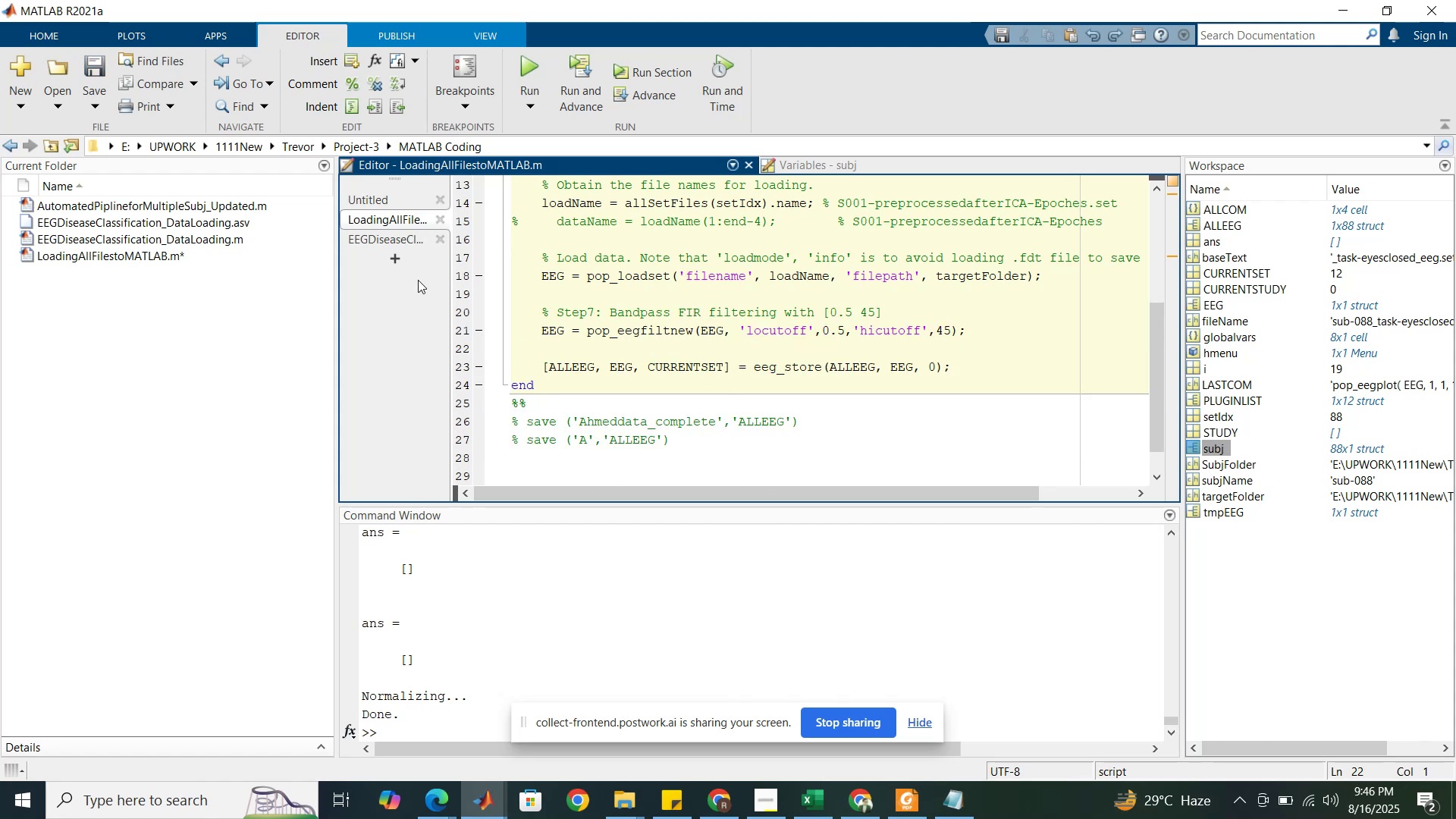 
left_click([391, 225])
 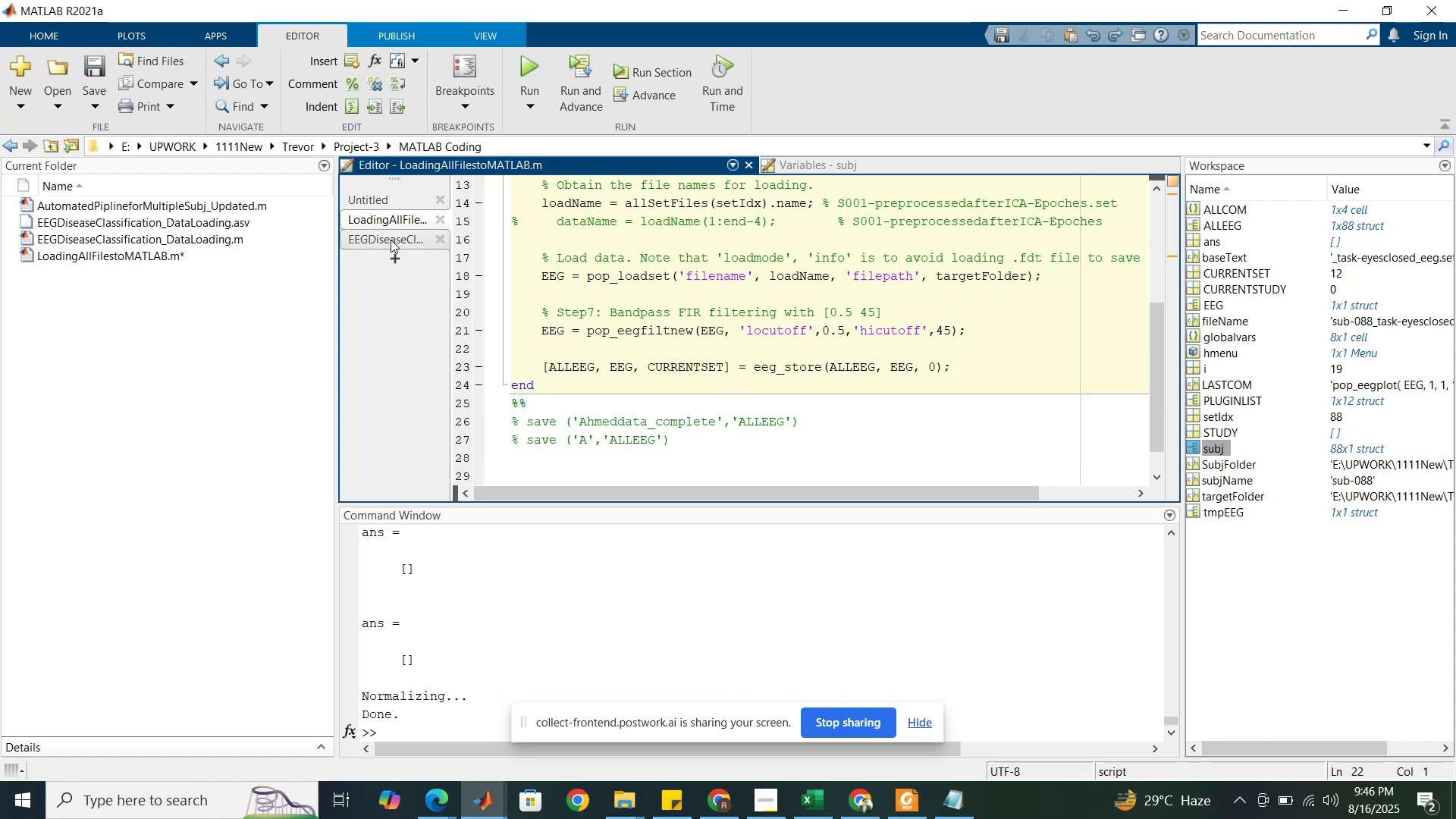 
left_click([391, 241])
 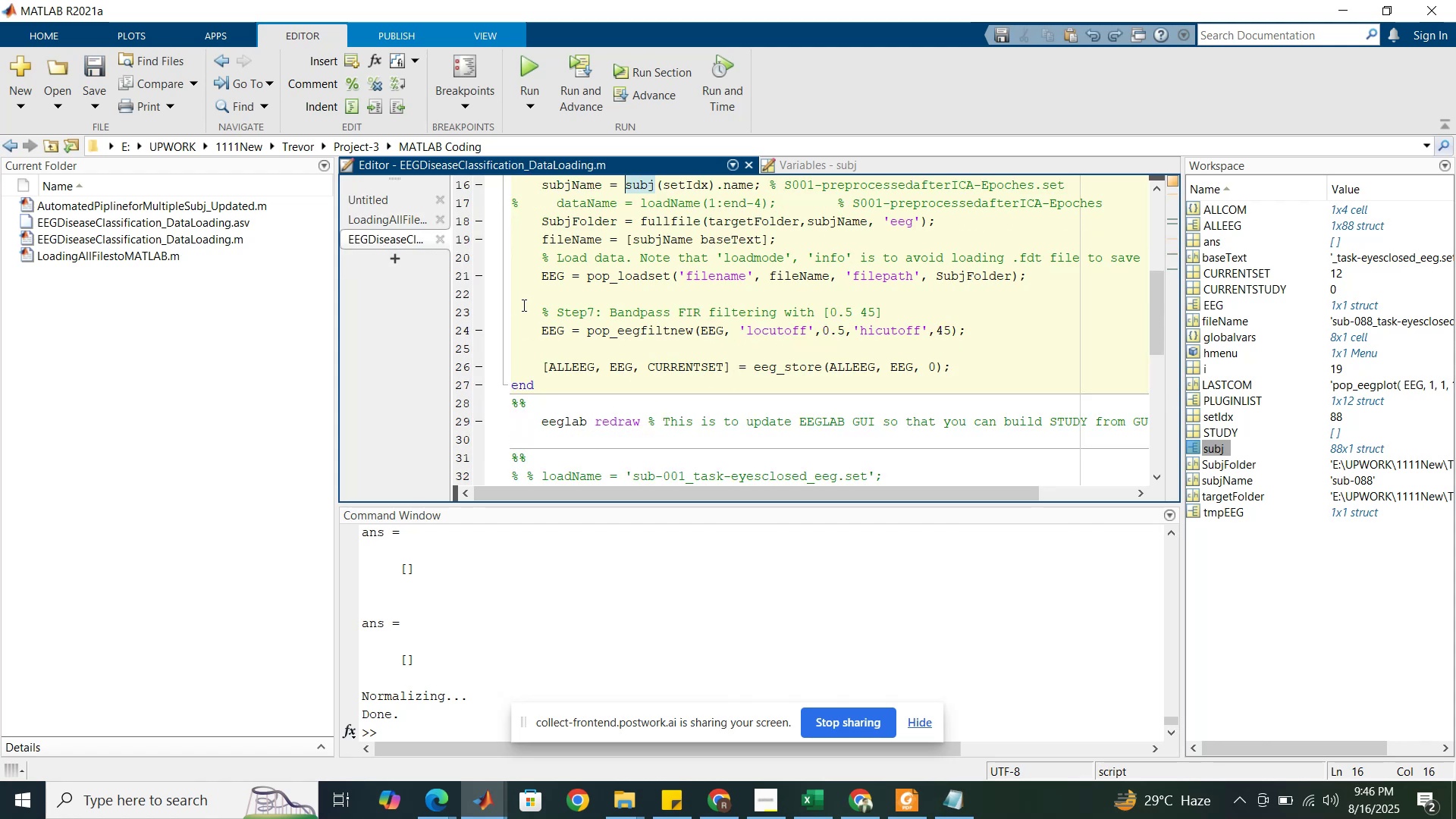 
left_click_drag(start_coordinate=[513, 309], to_coordinate=[519, 349])
 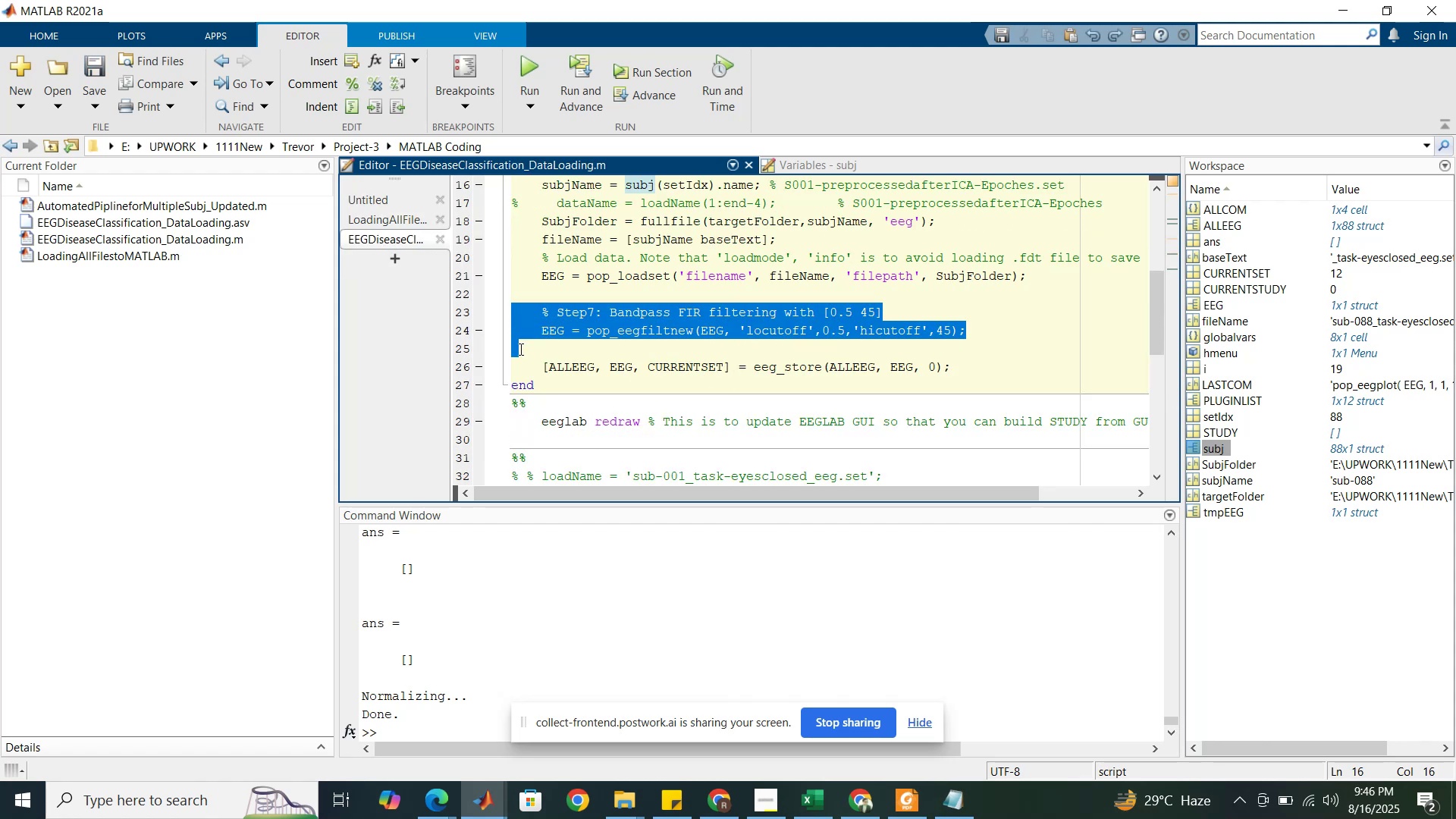 
key(Control+V)
 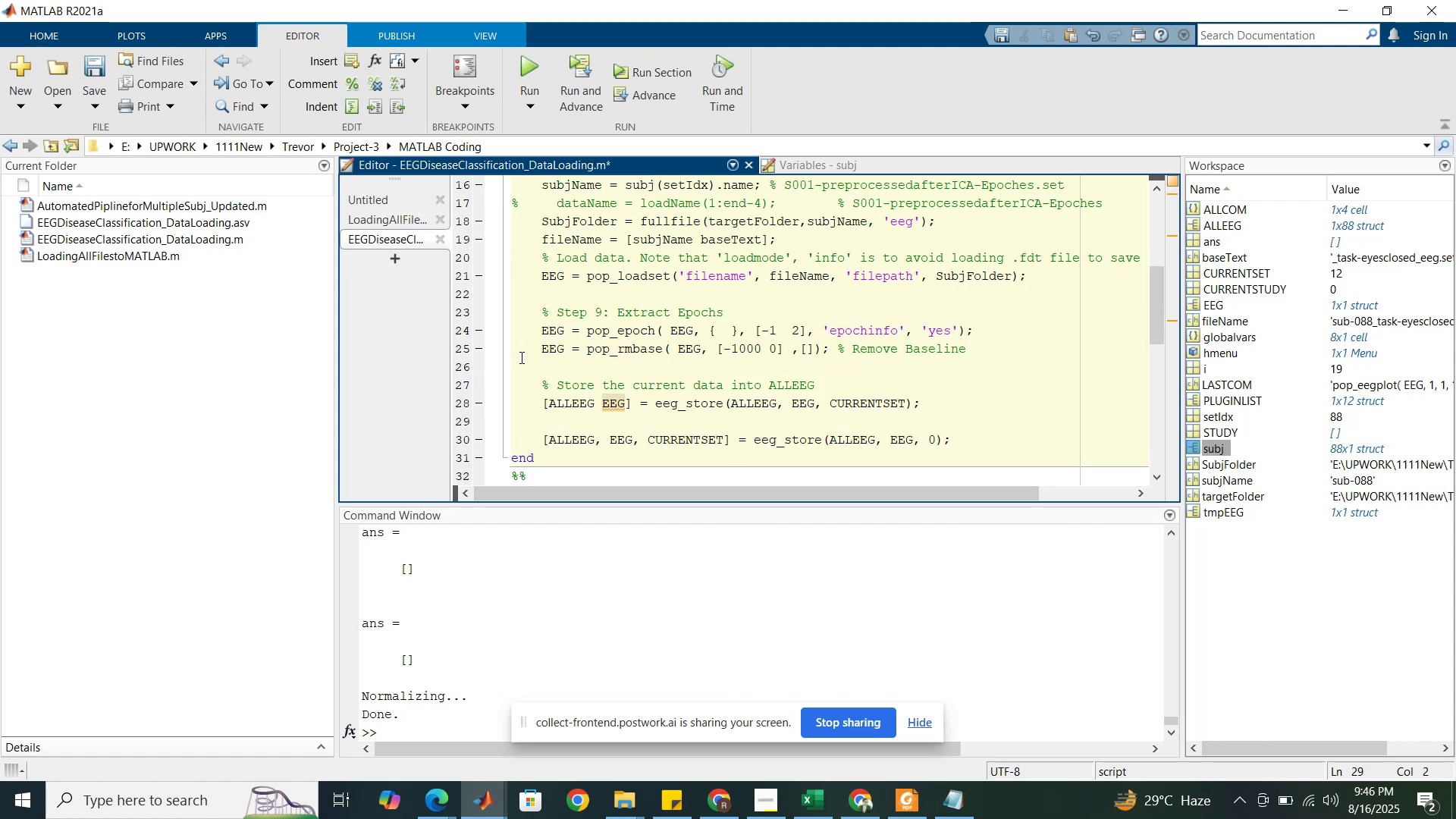 
left_click_drag(start_coordinate=[516, 425], to_coordinate=[504, 457])
 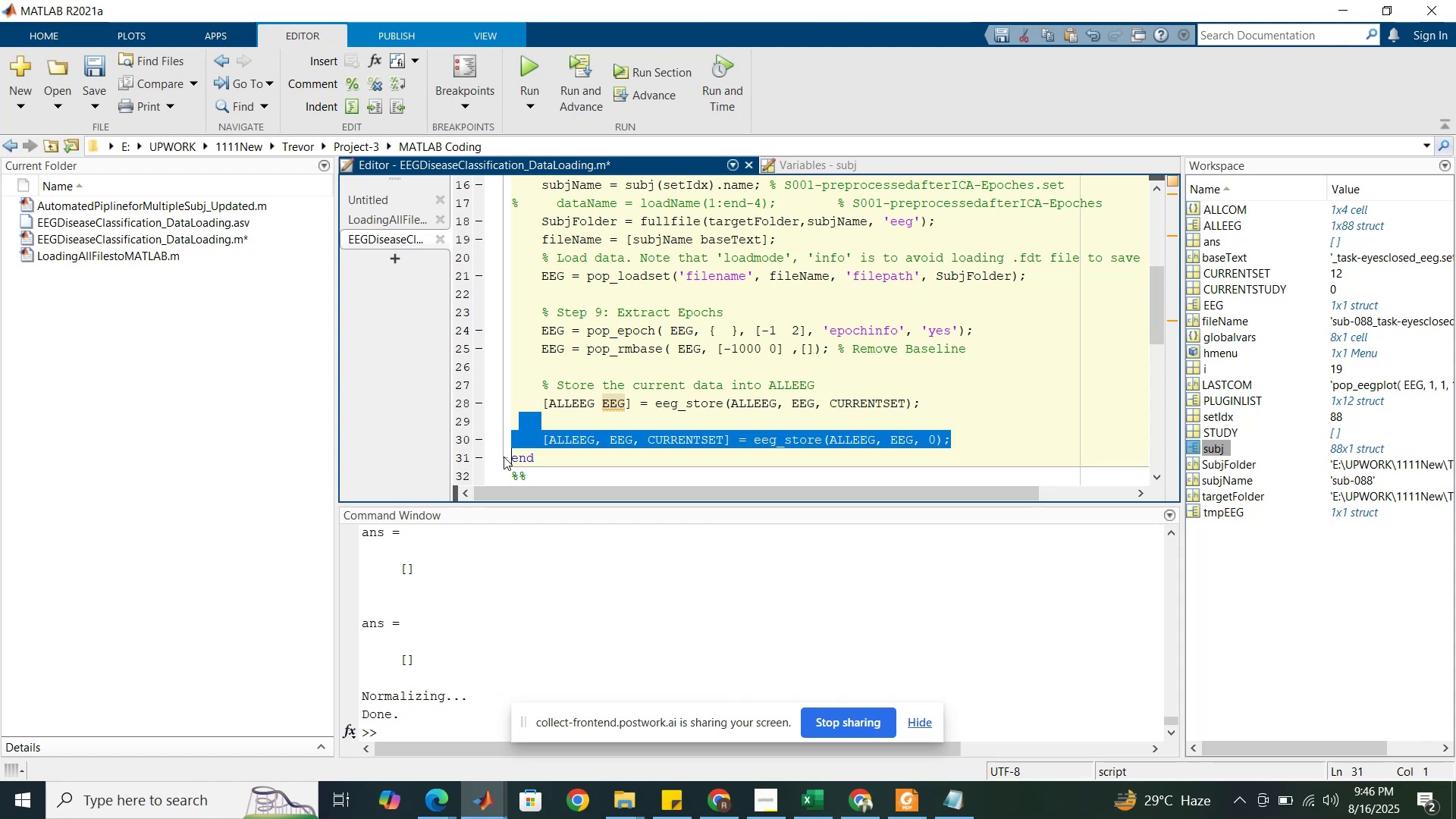 
key(Delete)
 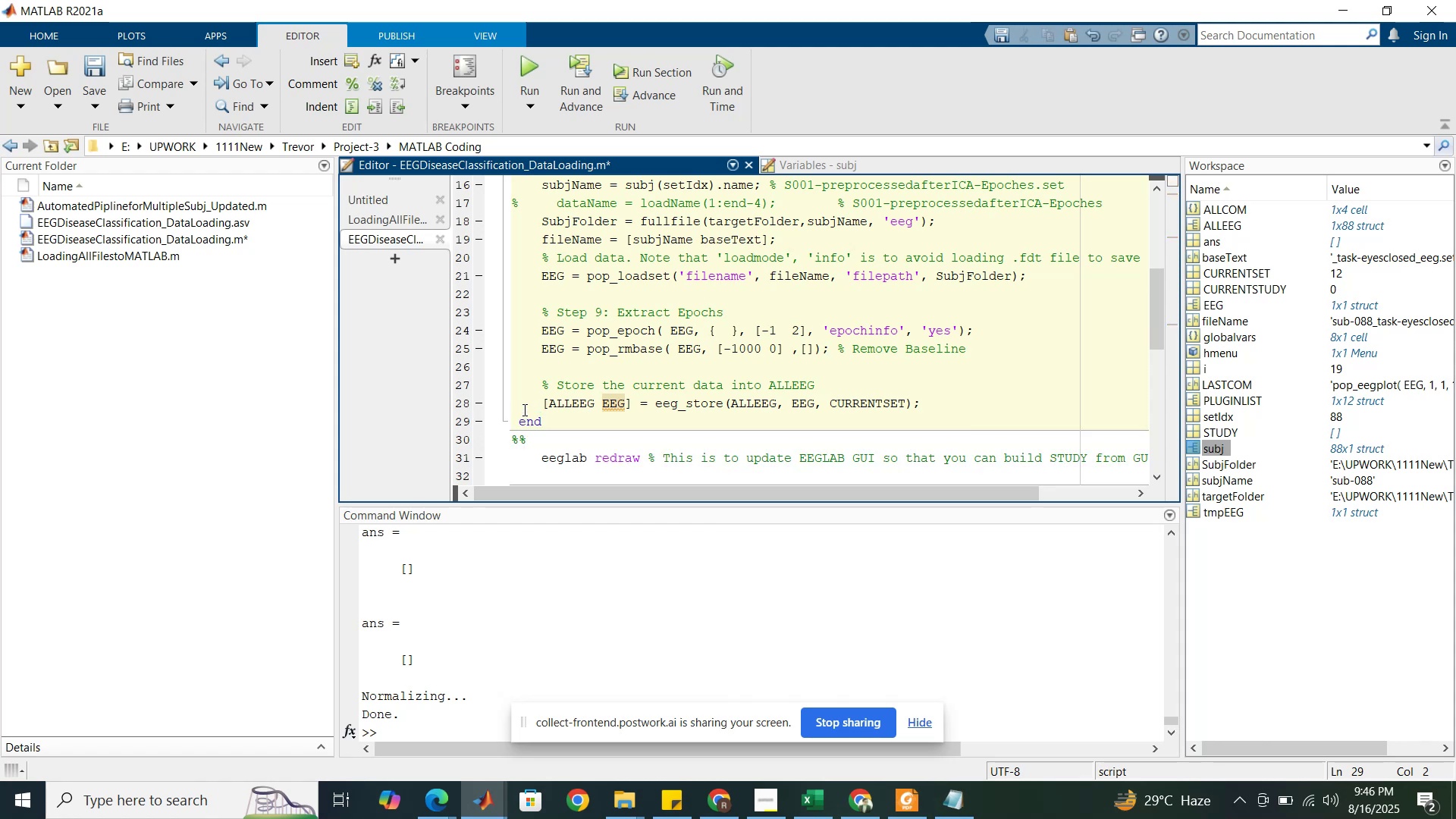 
scroll: coordinate [523, 406], scroll_direction: up, amount: 4.0
 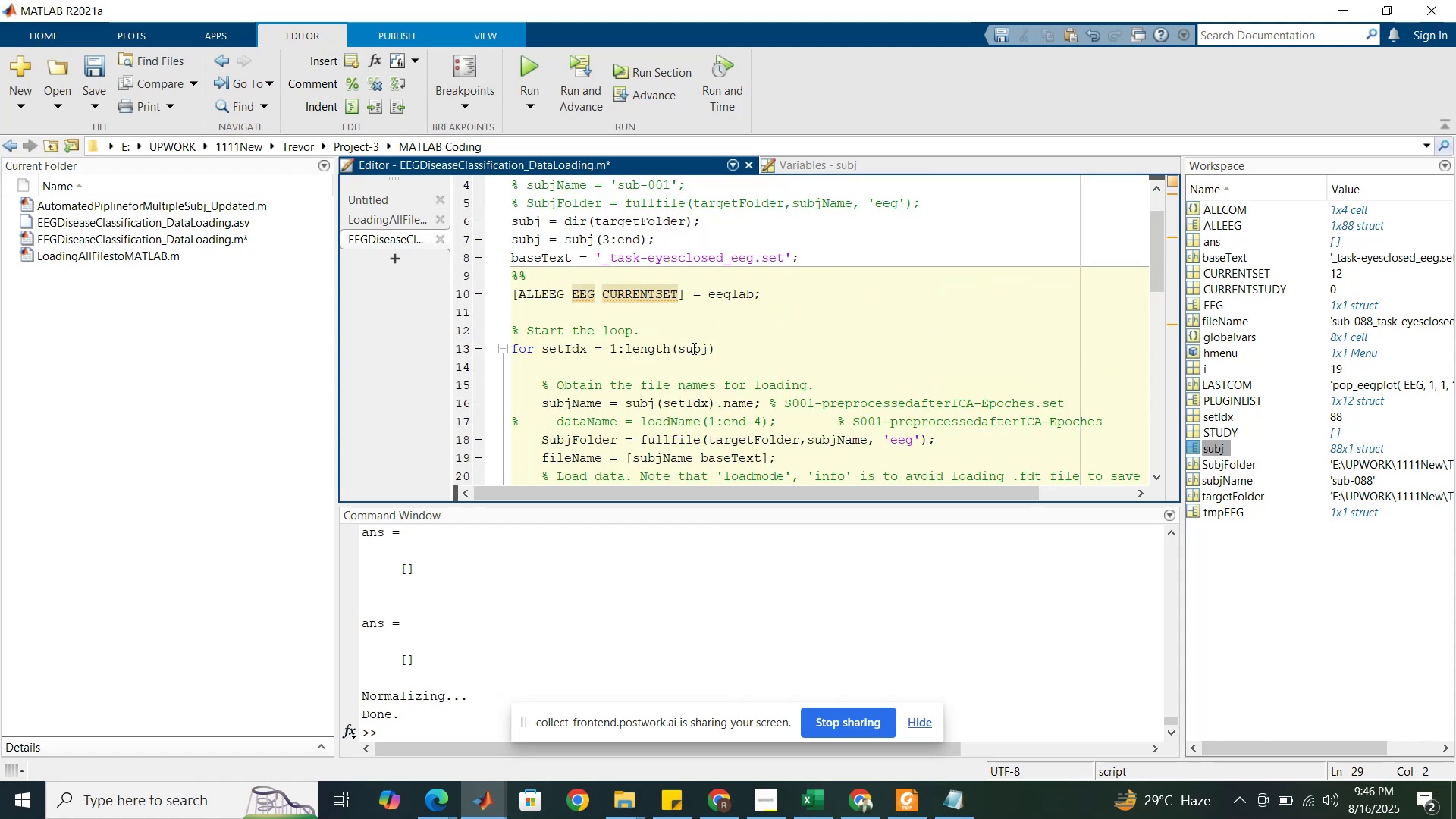 
left_click([707, 348])
 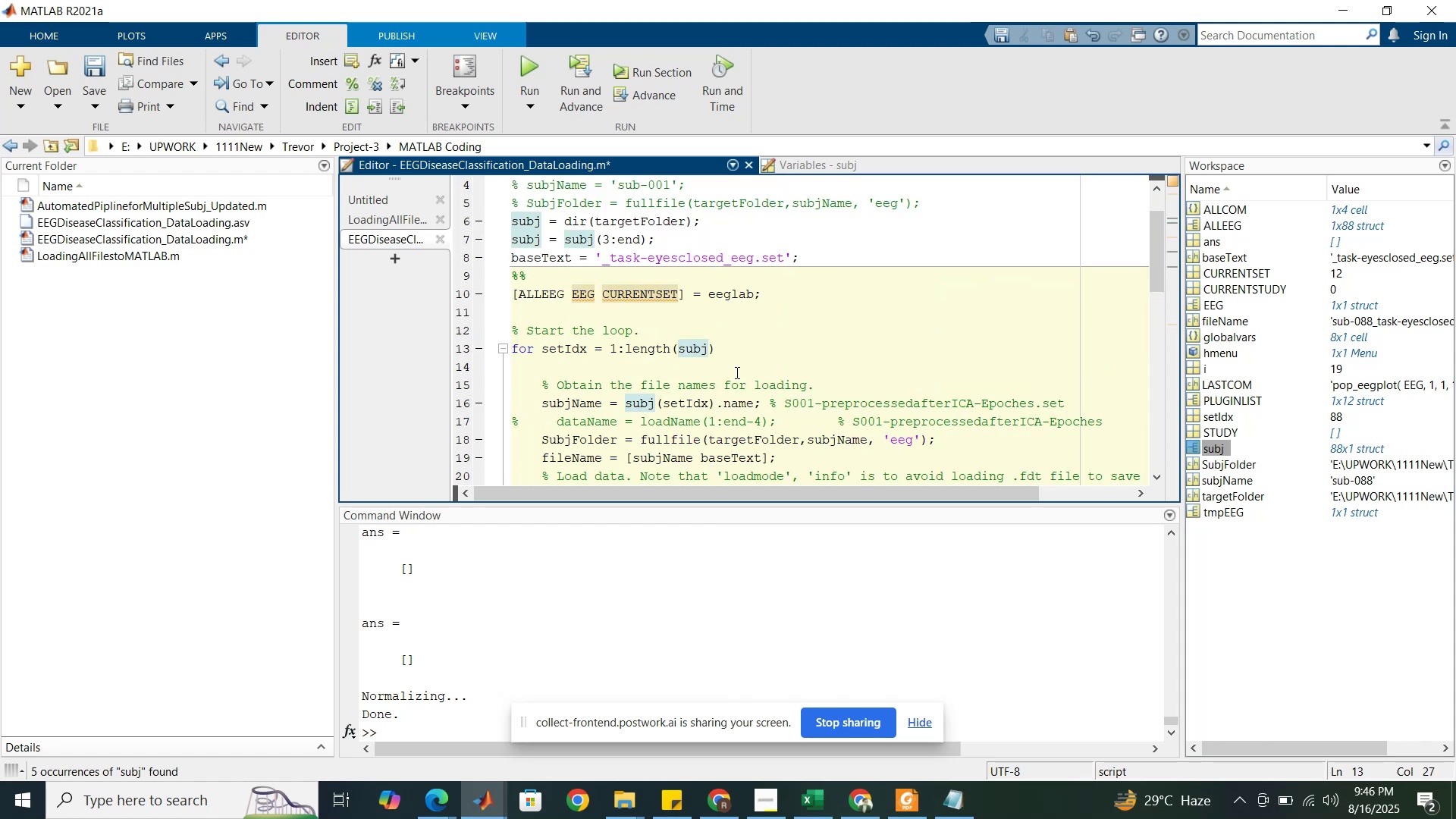 
type(())
 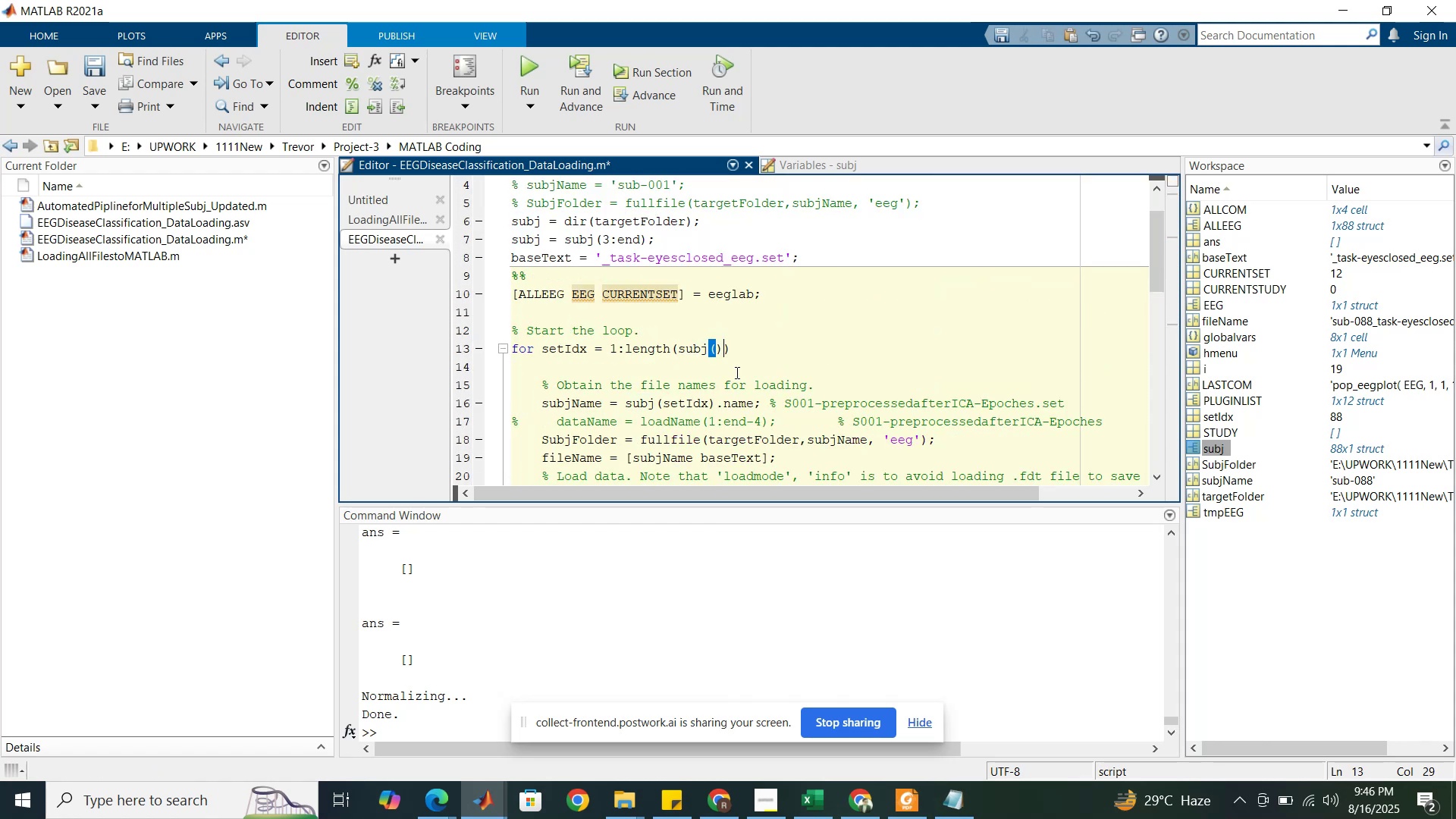 
key(ArrowLeft)
 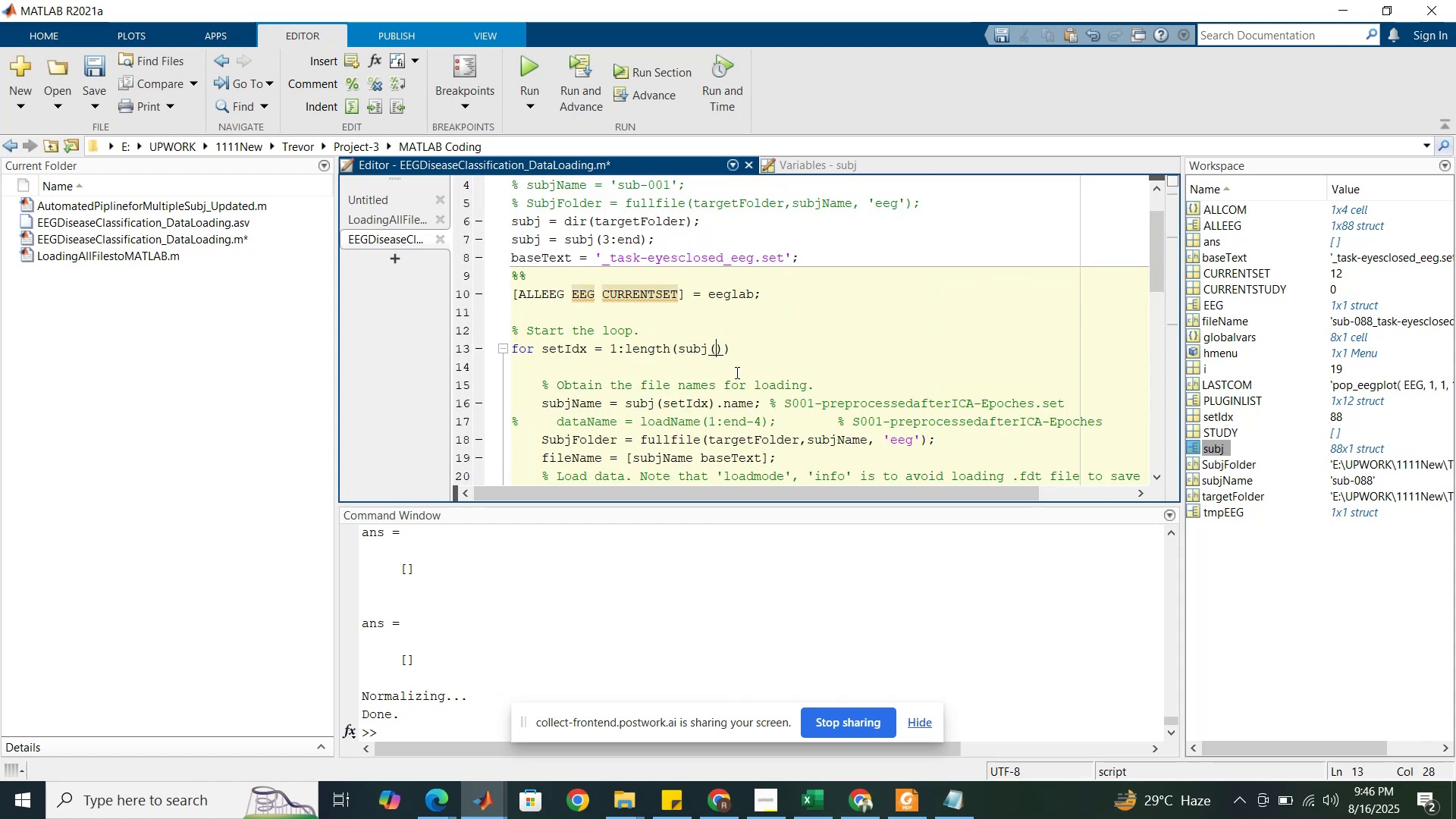 
key(1)
 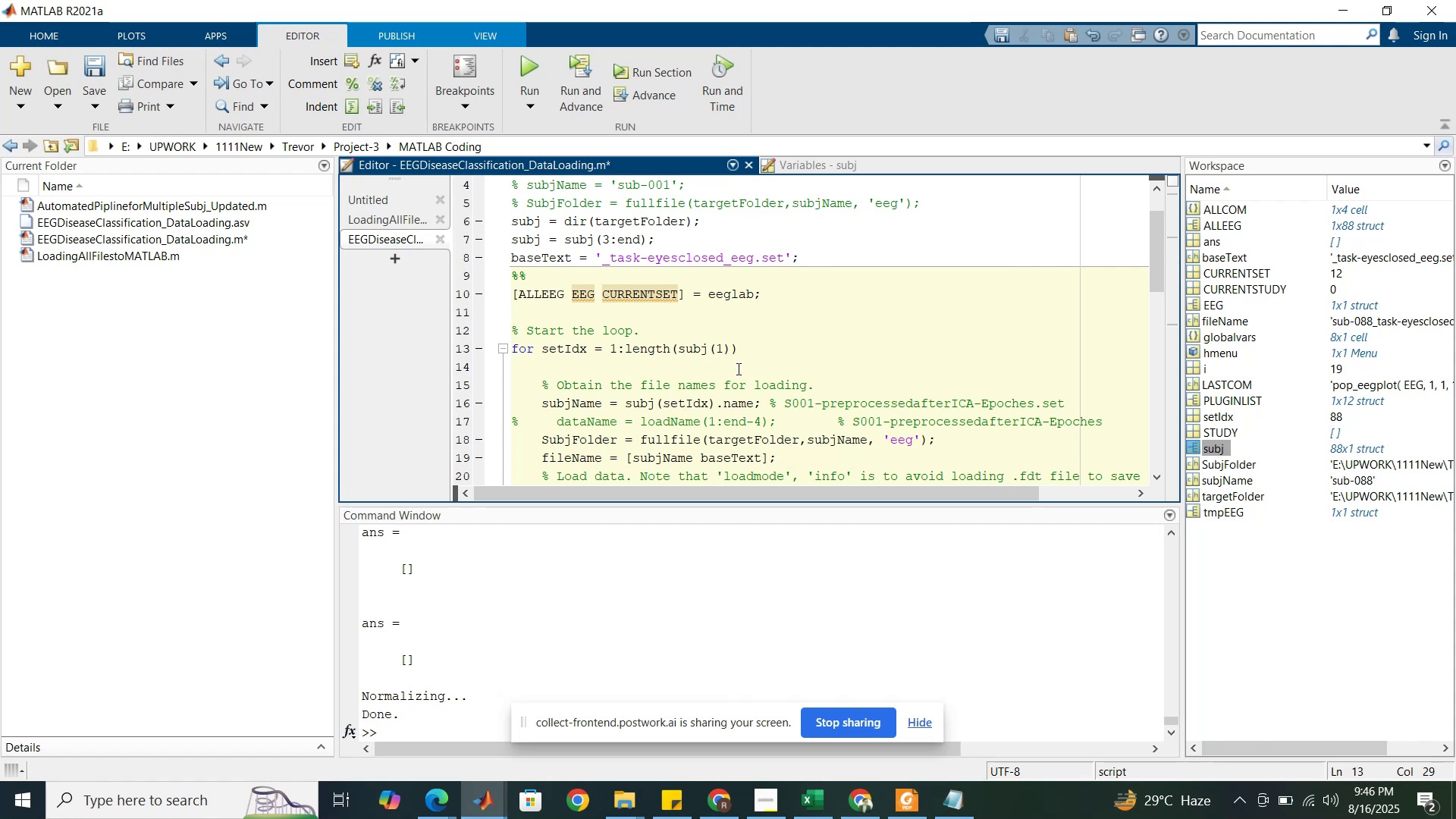 
scroll: coordinate [736, 341], scroll_direction: up, amount: 3.0
 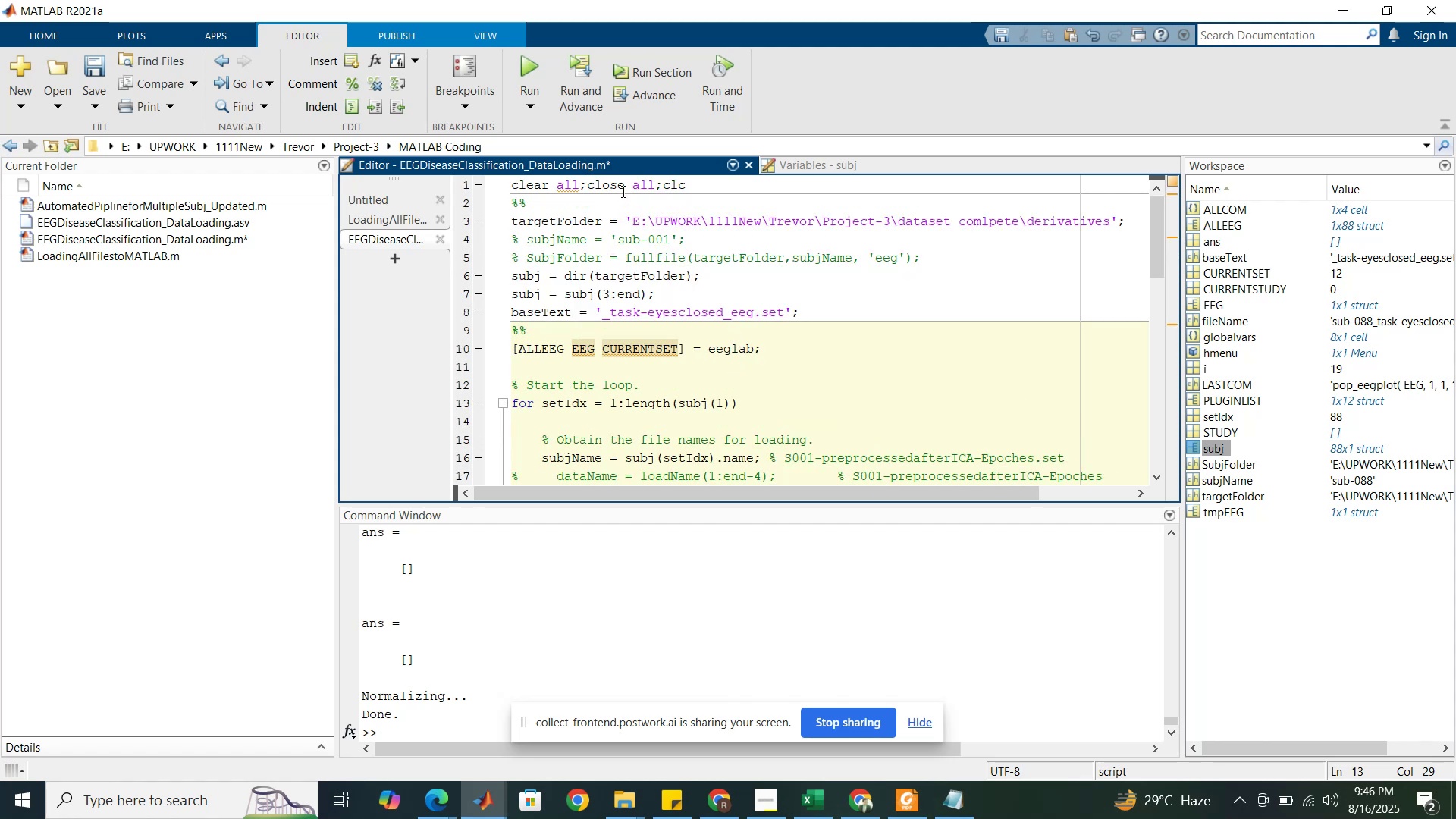 
left_click([620, 186])
 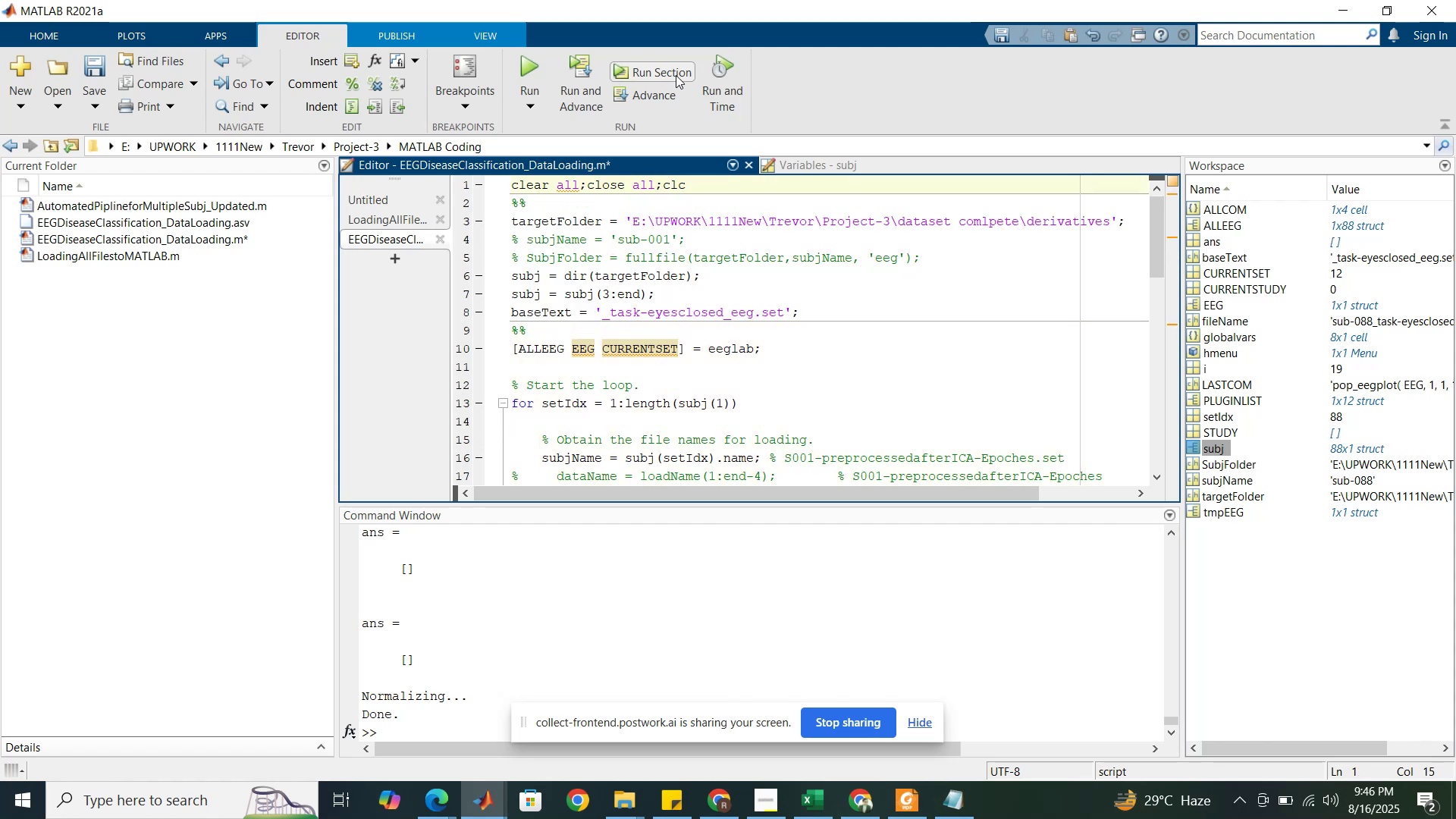 
left_click([676, 74])
 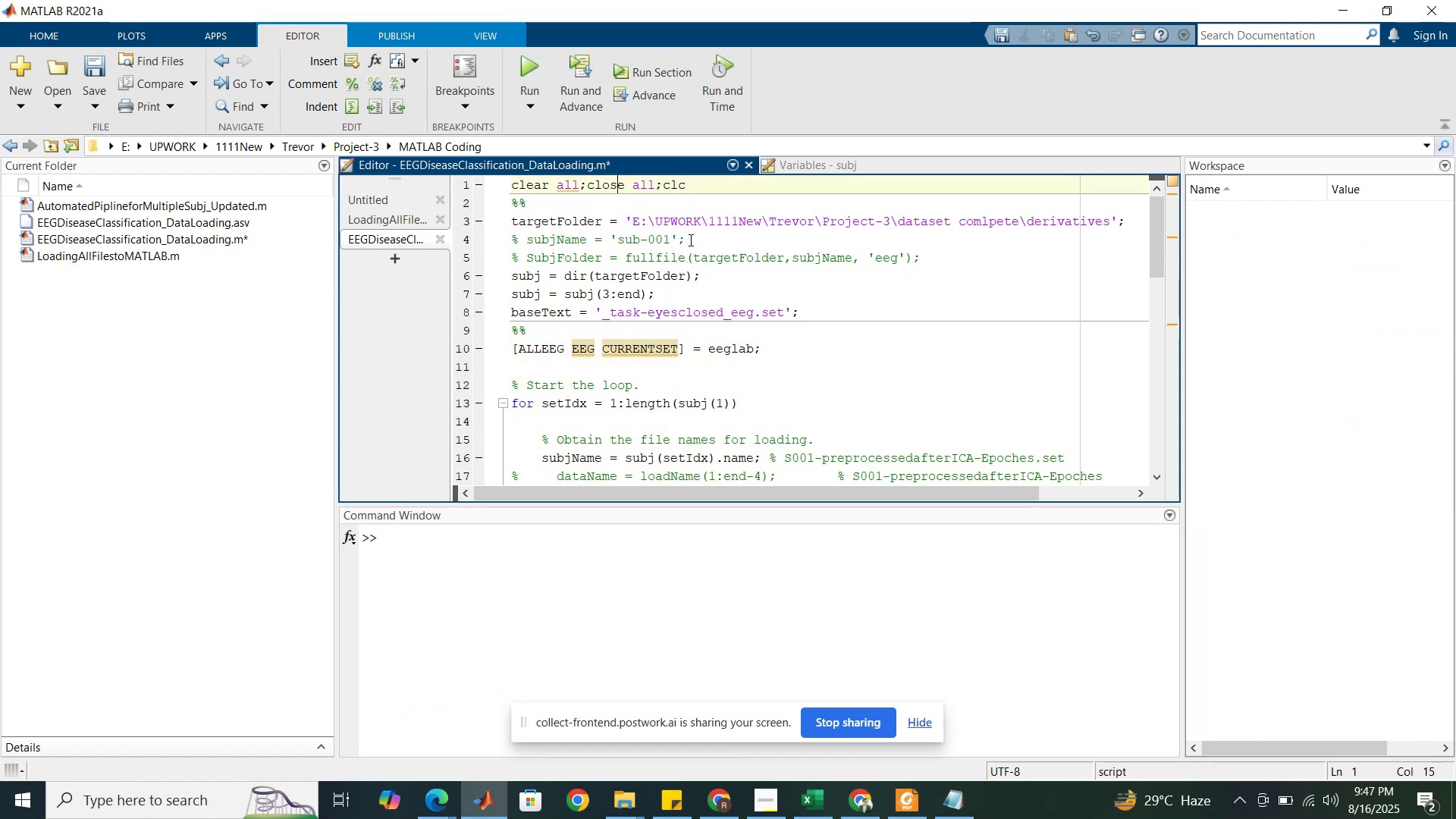 
wait(10.86)
 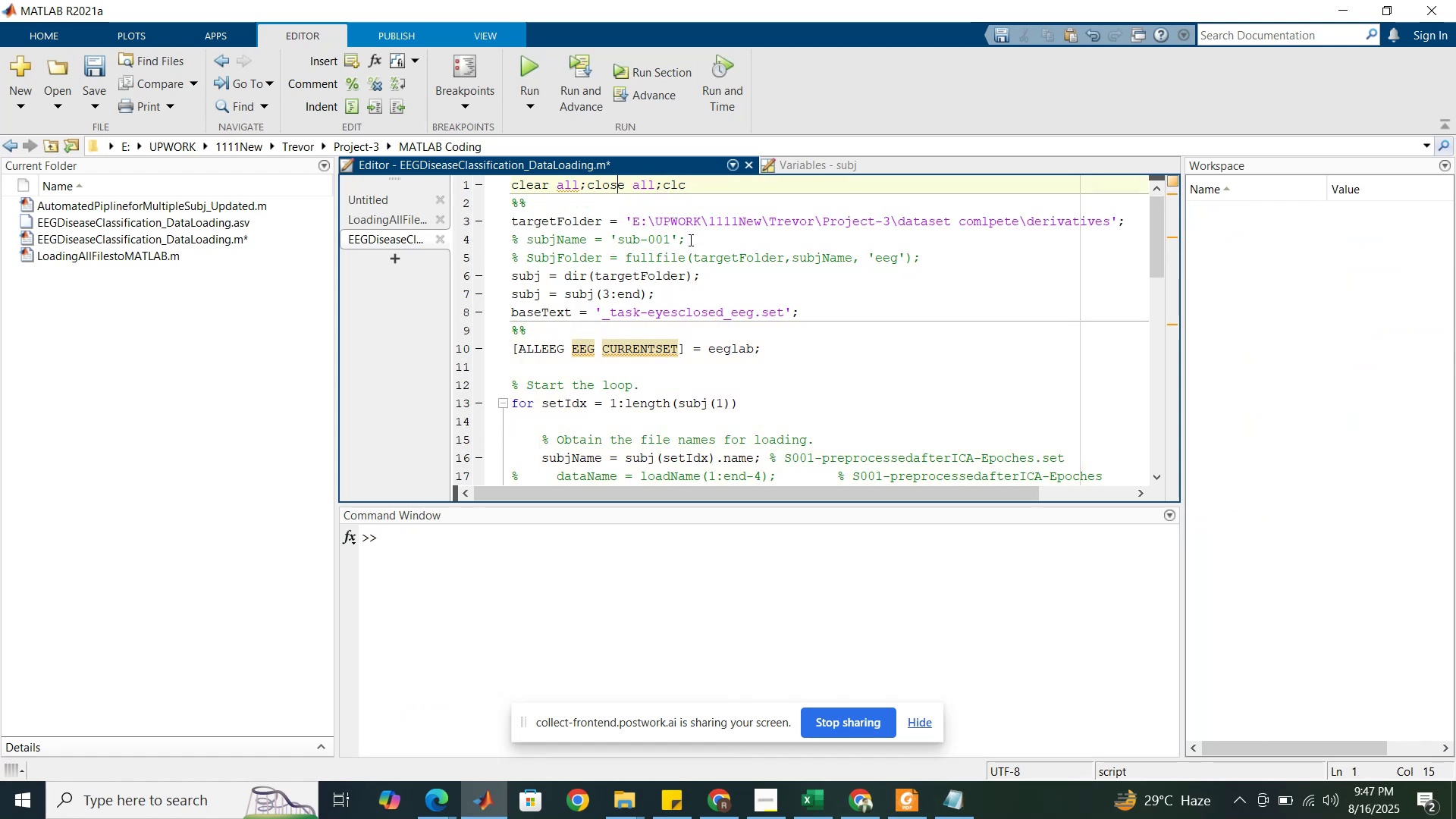 
left_click([687, 277])
 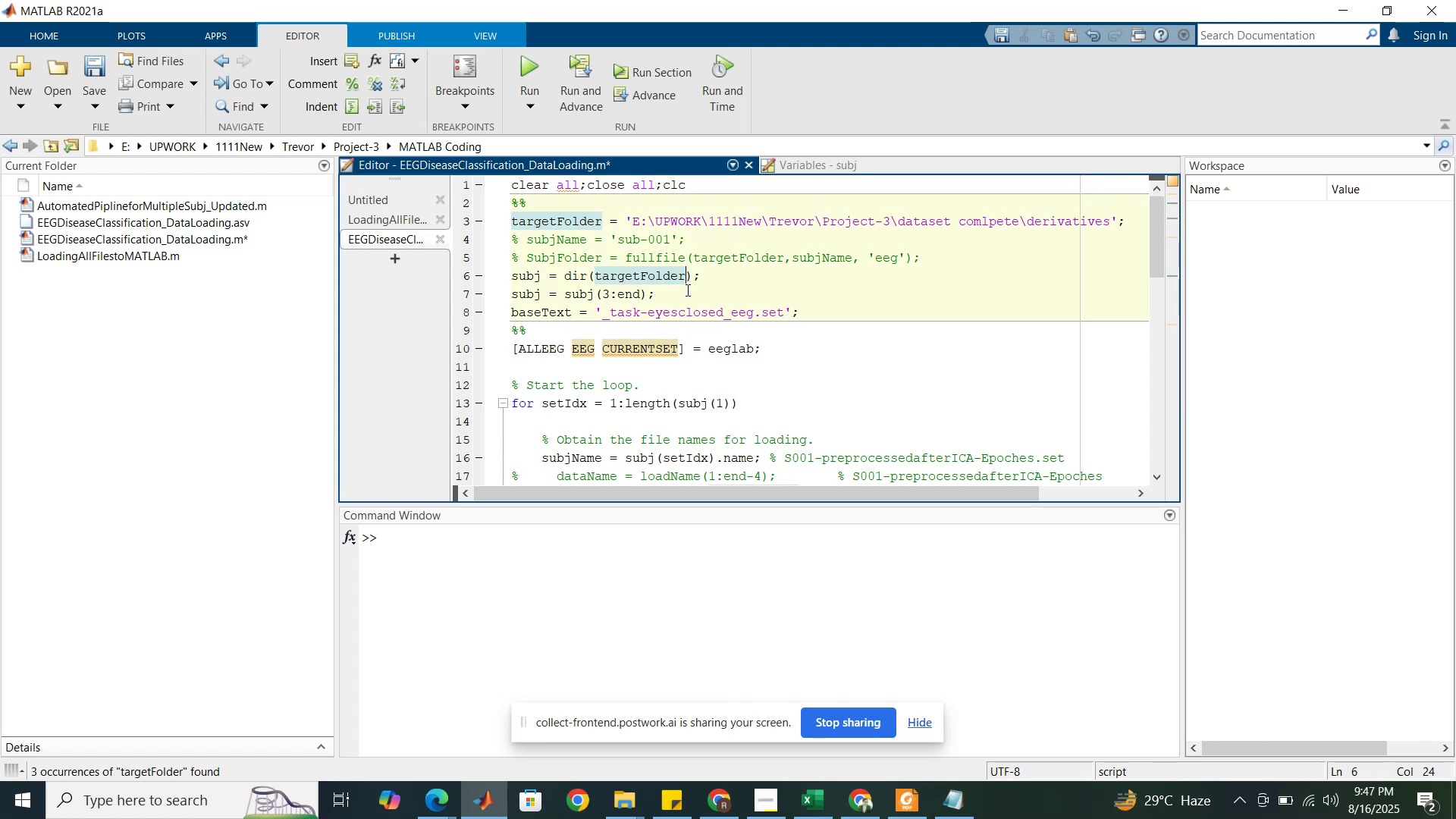 
left_click([686, 290])
 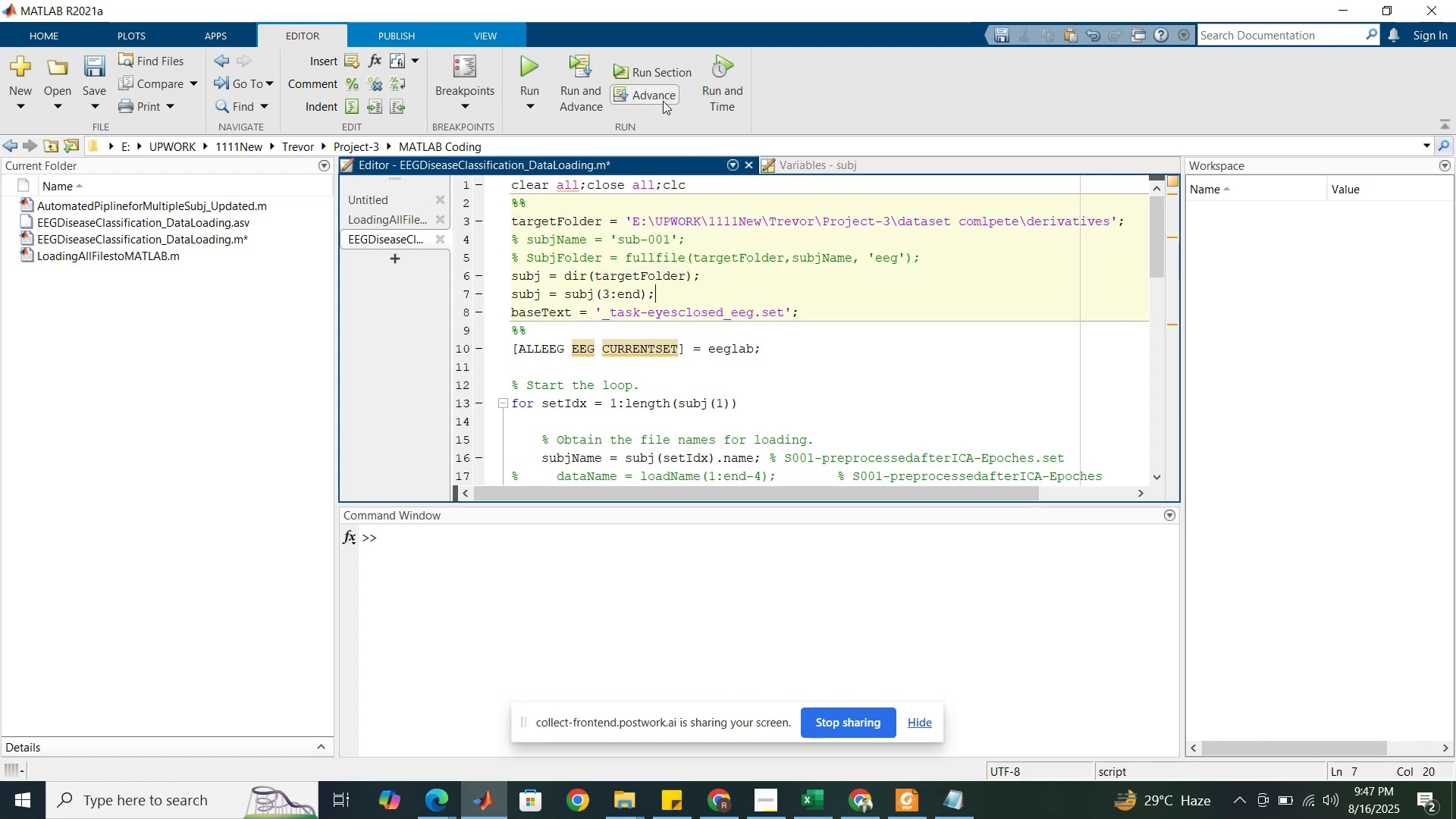 
left_click([663, 61])
 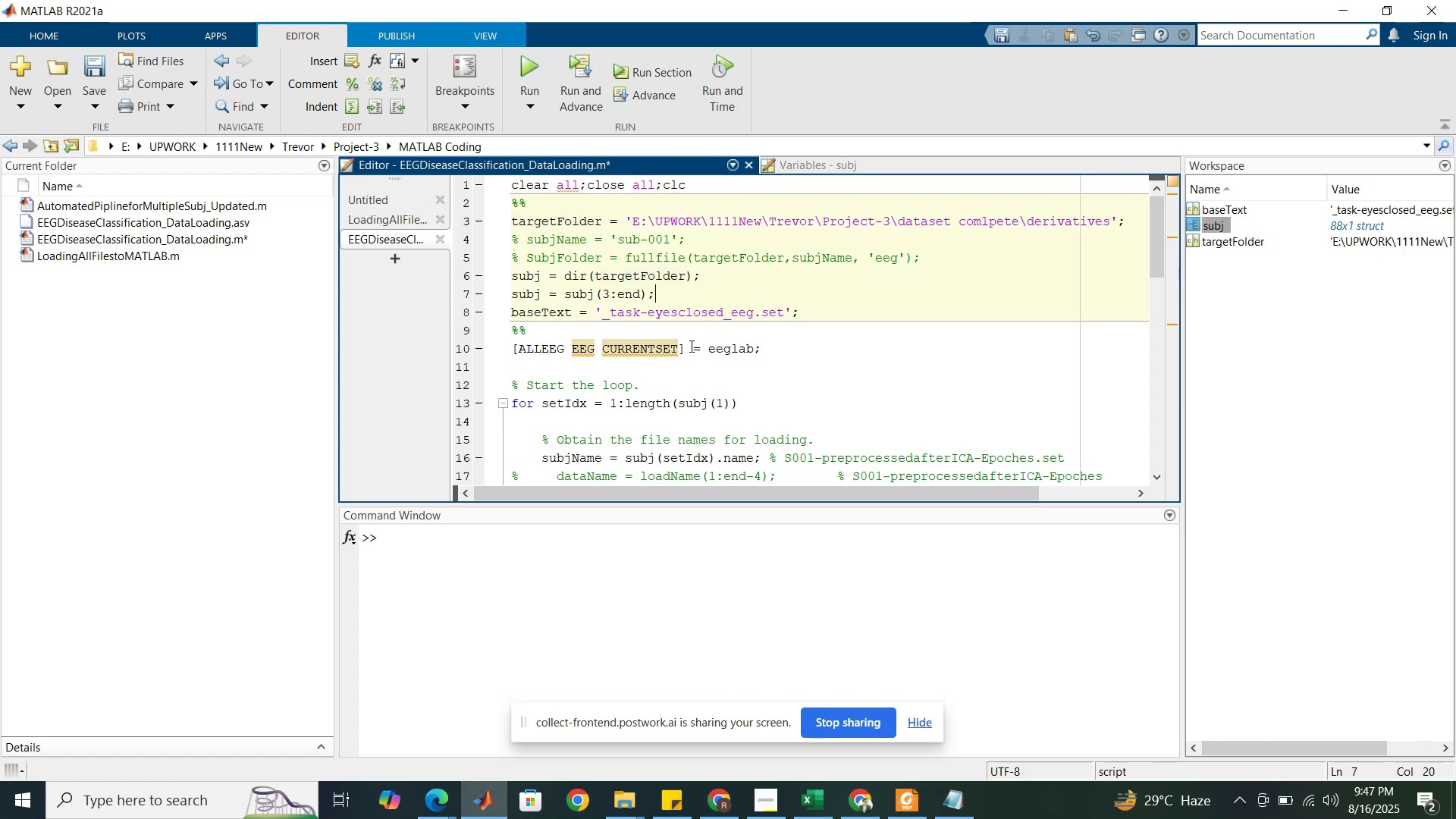 
scroll: coordinate [691, 347], scroll_direction: down, amount: 2.0
 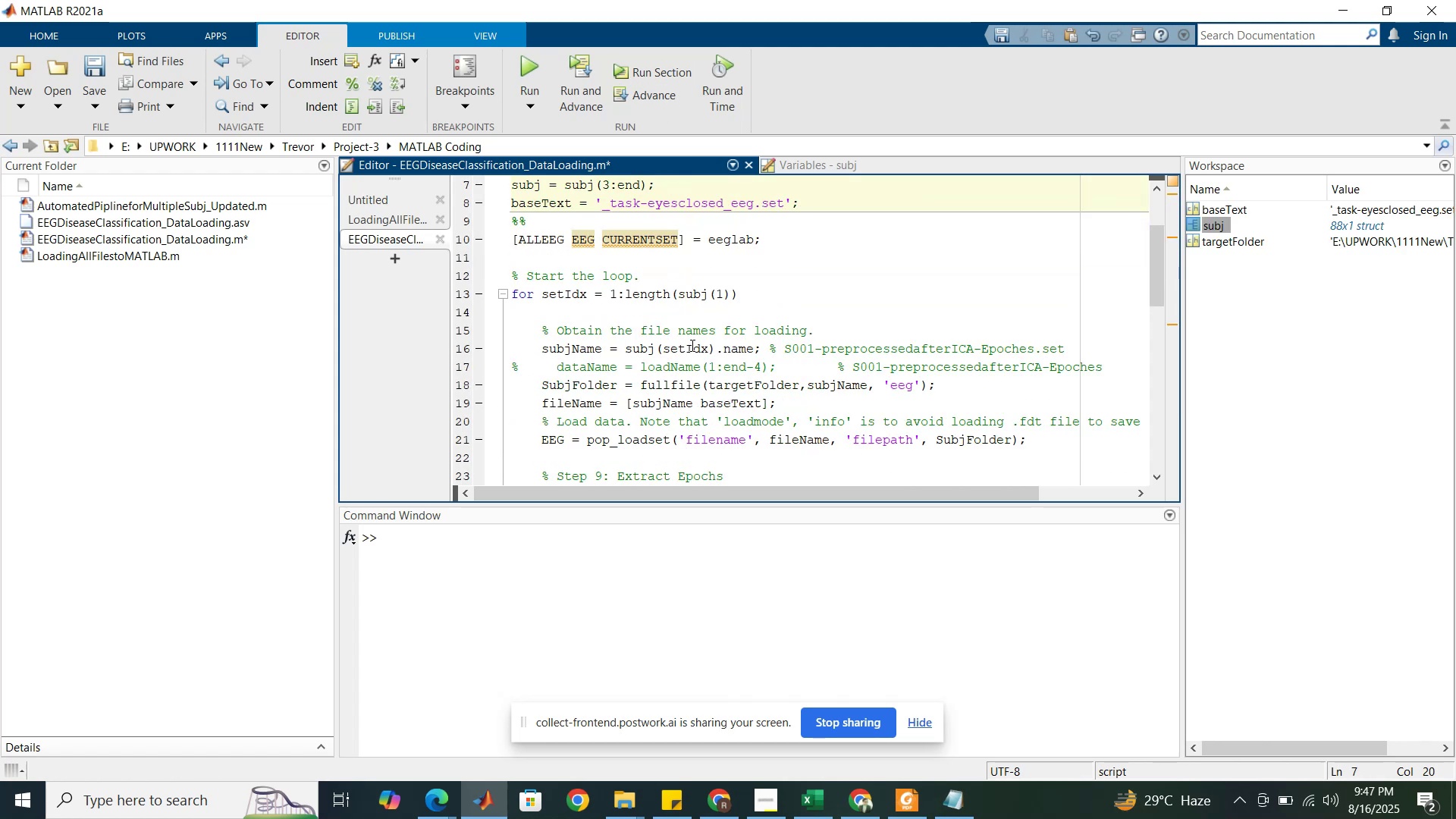 
left_click([691, 345])
 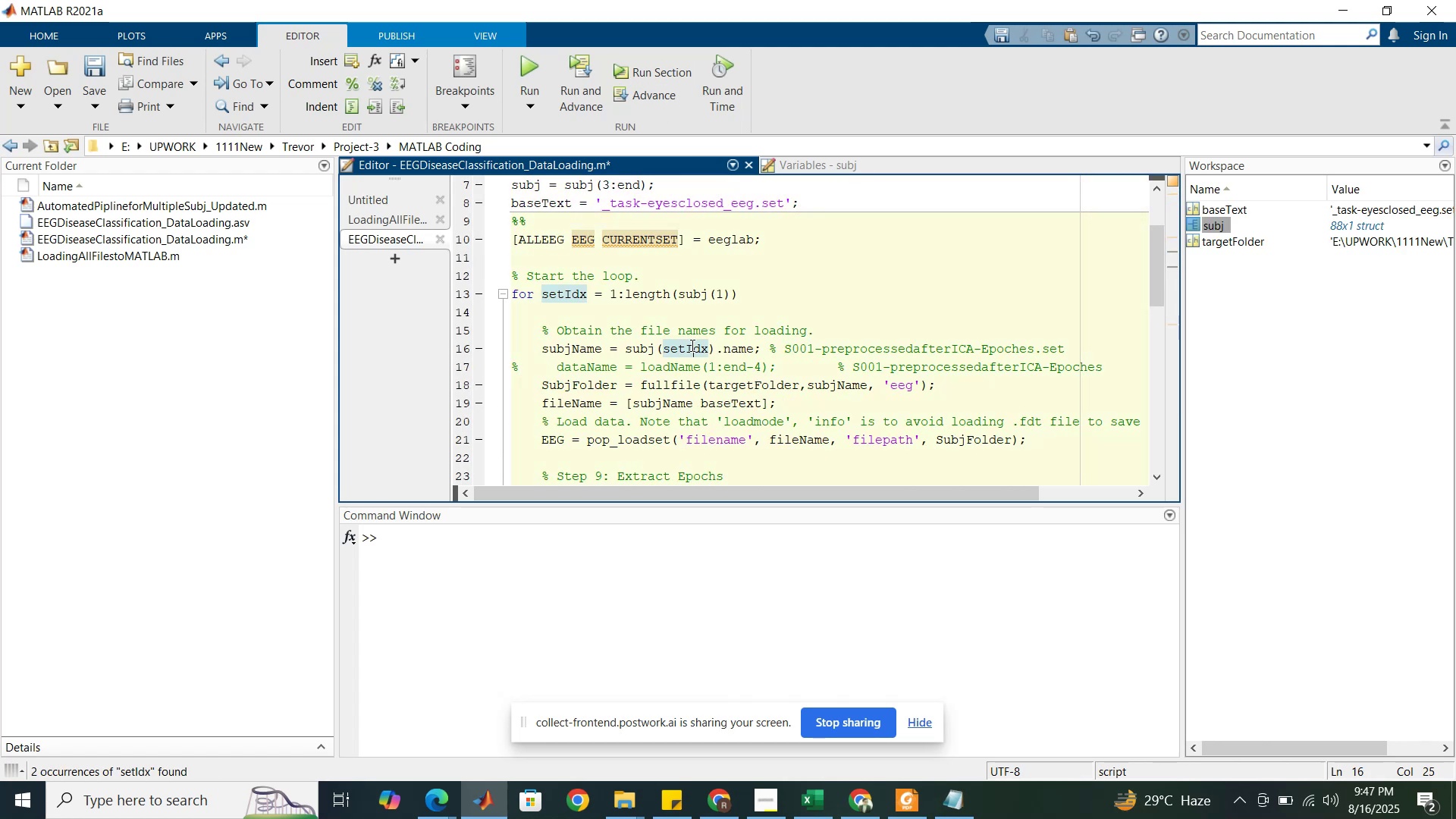 
scroll: coordinate [569, 425], scroll_direction: down, amount: 6.0
 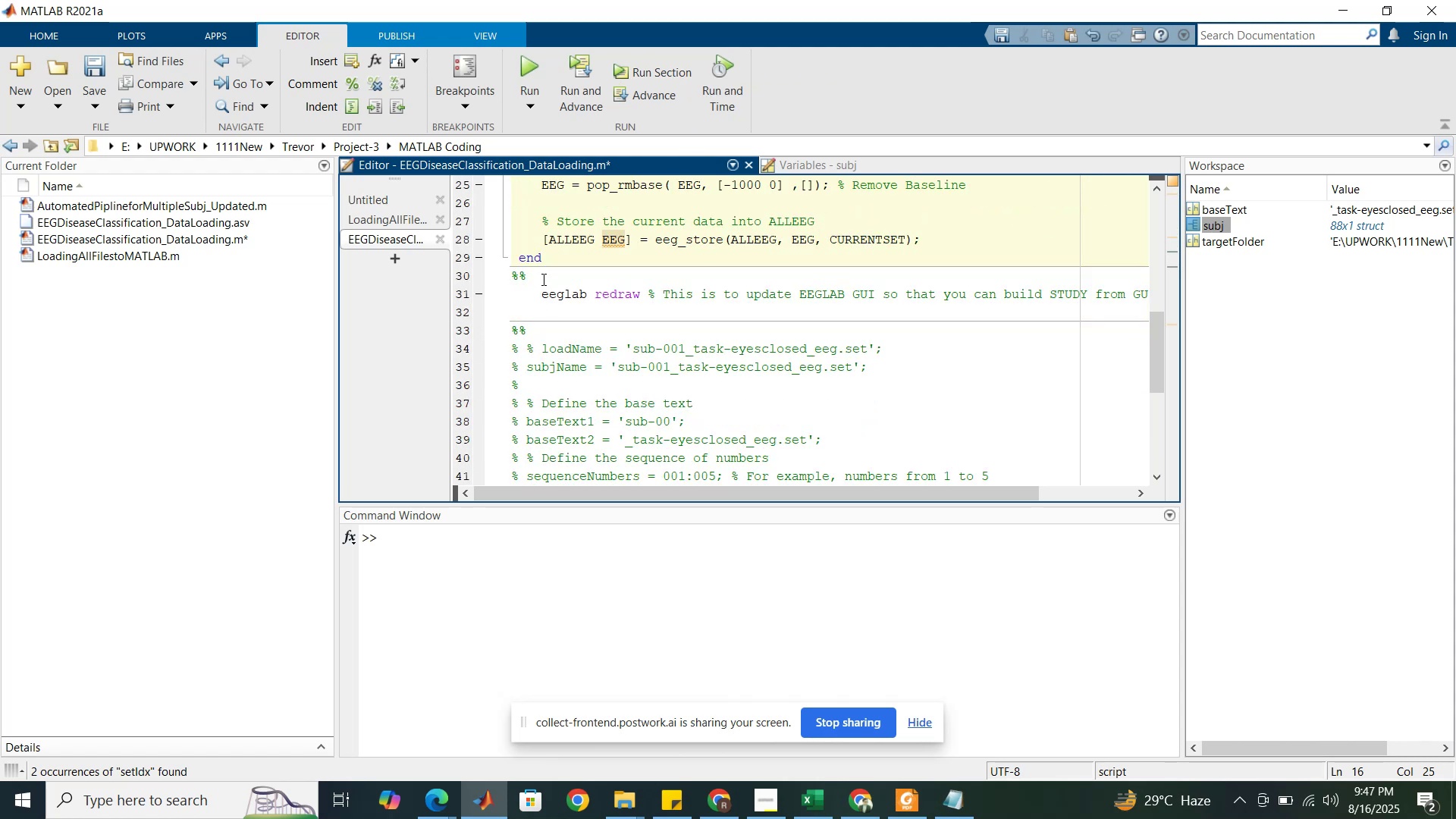 
left_click([541, 277])
 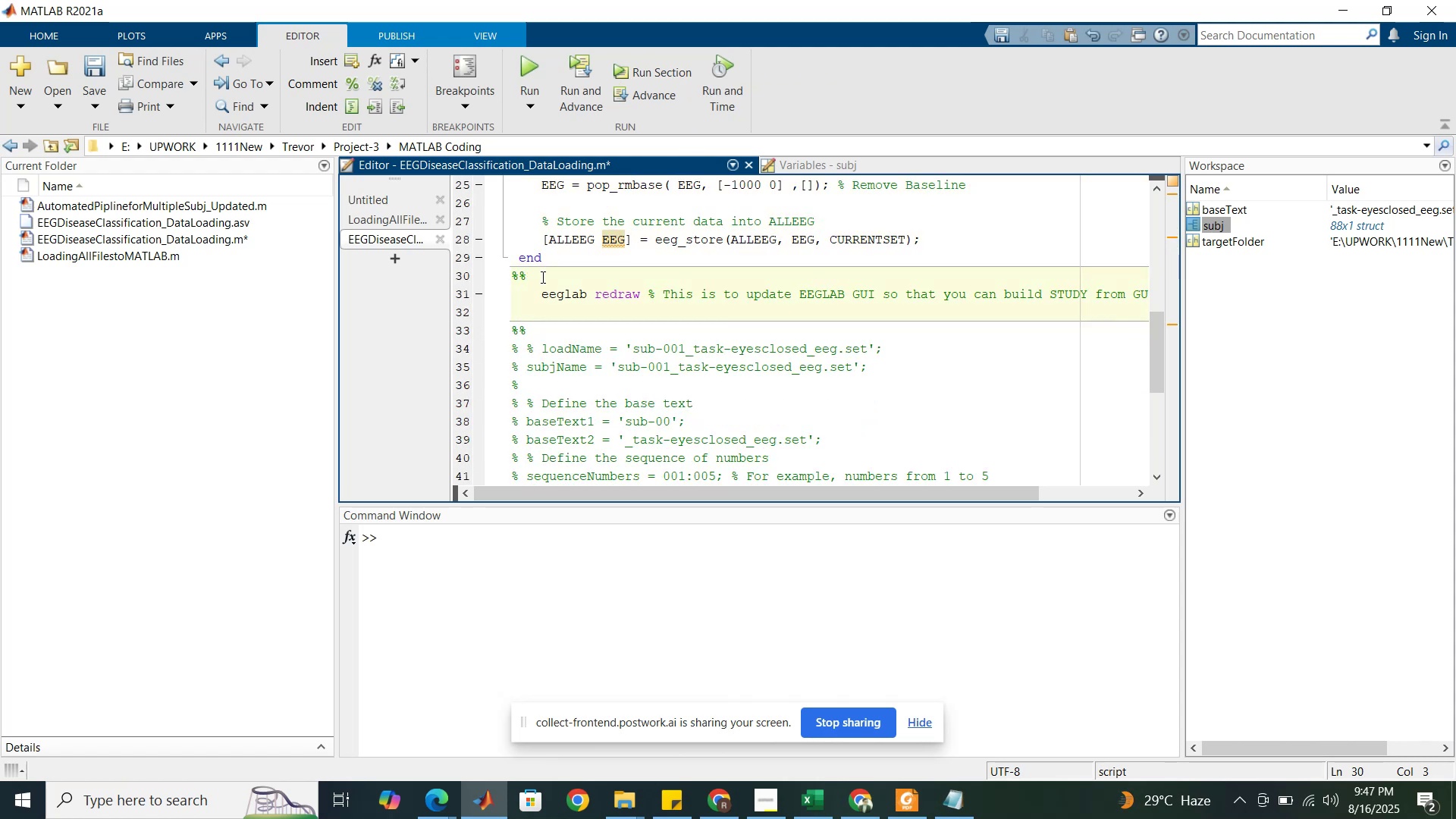 
key(Backspace)
 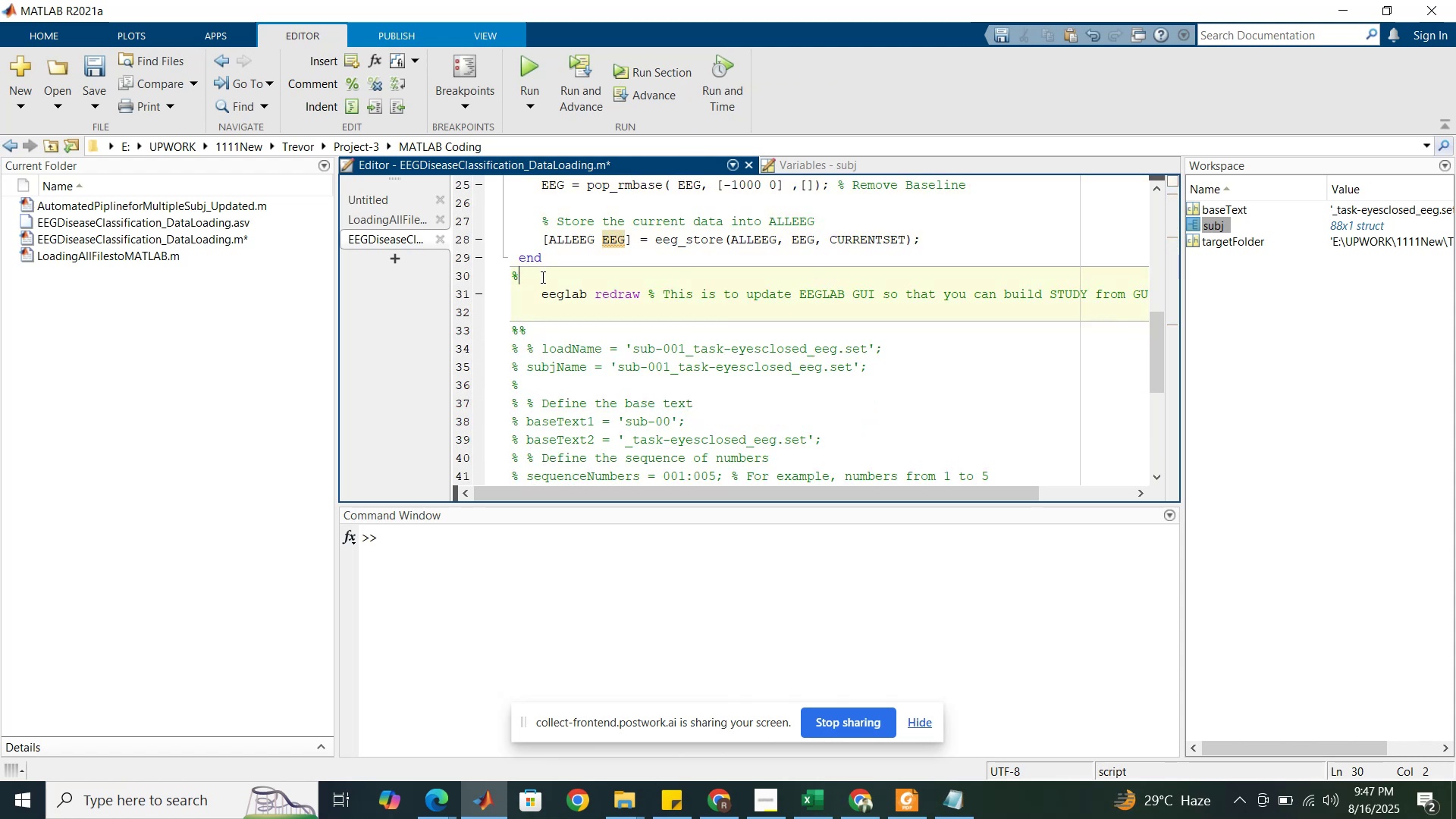 
key(Backspace)
 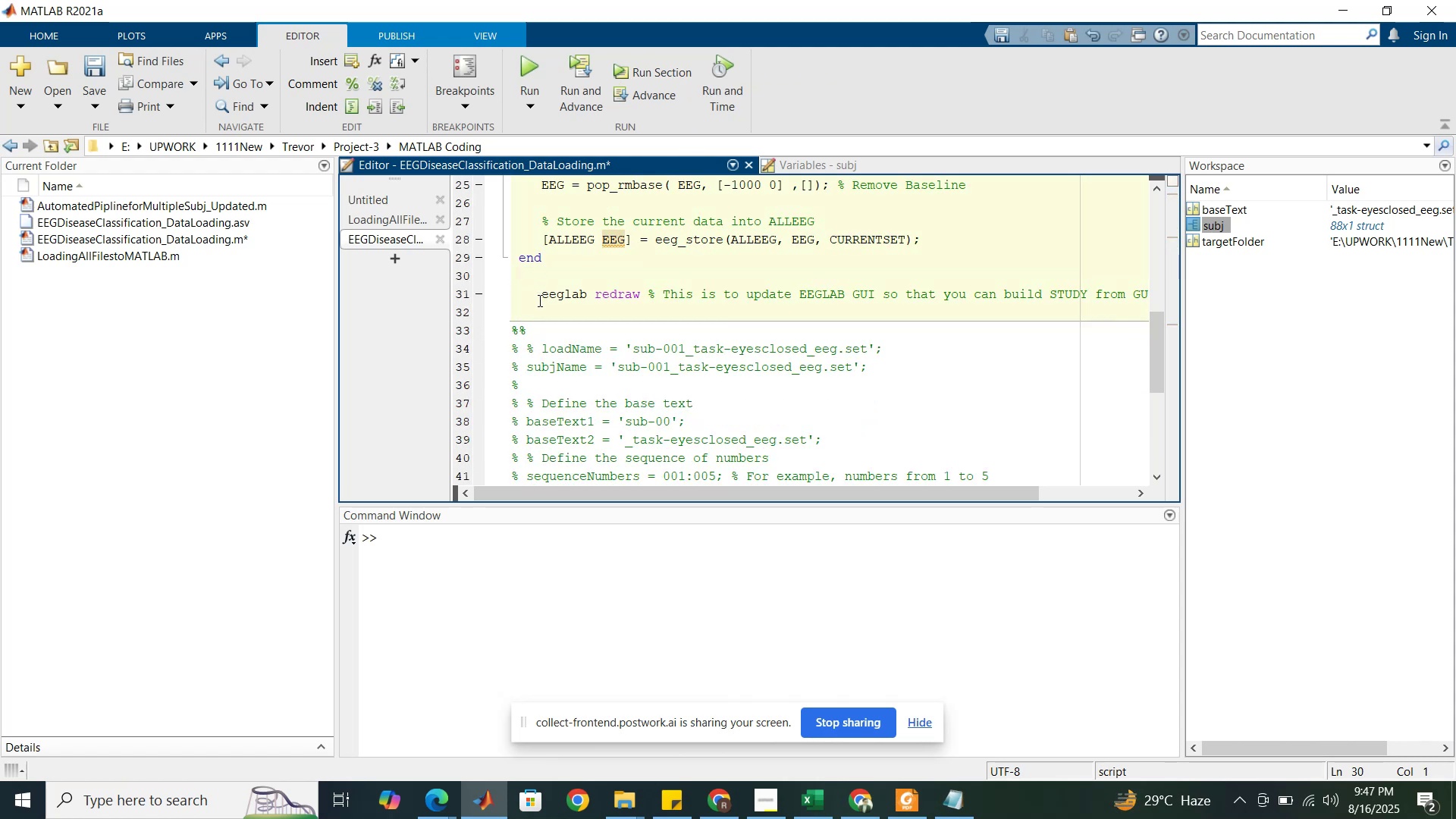 
left_click([541, 300])
 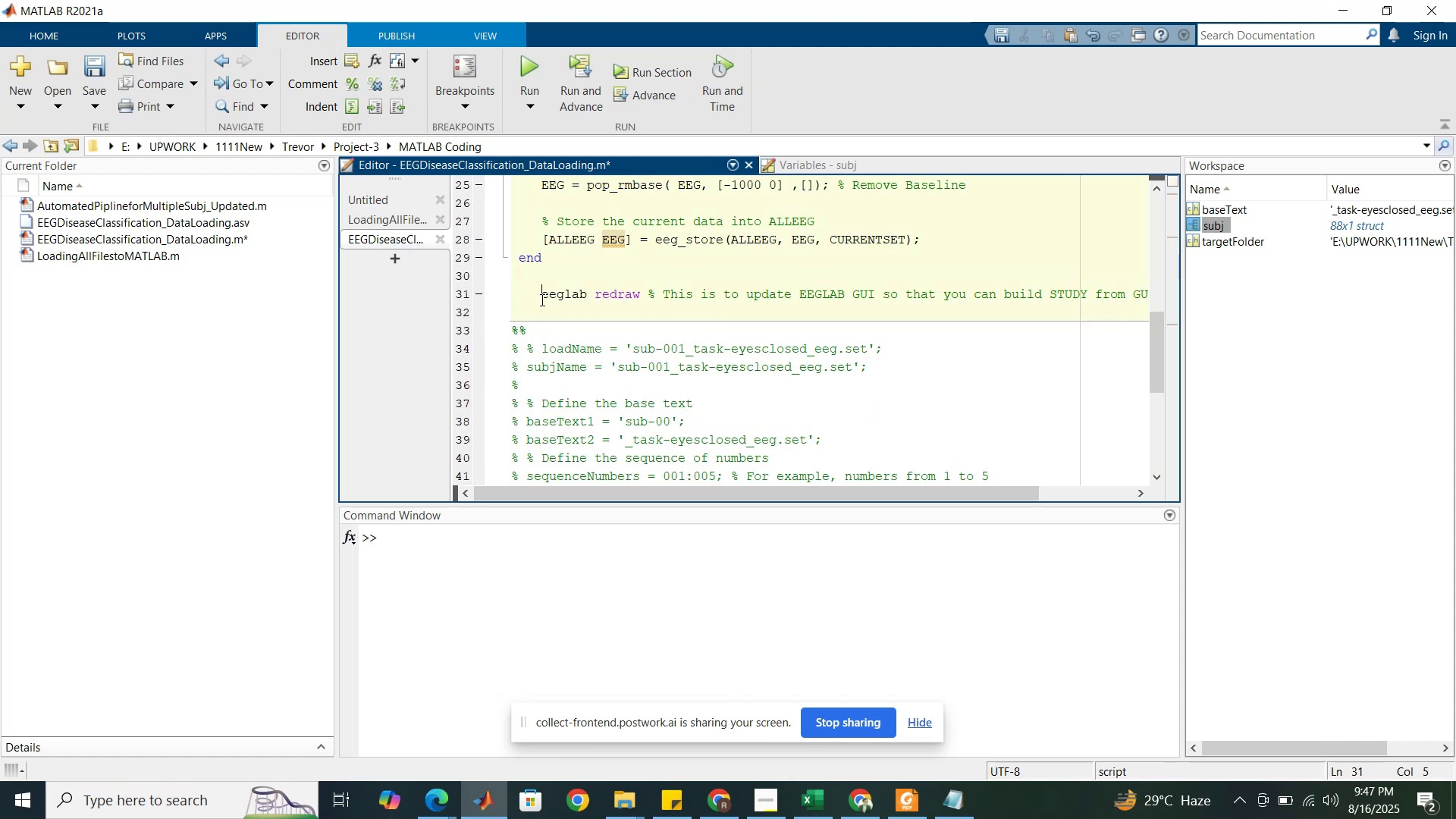 
key(Backspace)
 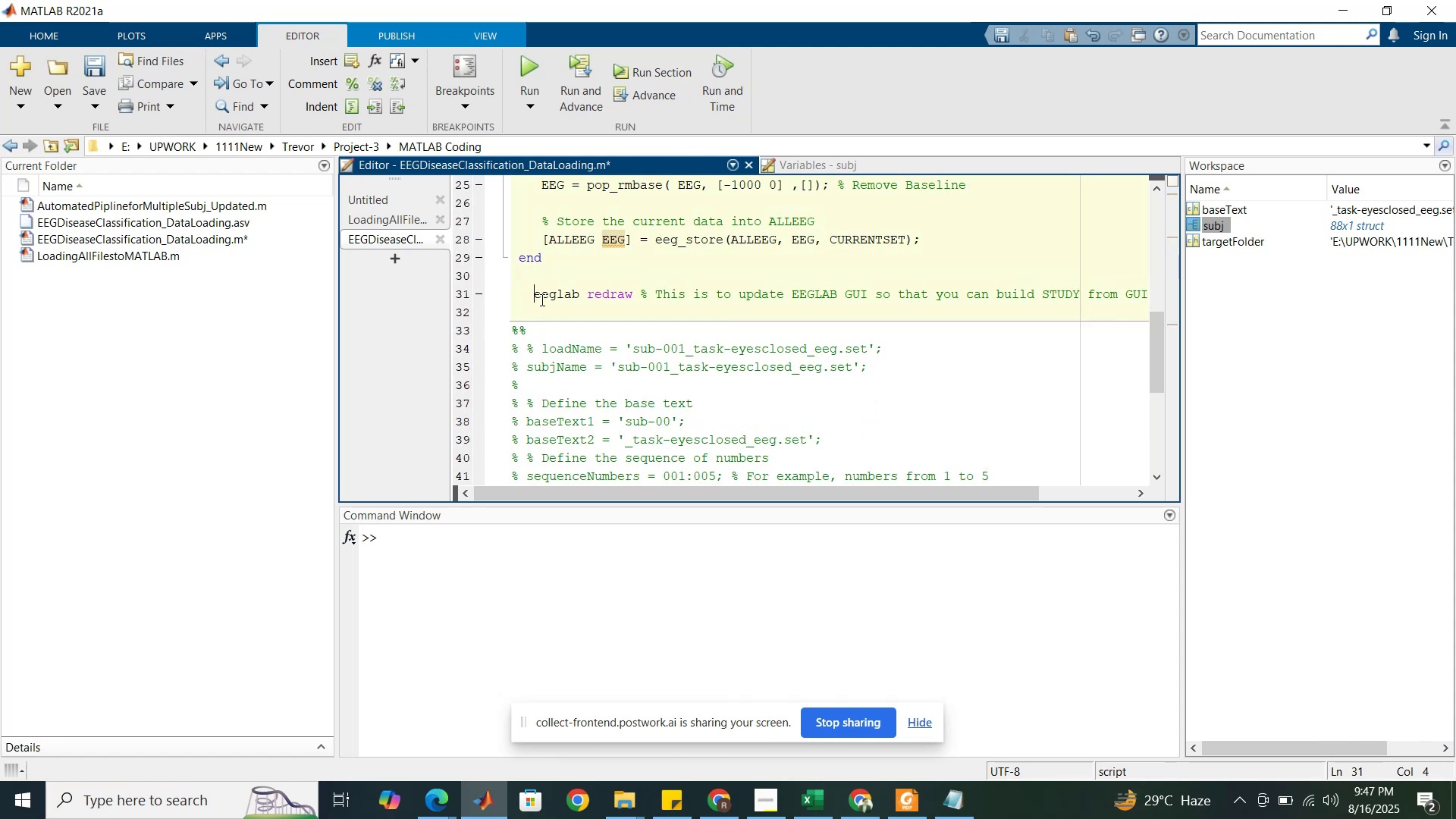 
key(Backspace)
 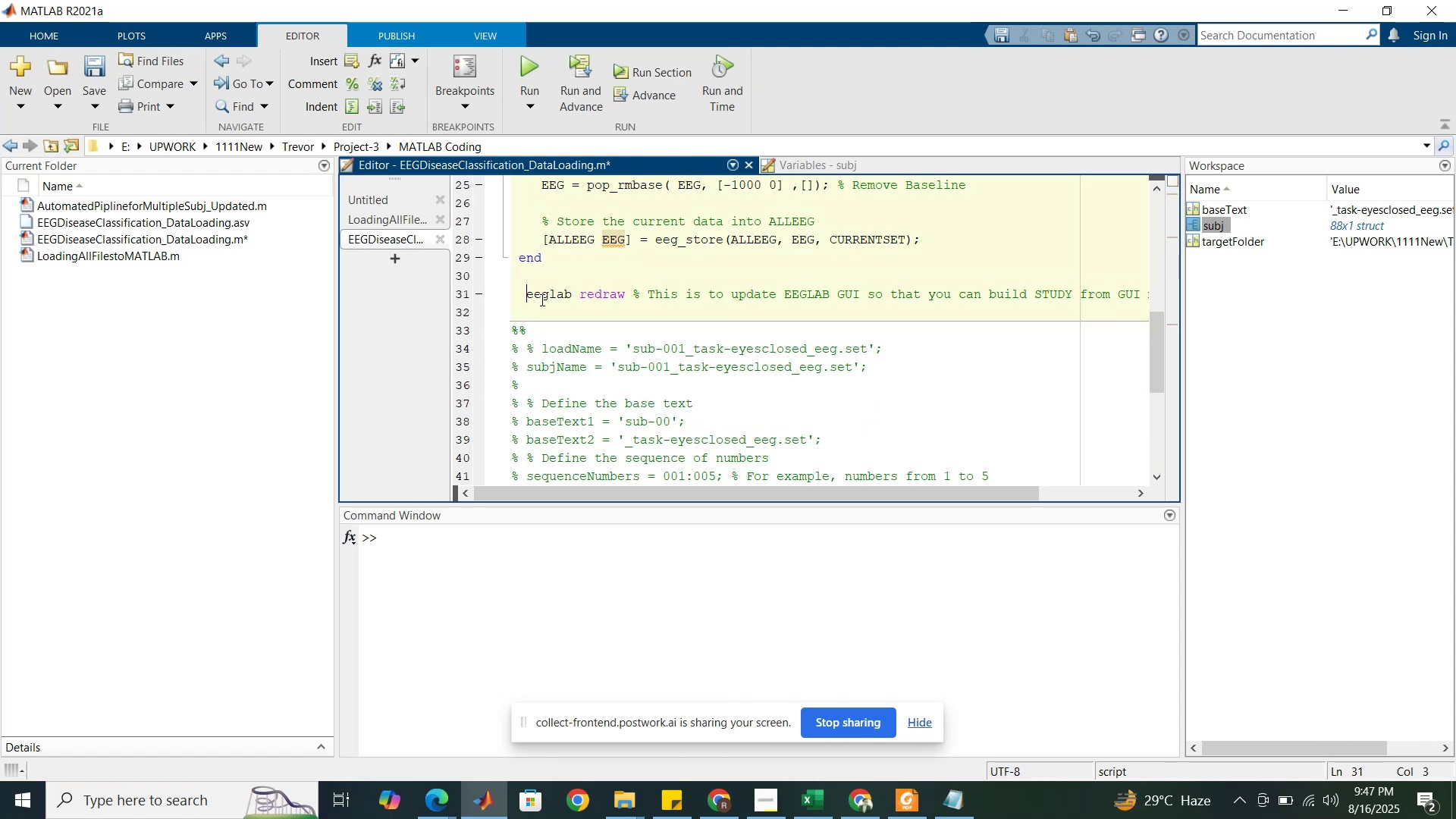 
key(Backspace)
 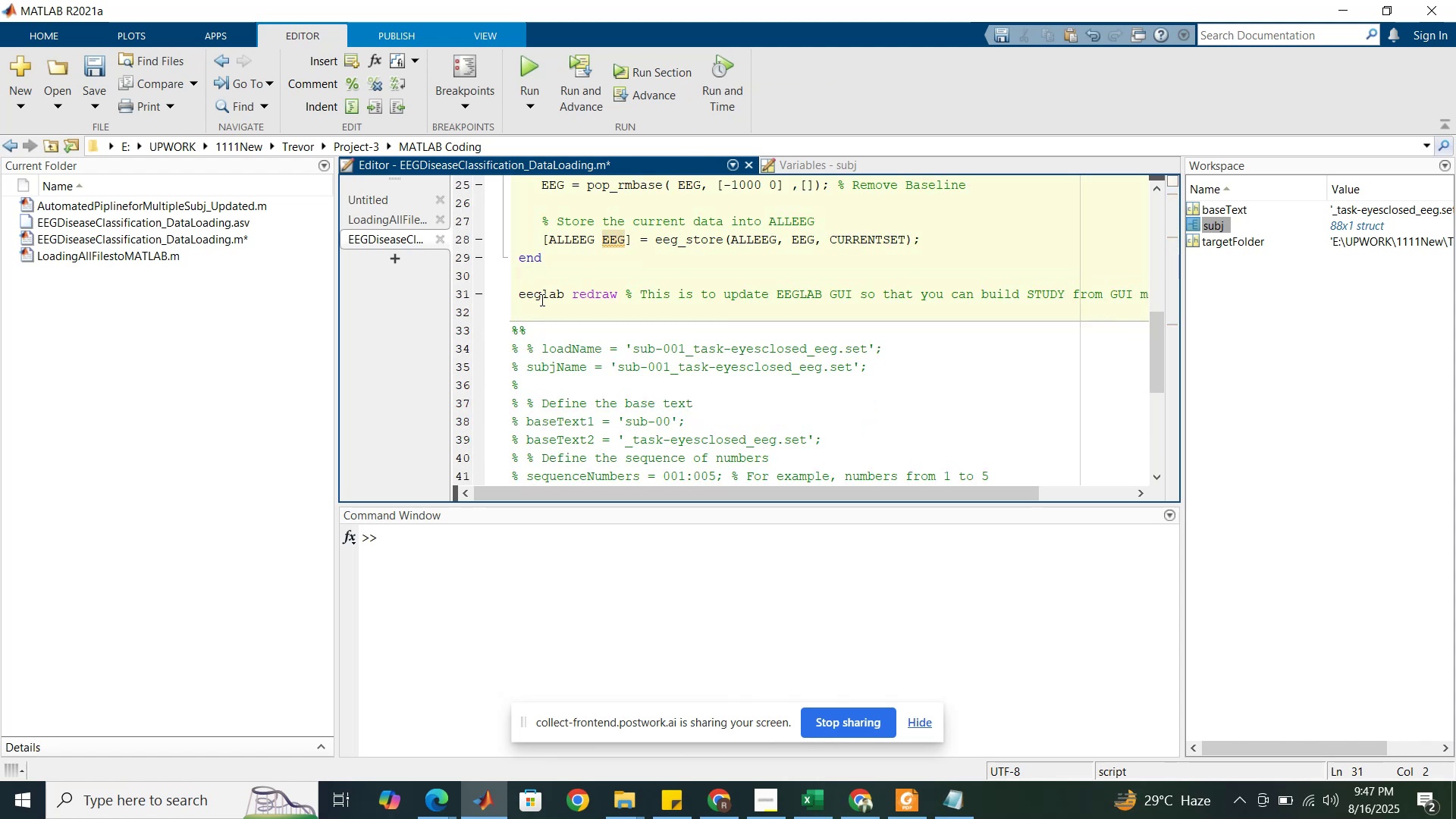 
key(Backspace)
 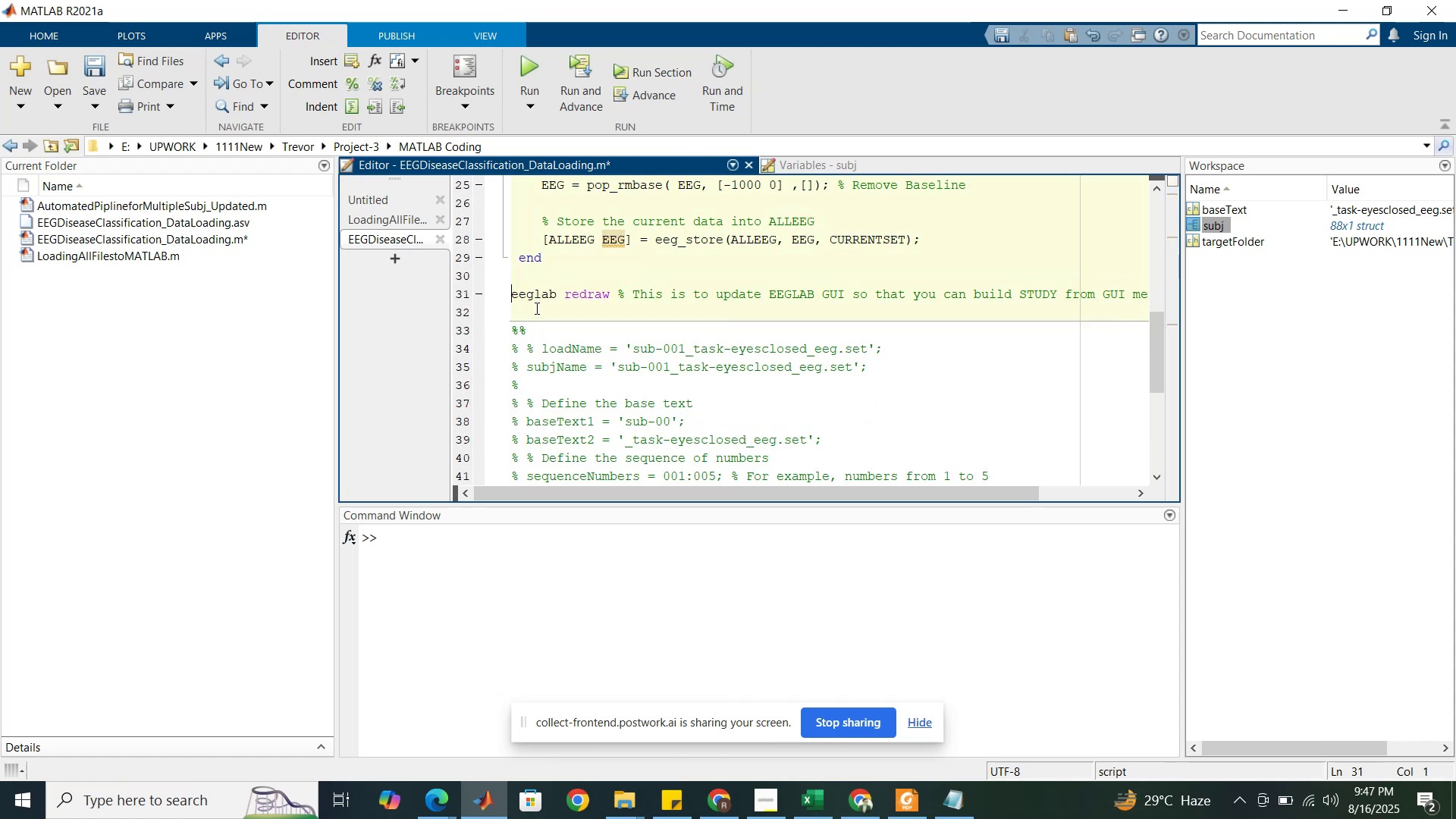 
left_click([535, 308])
 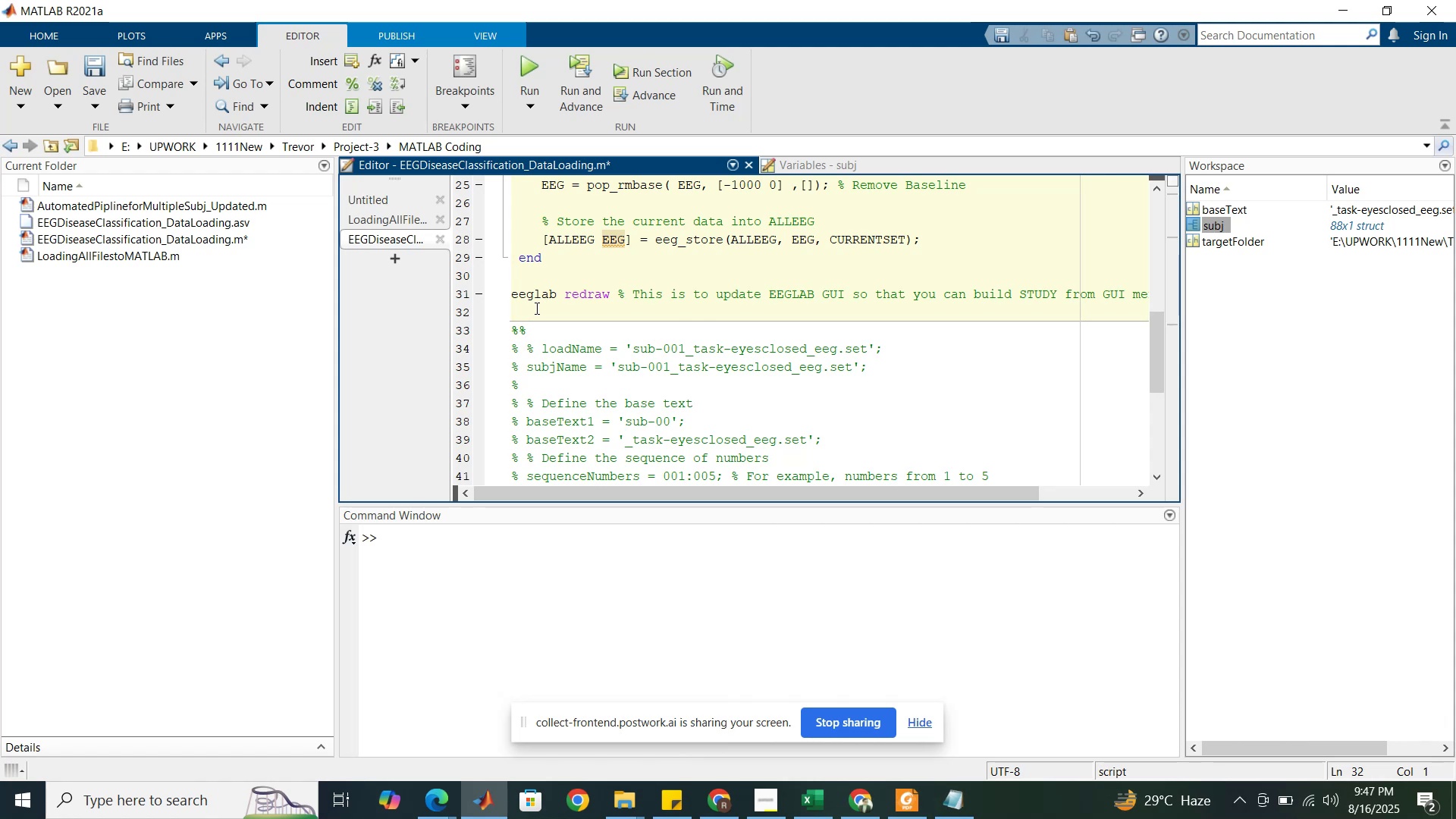 
type(%%)
 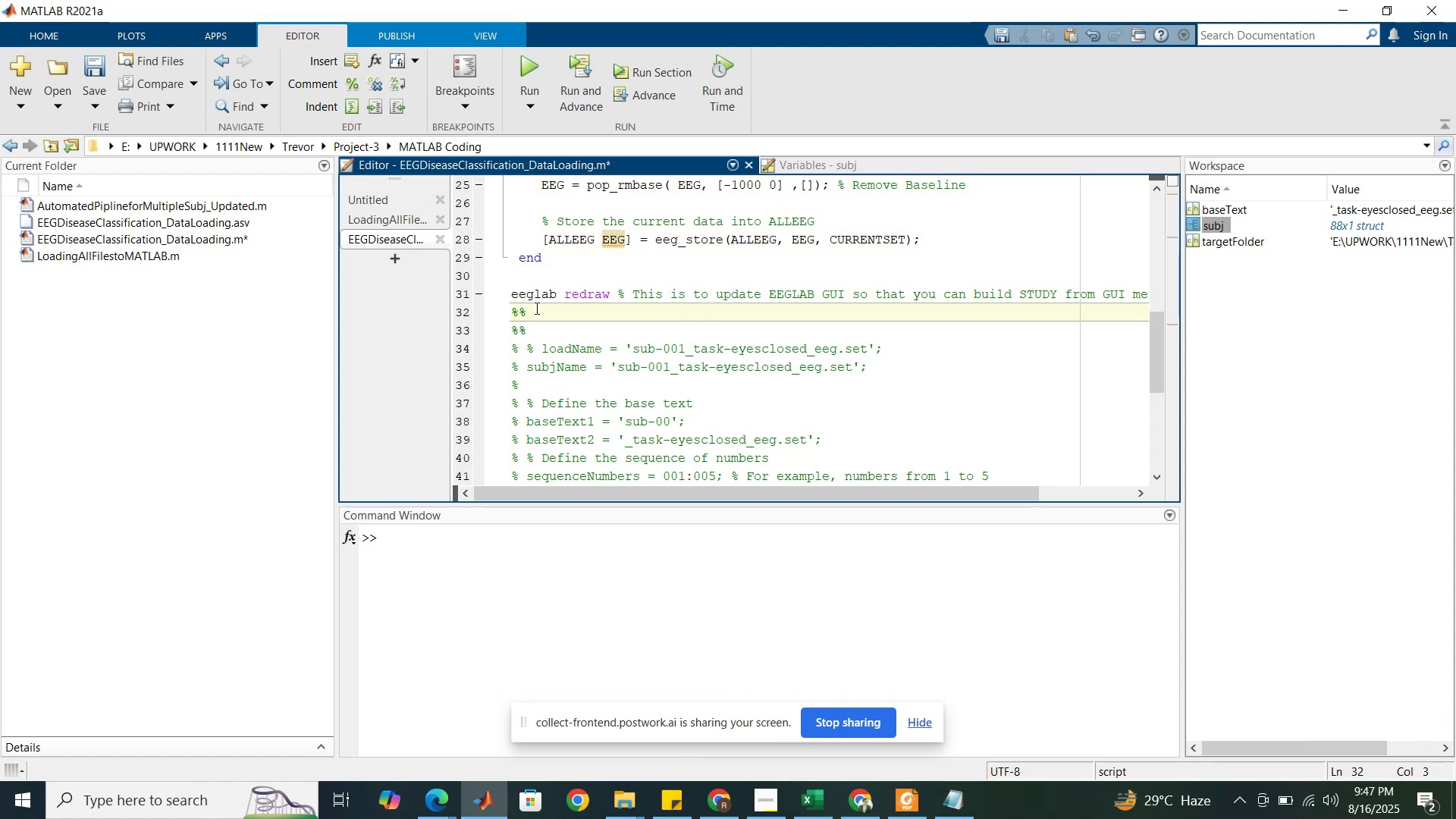 
key(Enter)
 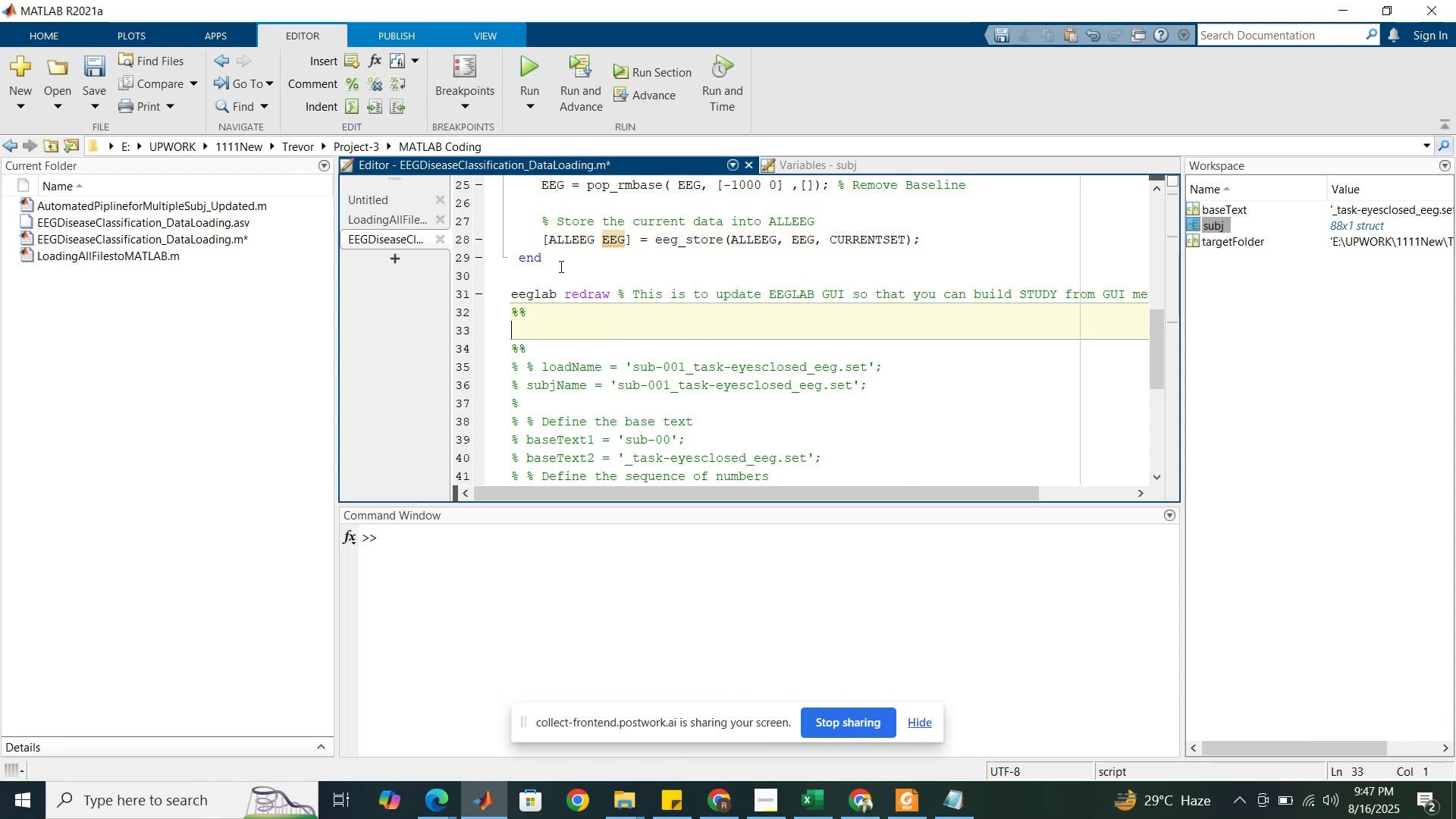 
left_click([561, 262])
 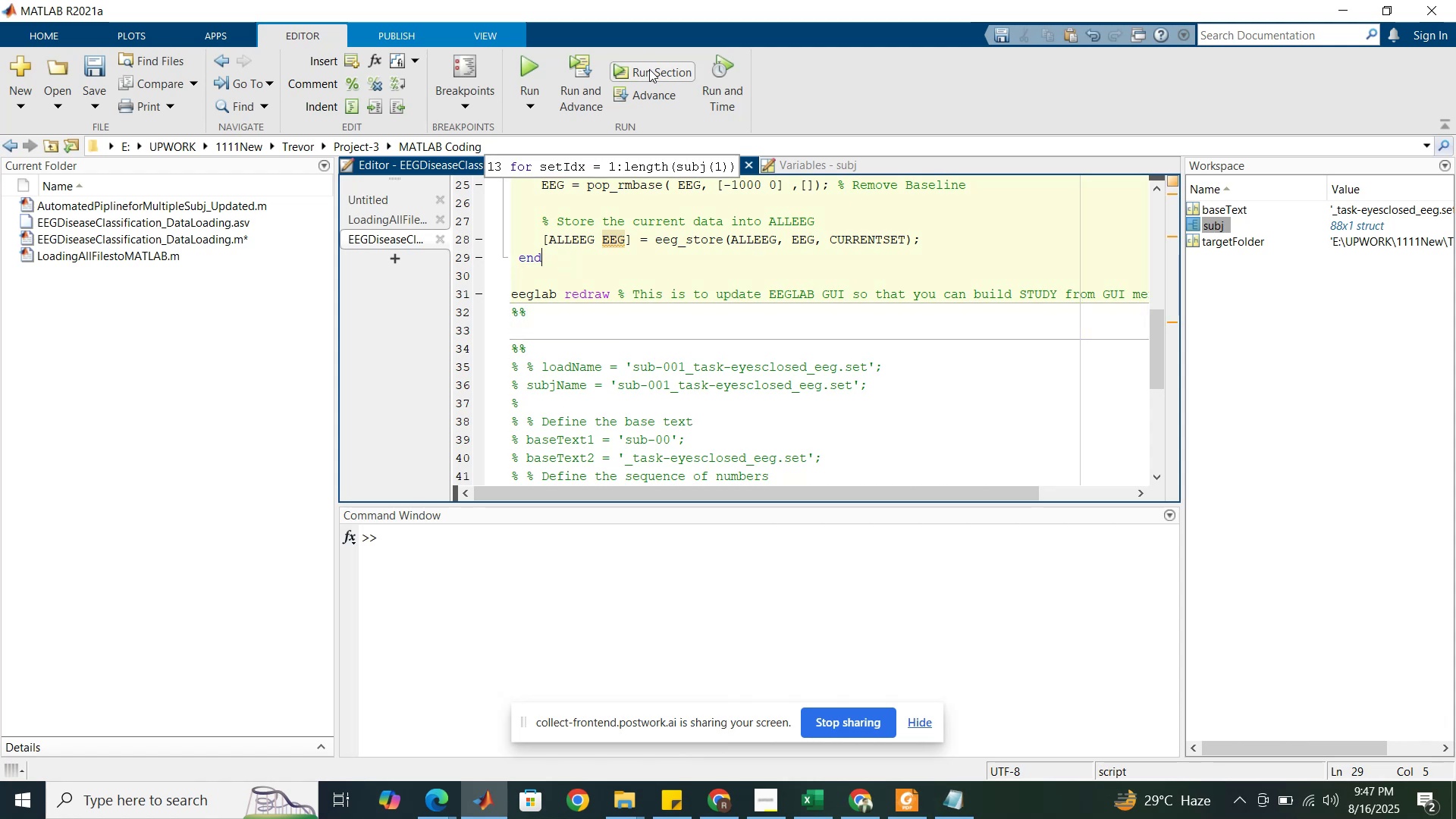 
left_click([649, 69])
 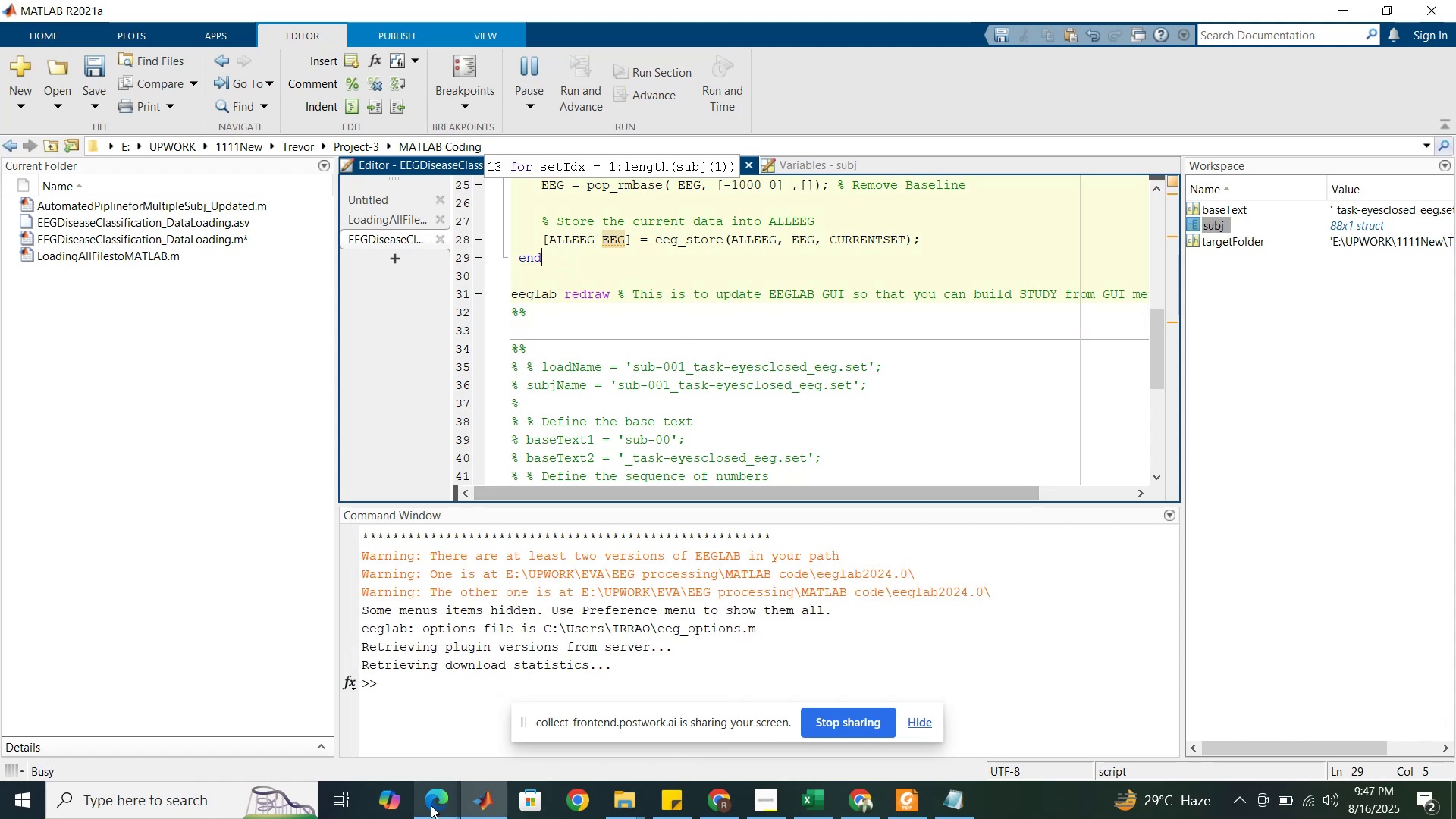 
left_click([415, 761])
 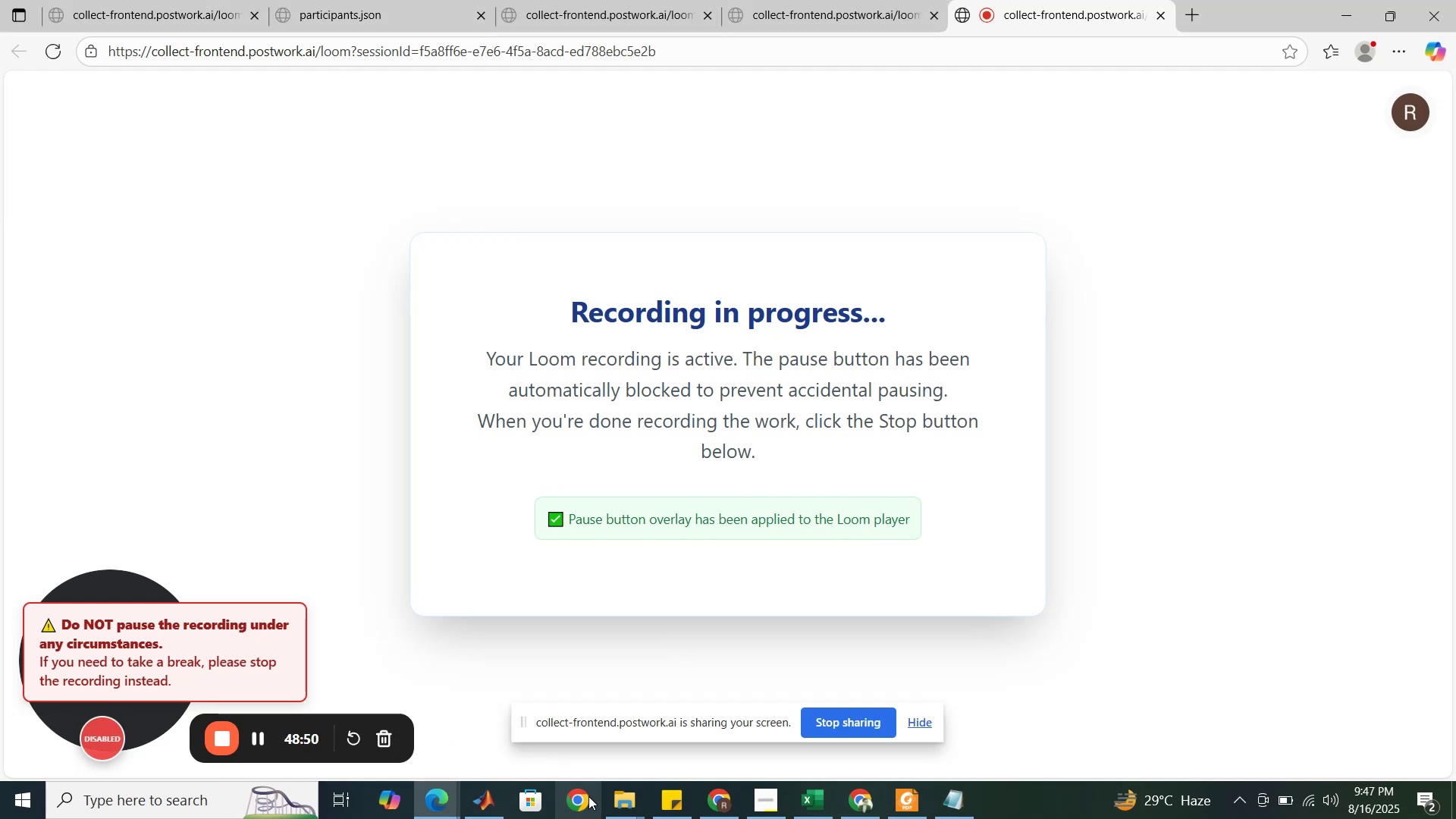 
mouse_move([496, 777])
 